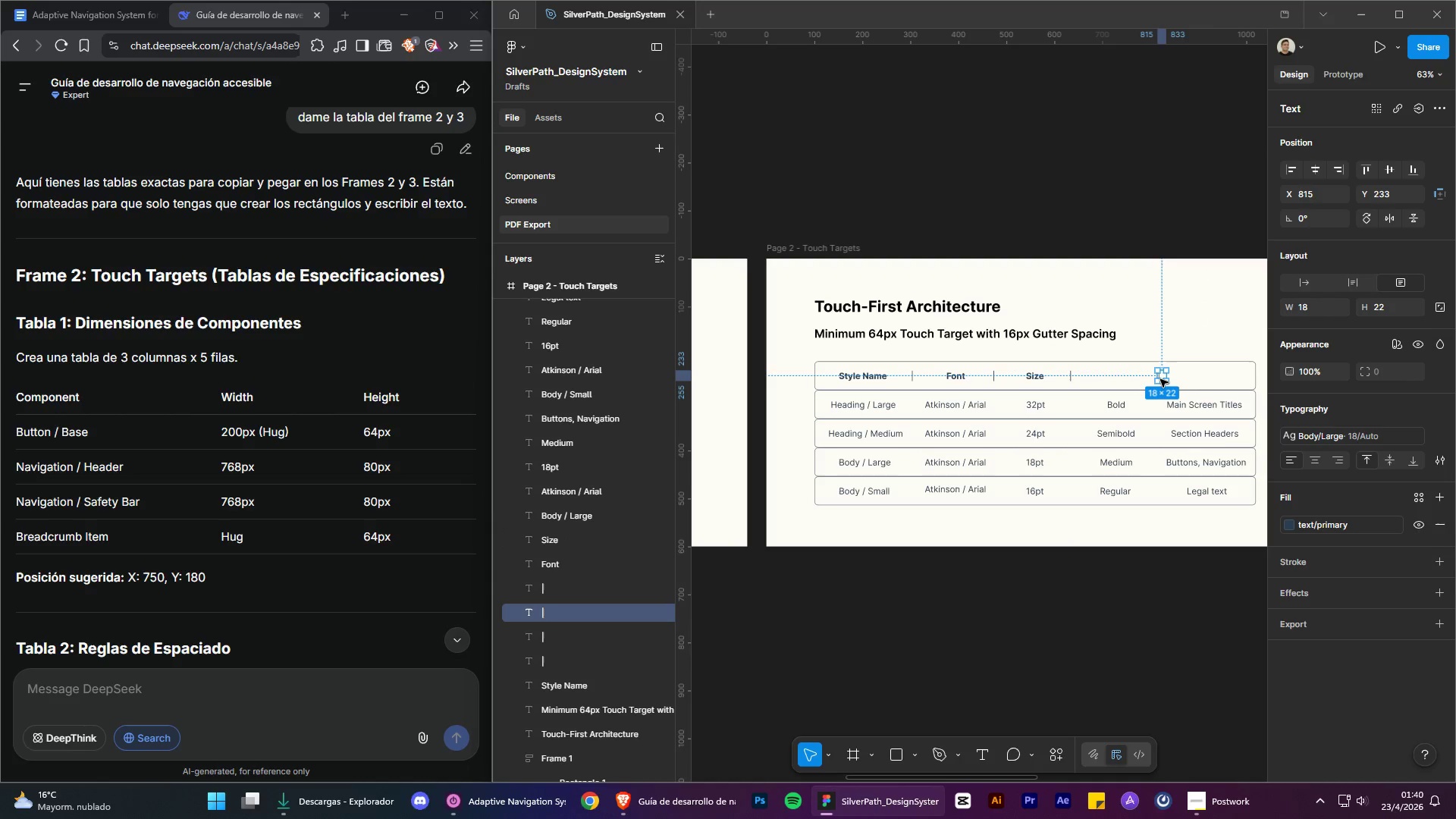 
key(Control+ControlLeft)
 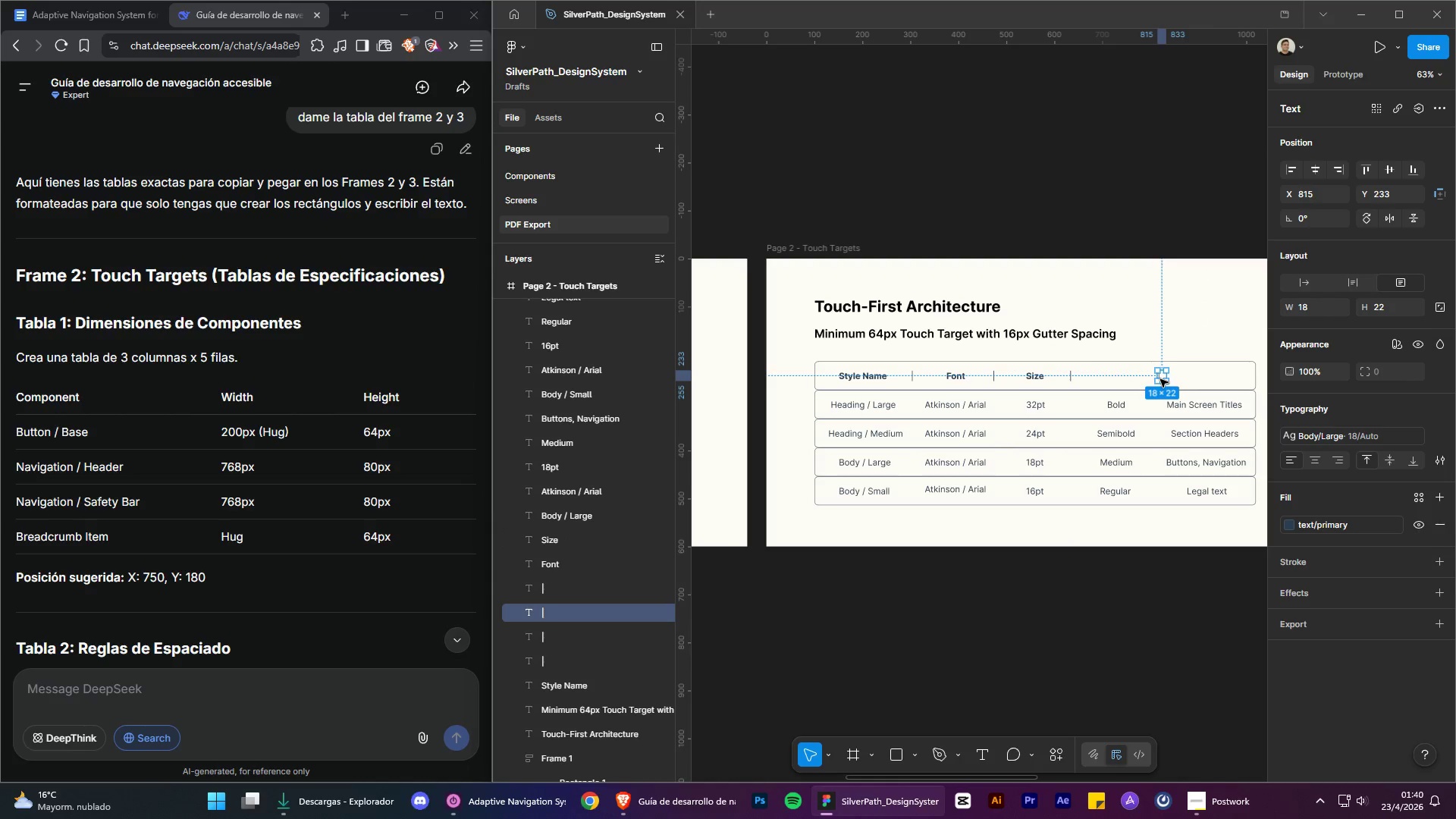 
key(Control+X)
 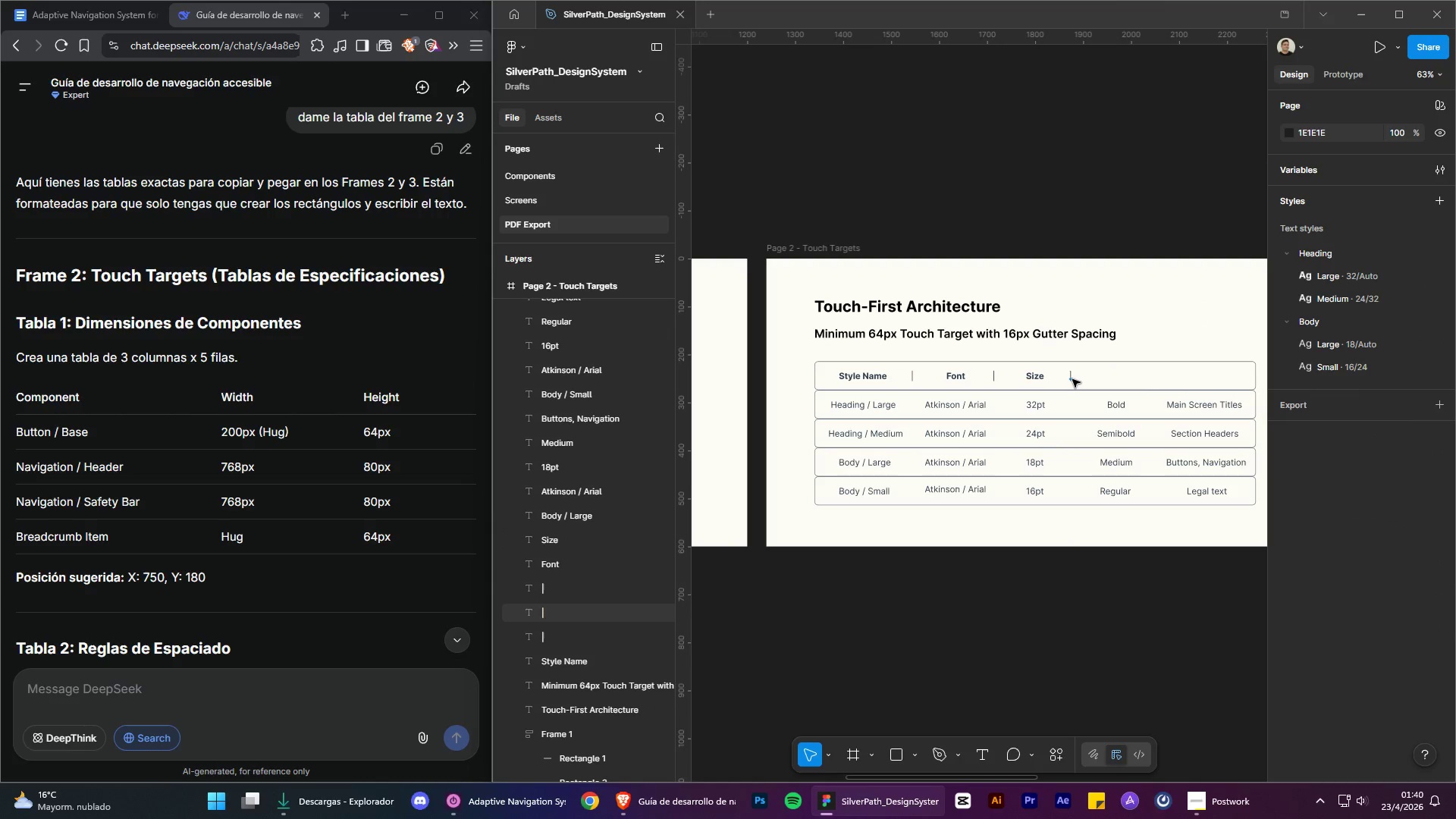 
left_click([1072, 379])
 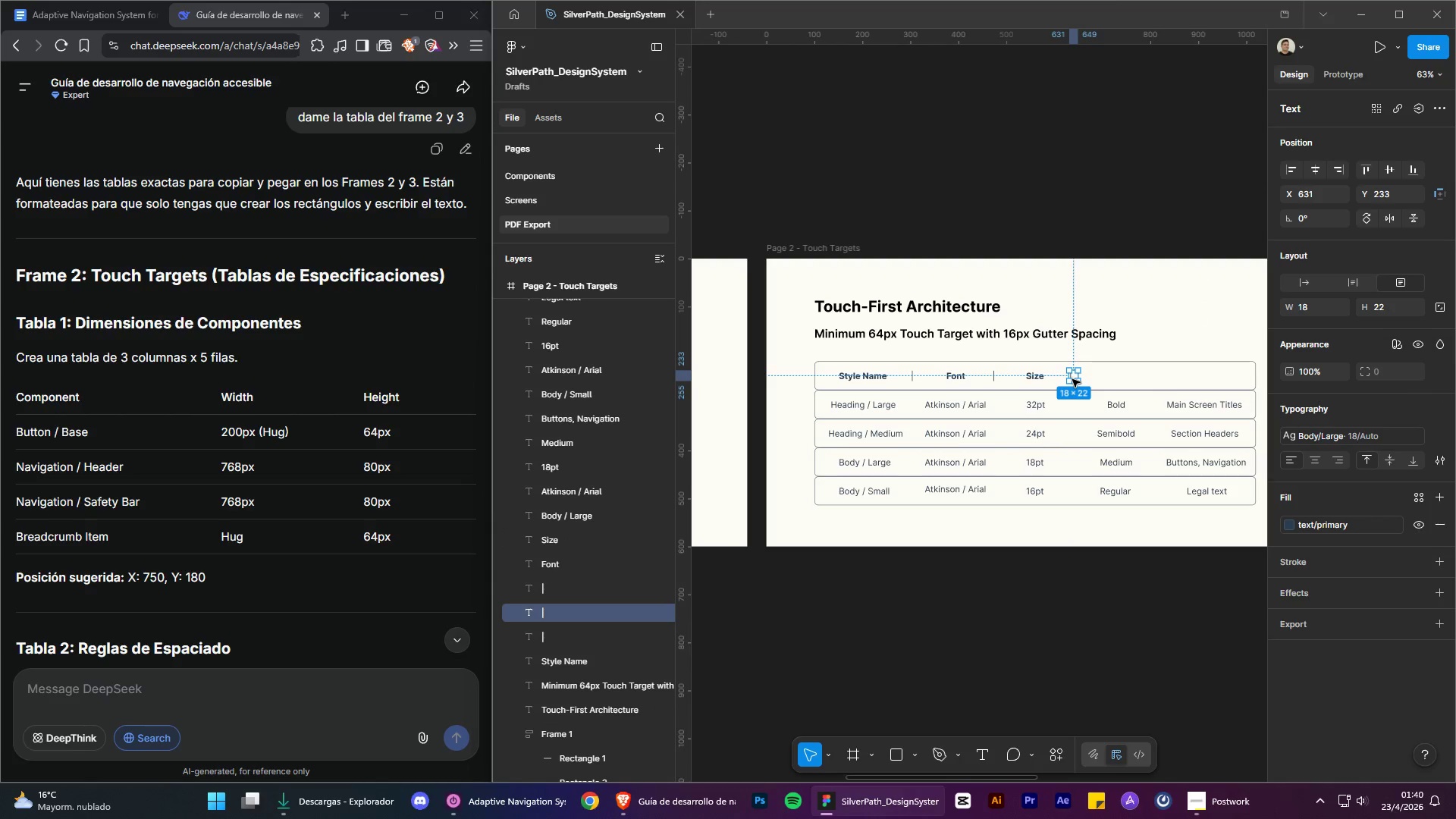 
key(Control+ControlLeft)
 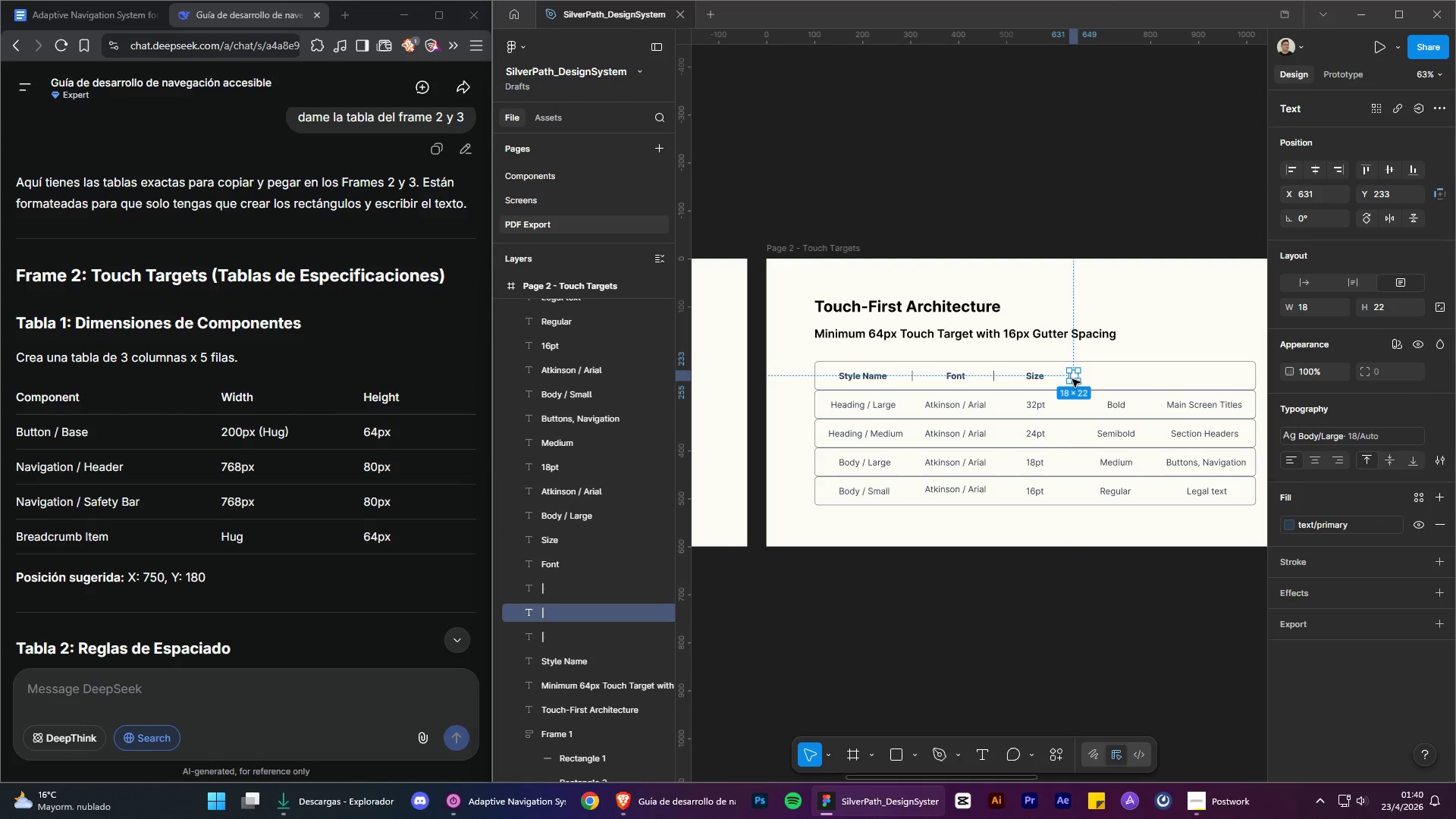 
key(Control+X)
 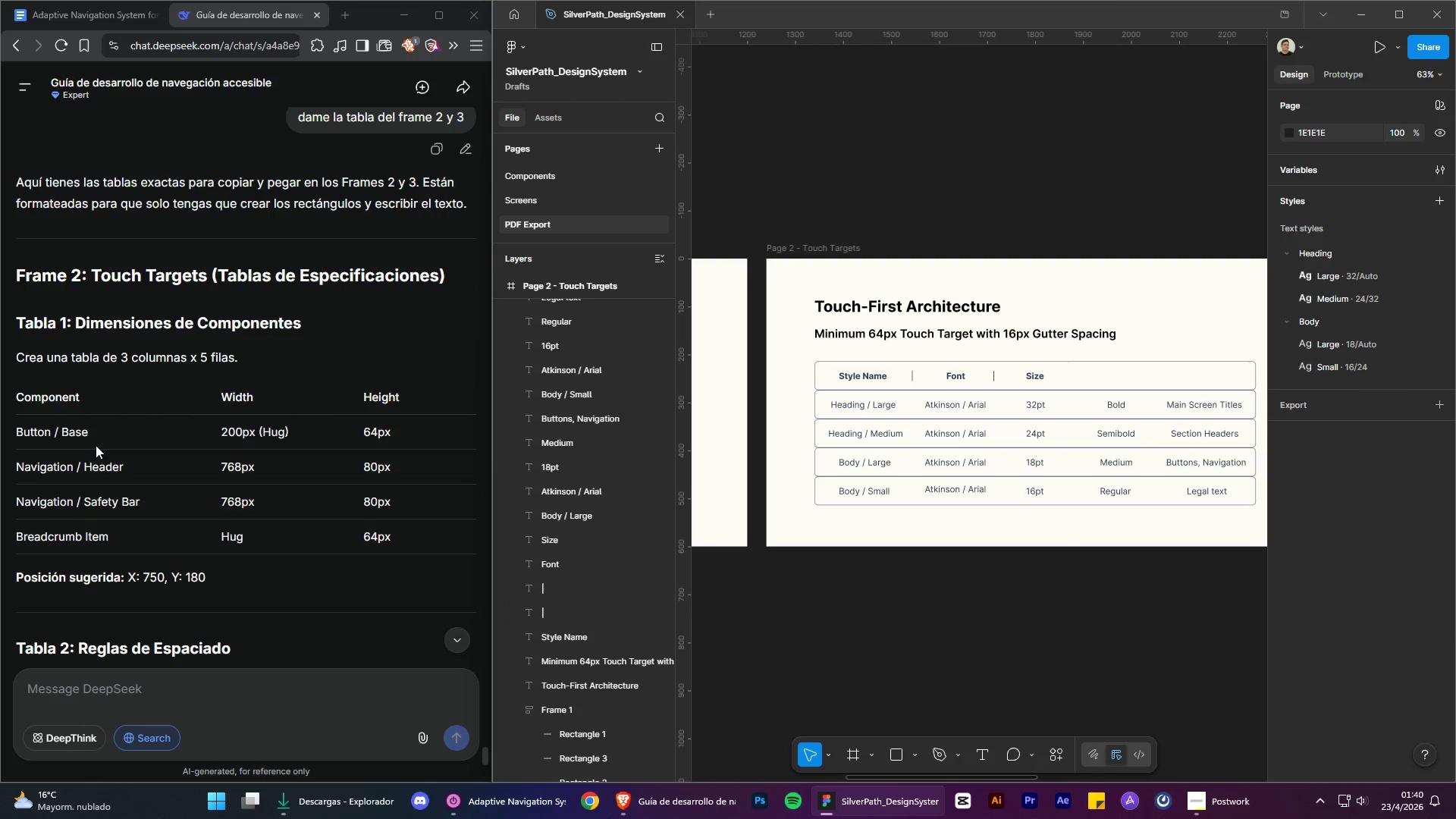 
left_click_drag(start_coordinate=[94, 442], to_coordinate=[16, 437])
 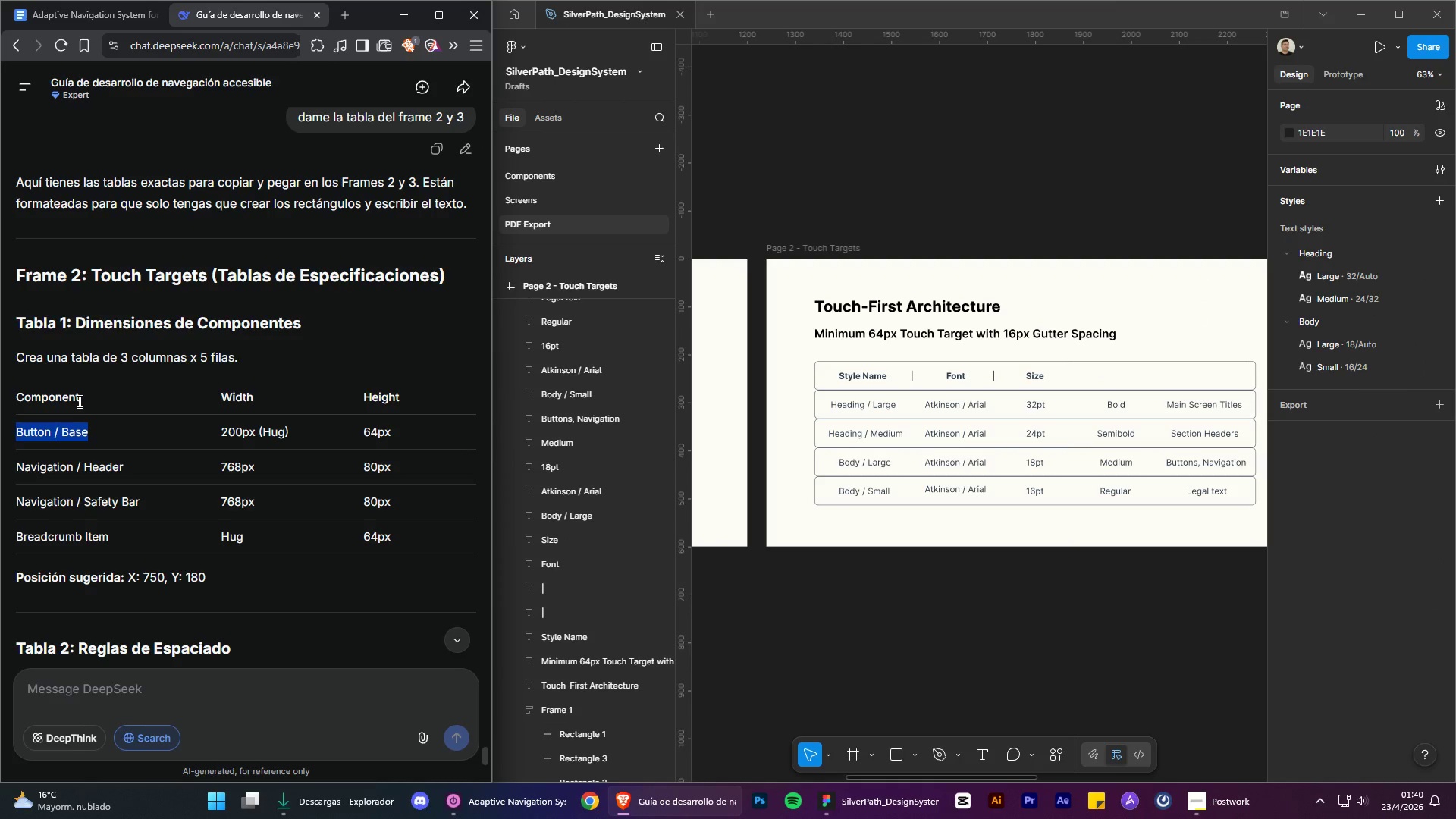 
left_click_drag(start_coordinate=[78, 402], to_coordinate=[19, 400])
 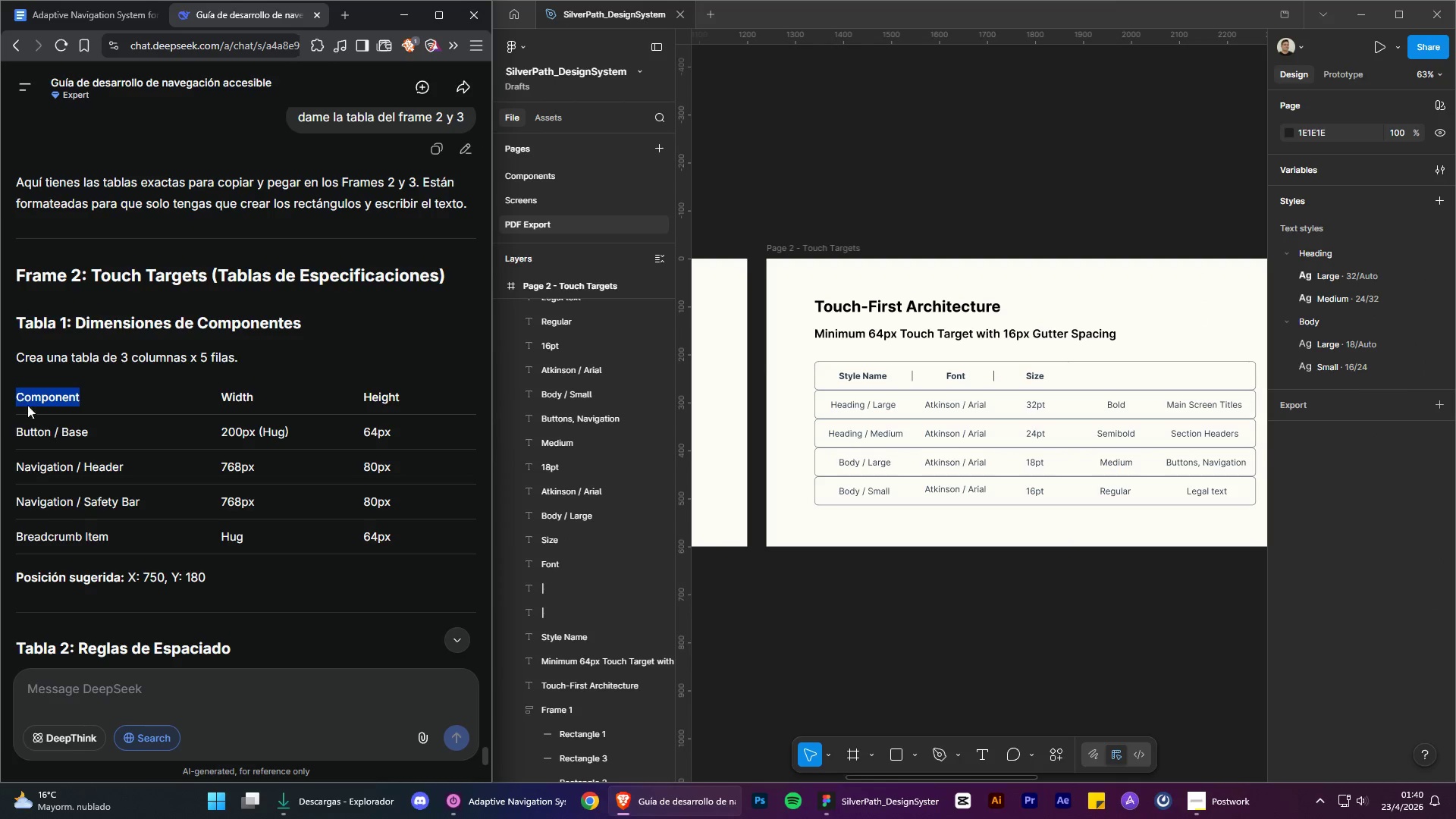 
key(Control+C)
 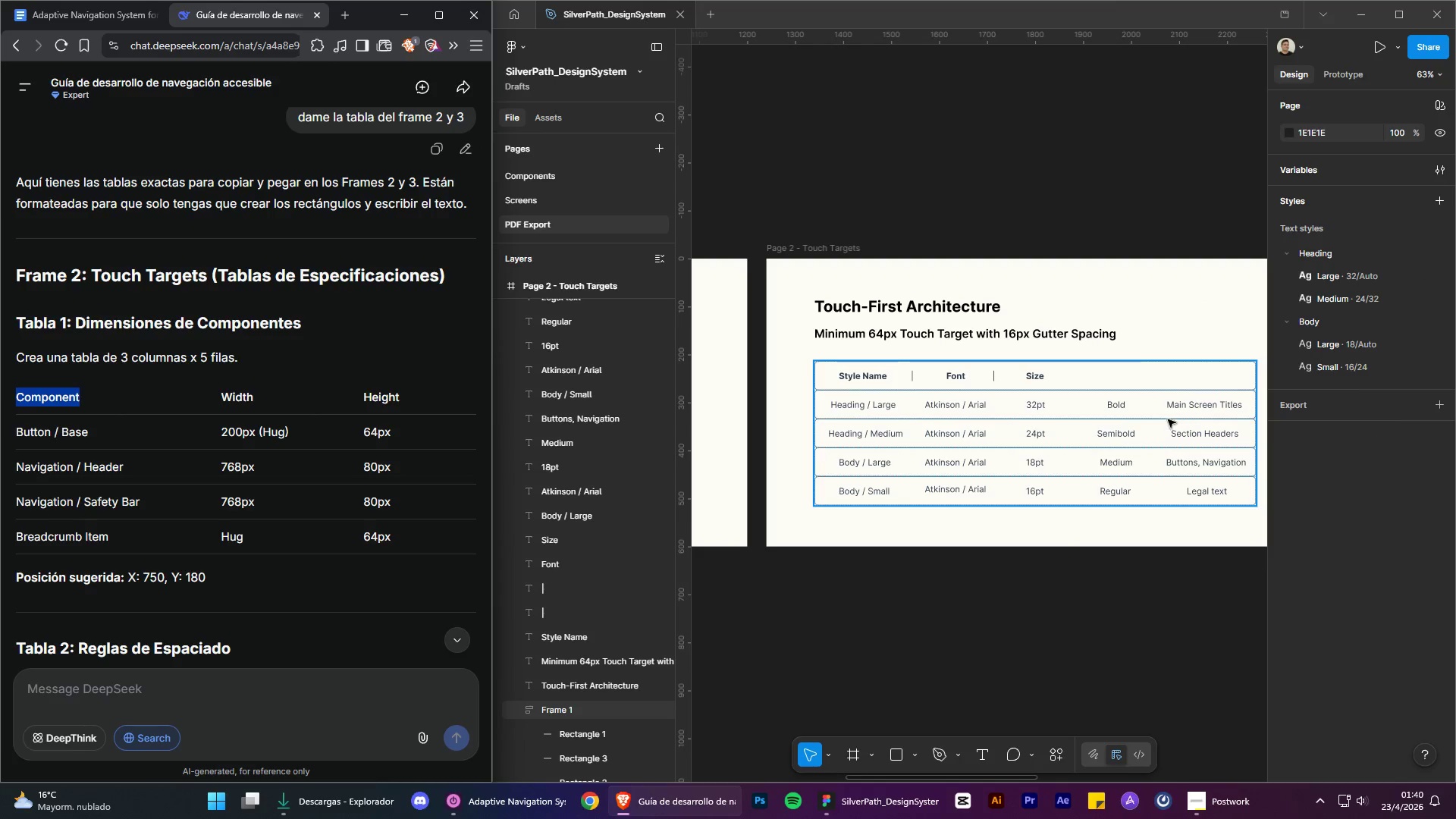 
left_click([1118, 408])
 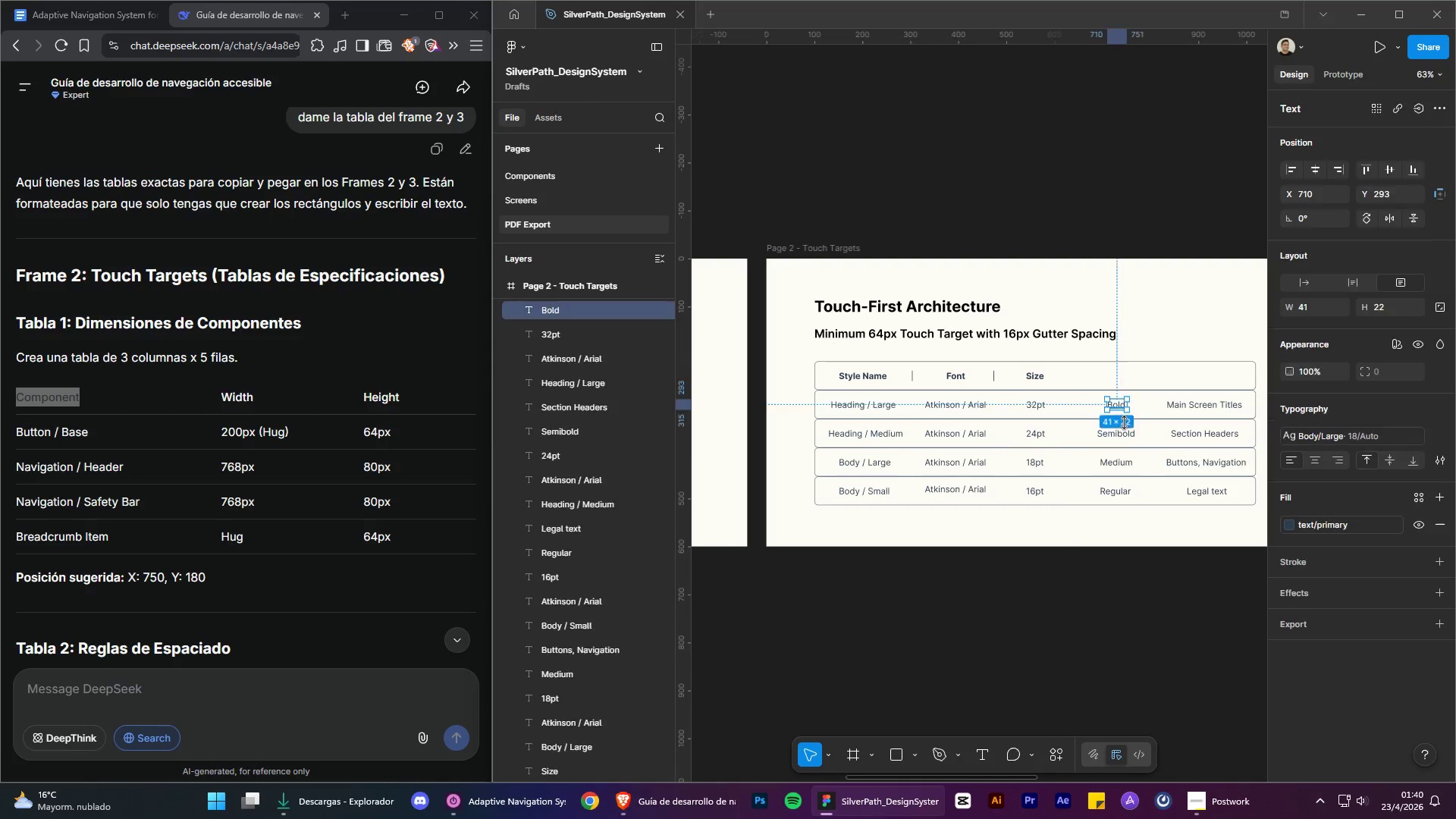 
hold_key(key=ShiftLeft, duration=1.51)
left_click([1125, 438])
 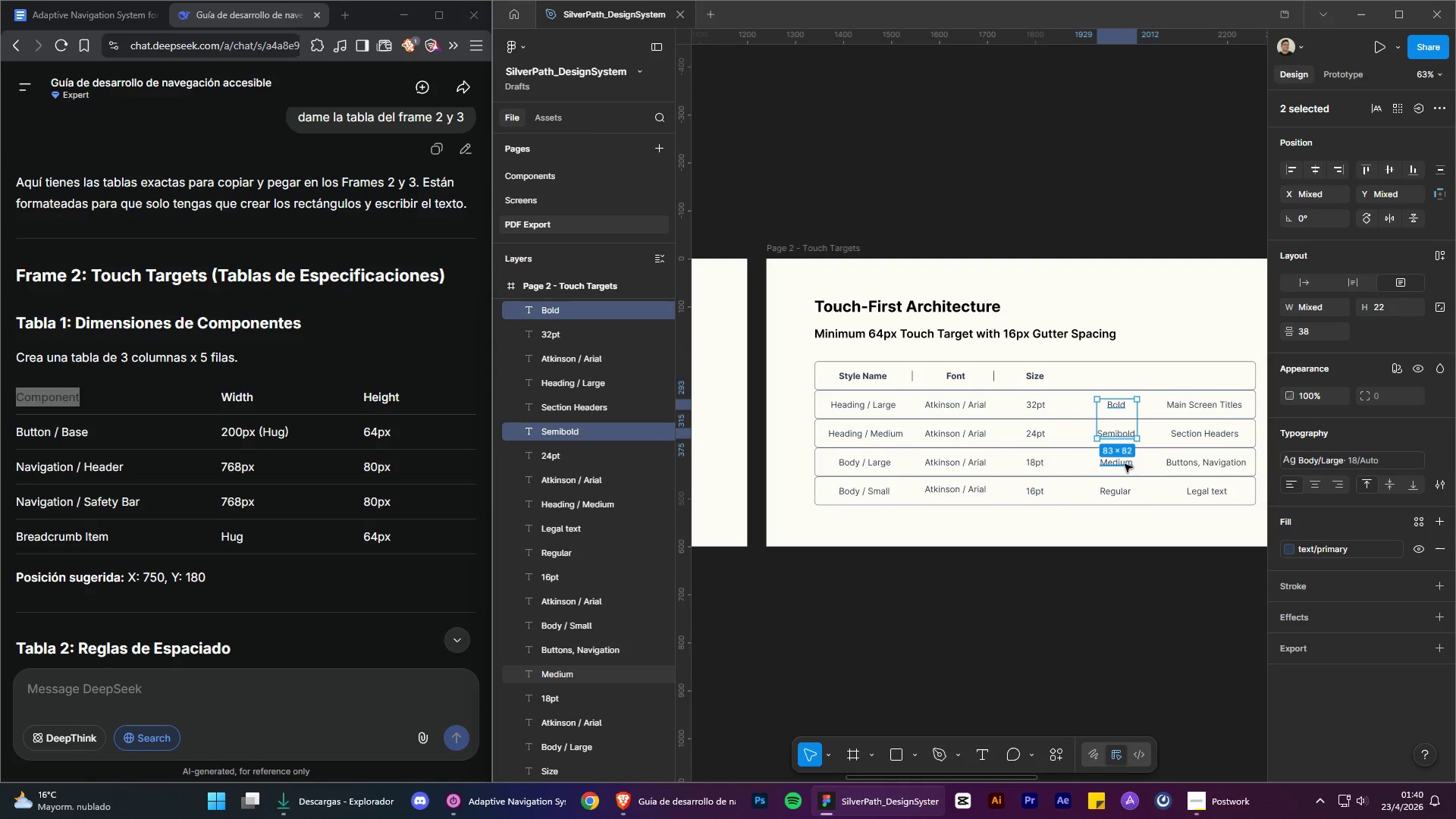 
left_click([1125, 466])
 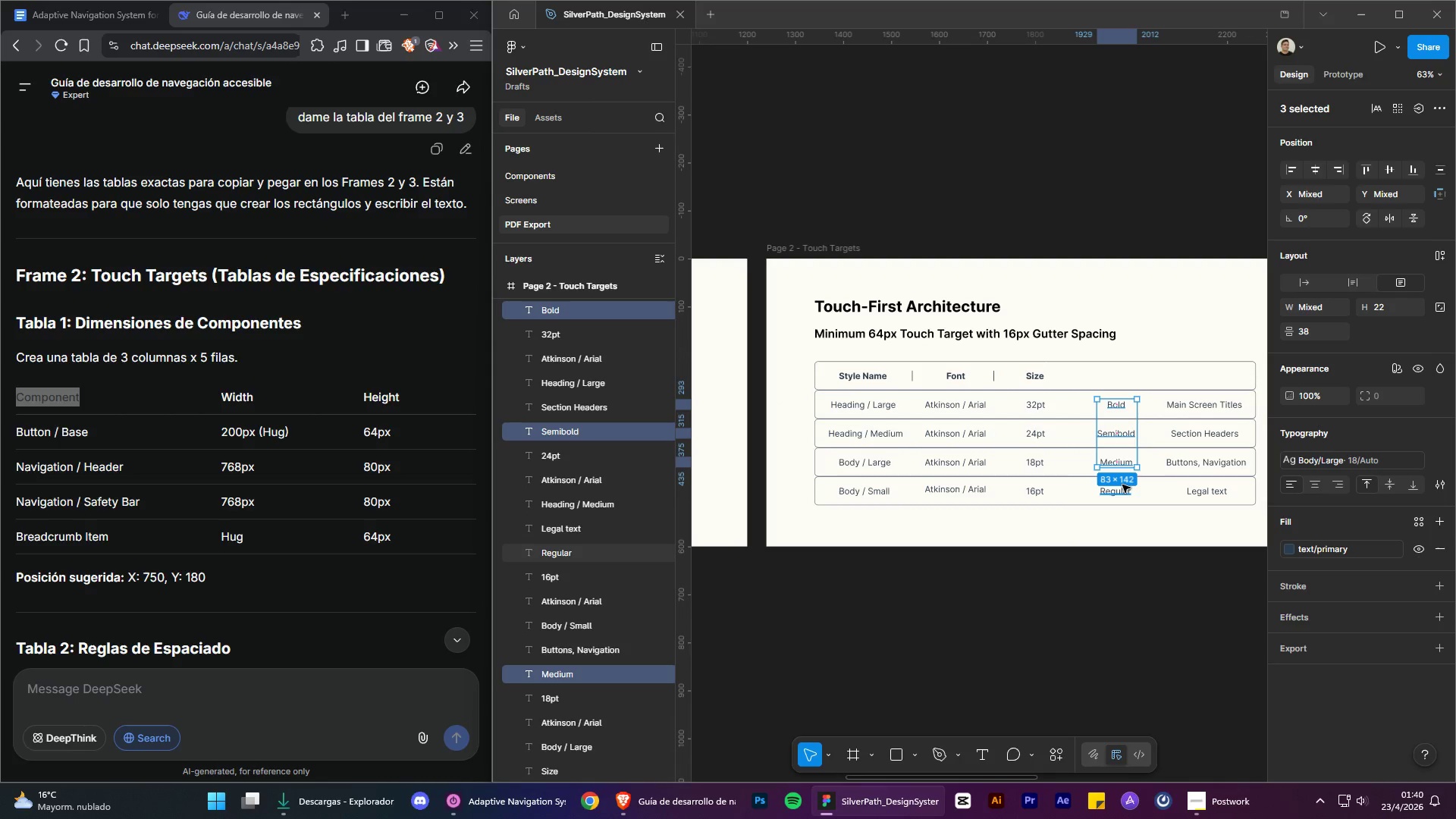 
hold_key(key=ShiftLeft, duration=0.58)
left_click([1122, 487])
 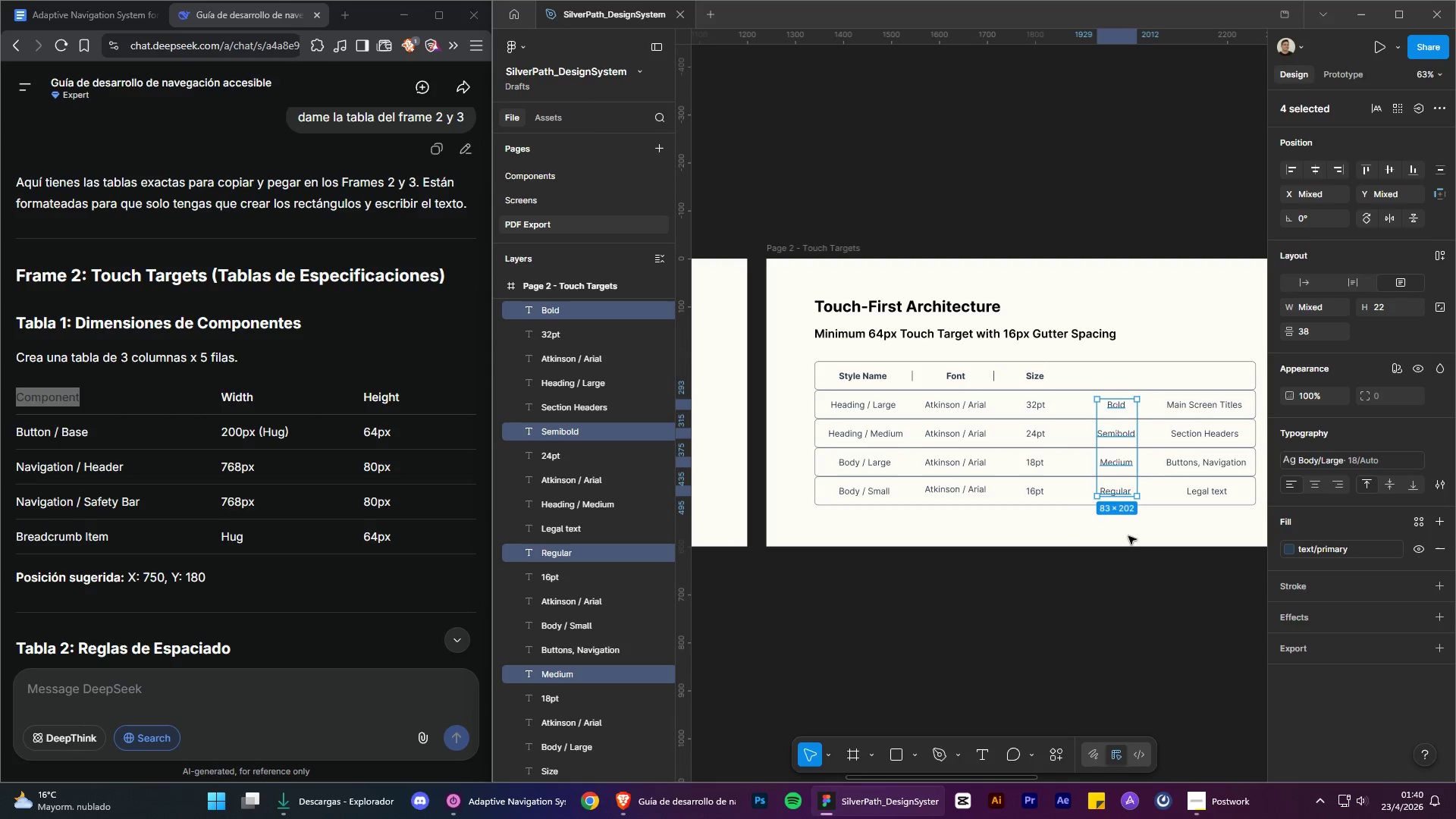 
key(Control+X)
 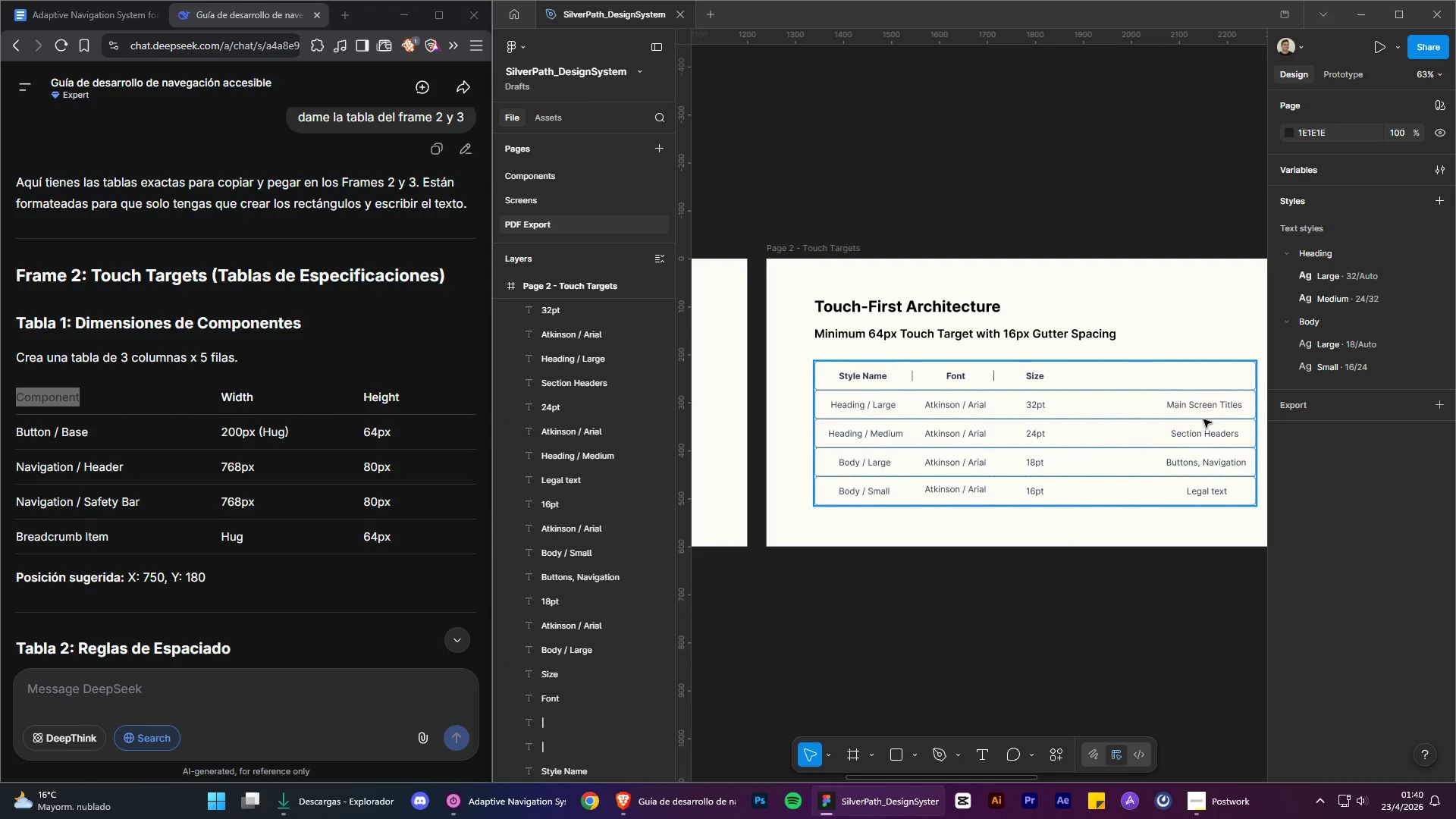 
left_click([1203, 416])
 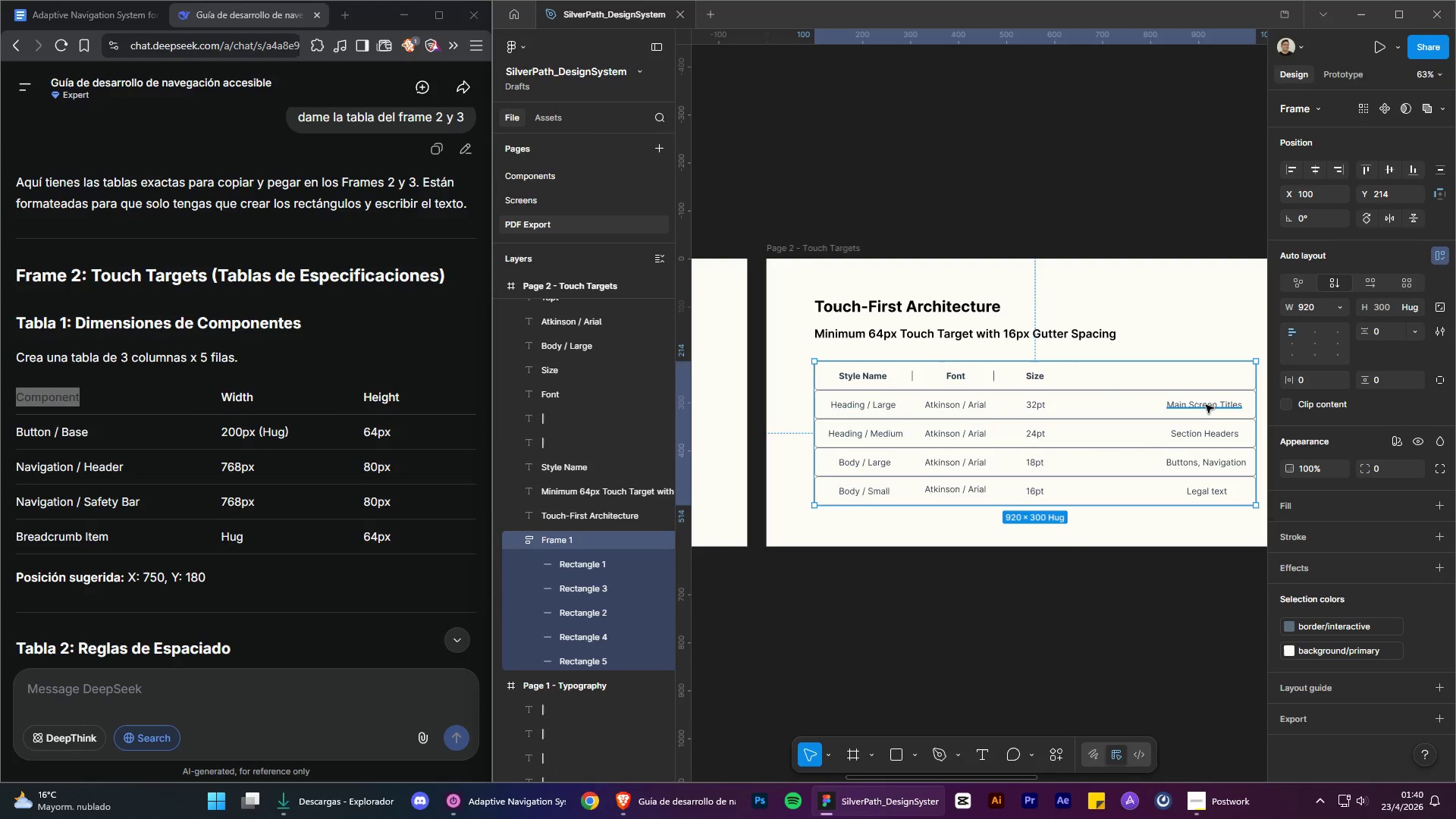 
hold_key(key=ShiftLeft, duration=1.5)
left_click([1200, 439])
 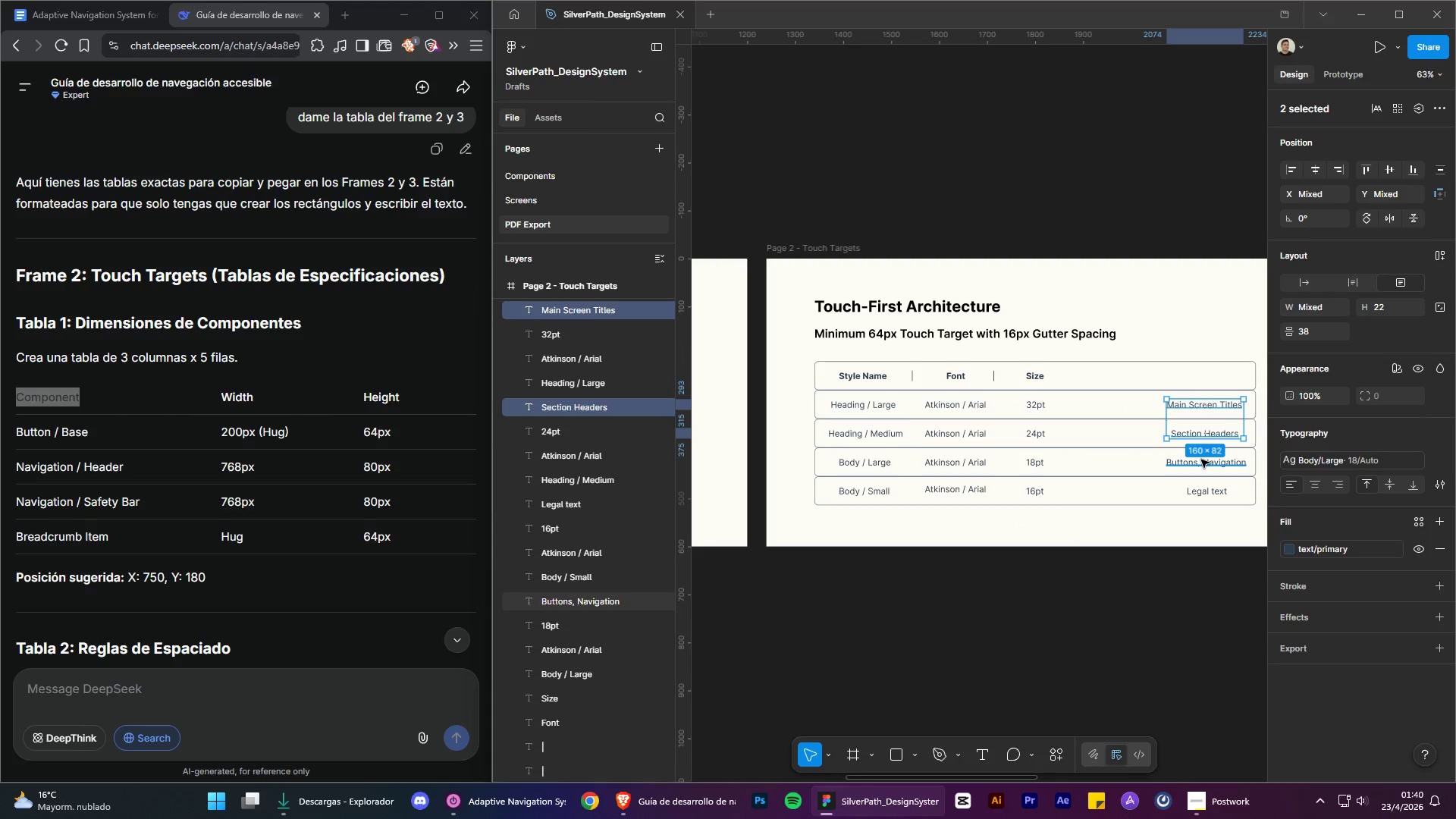 
left_click([1202, 463])
 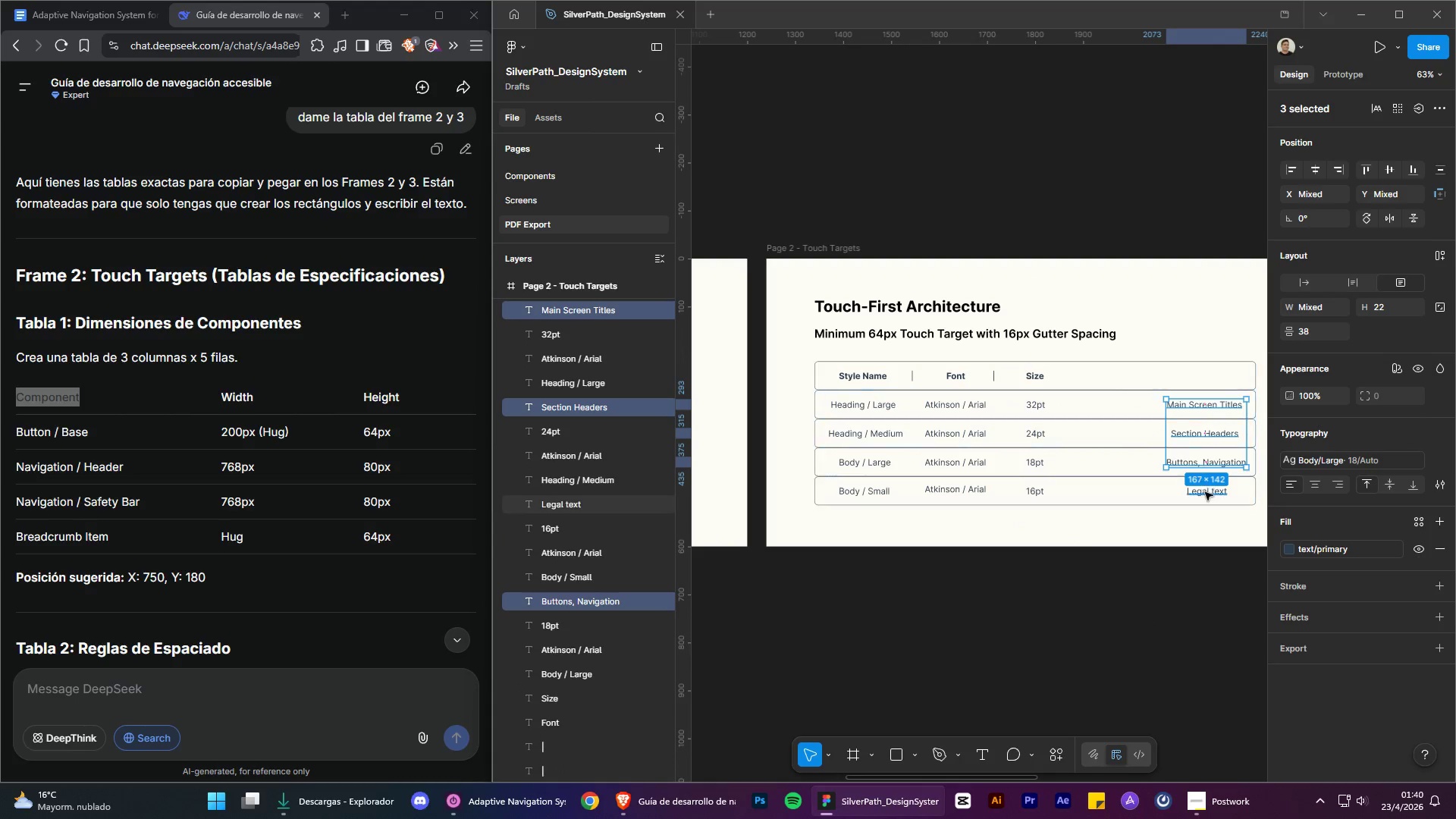 
hold_key(key=ShiftLeft, duration=0.31)
 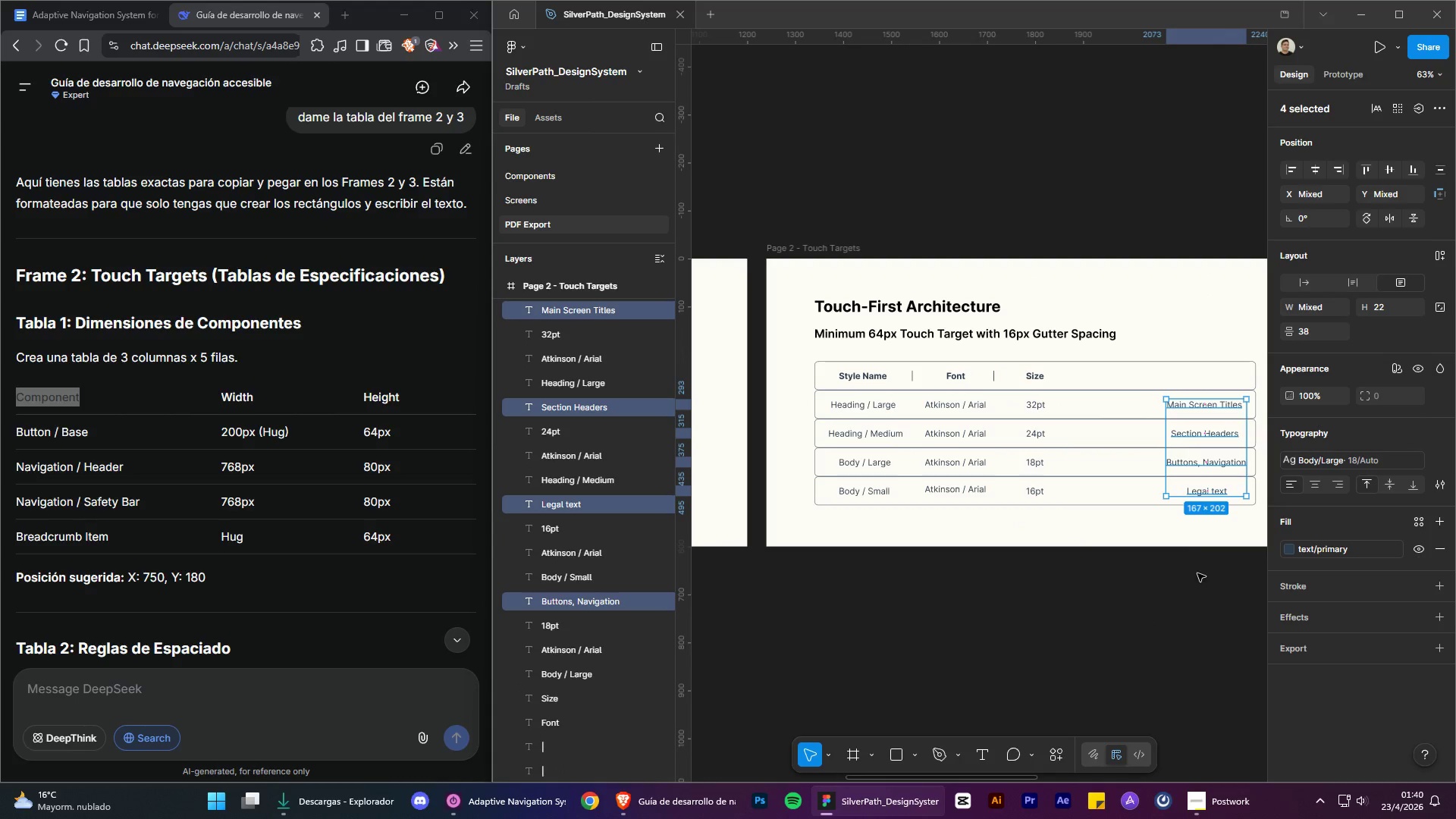 
key(Control+X)
 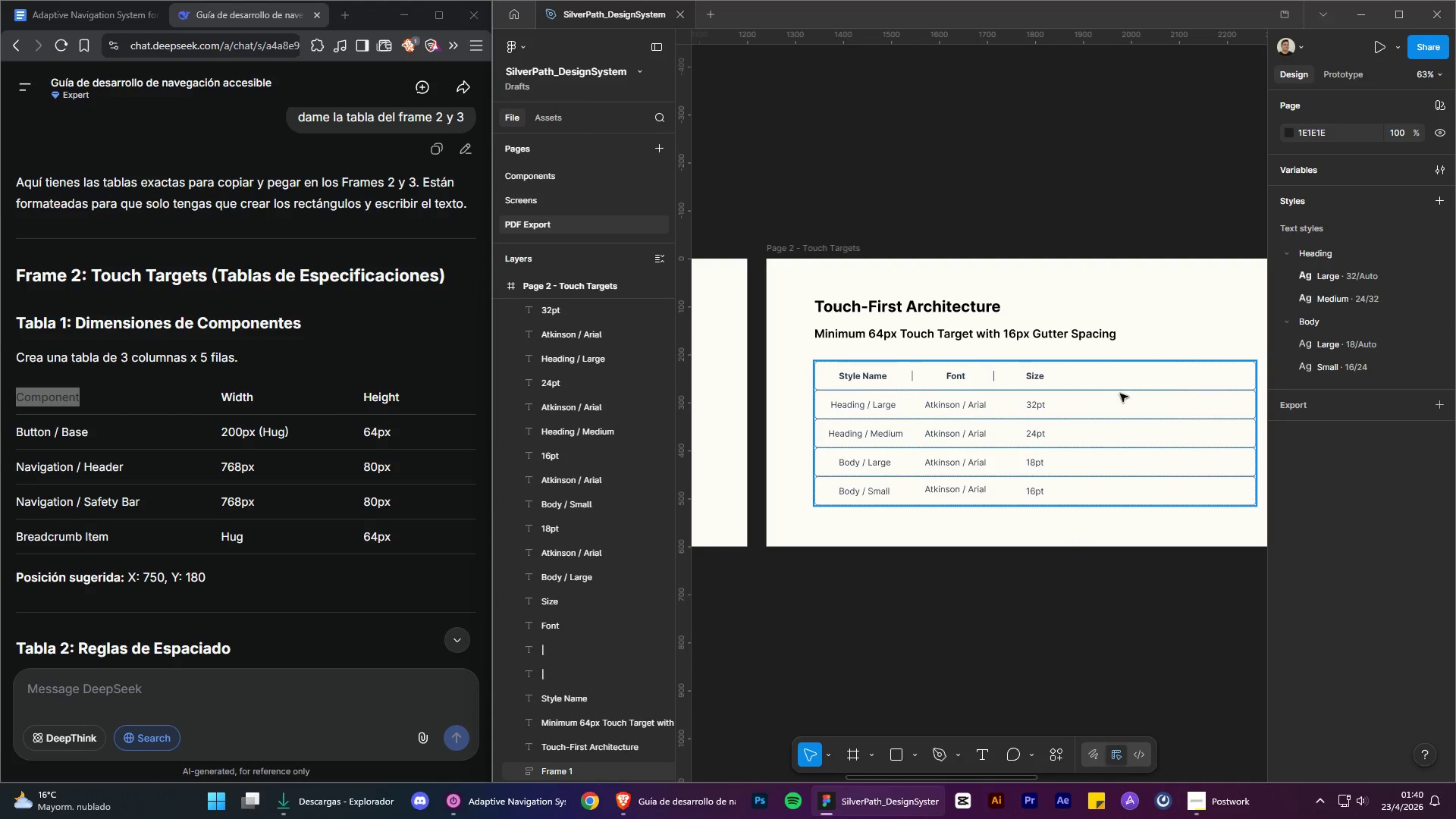 
left_click([1120, 394])
 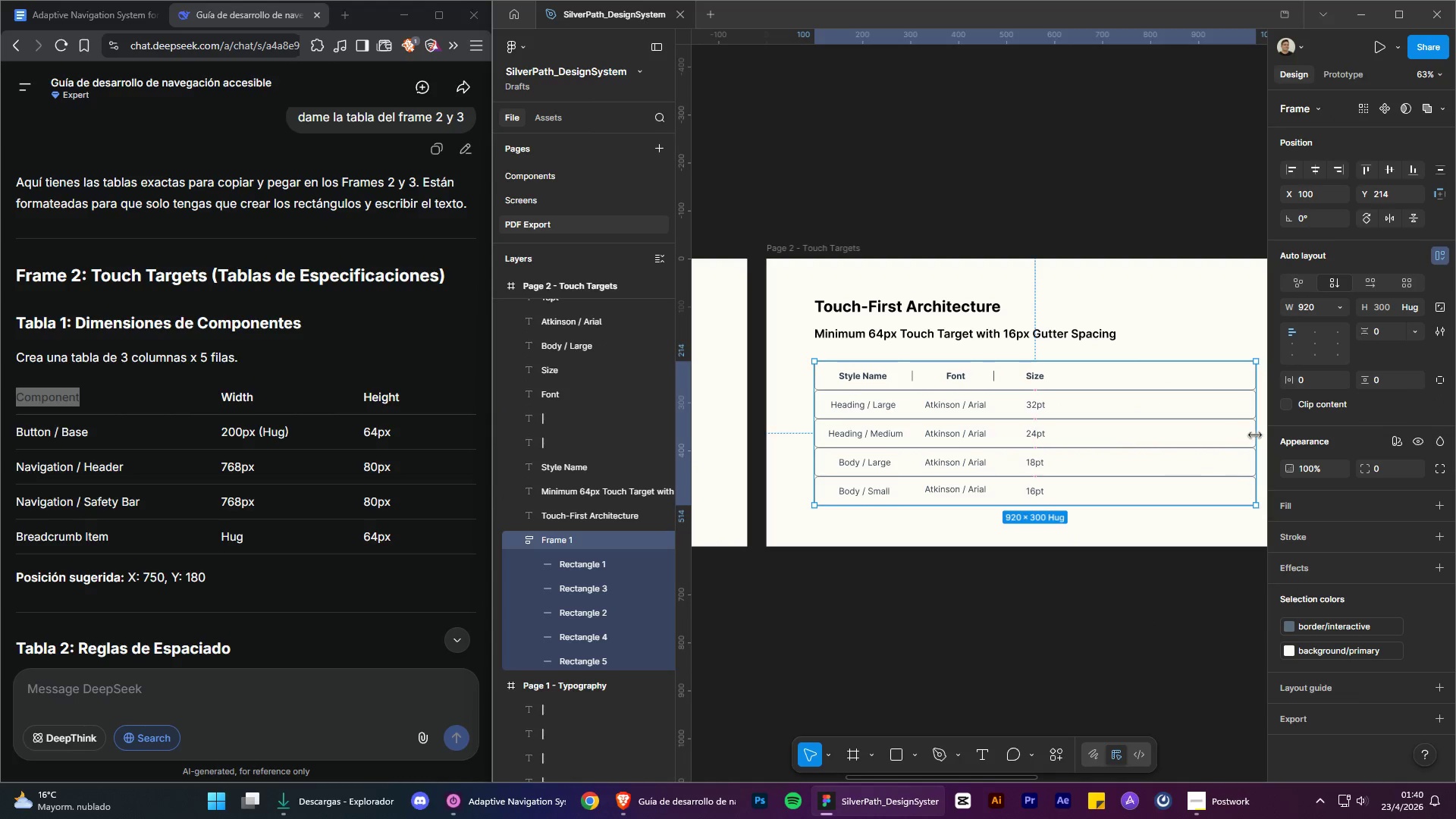 
left_click_drag(start_coordinate=[1256, 435], to_coordinate=[1074, 449])
 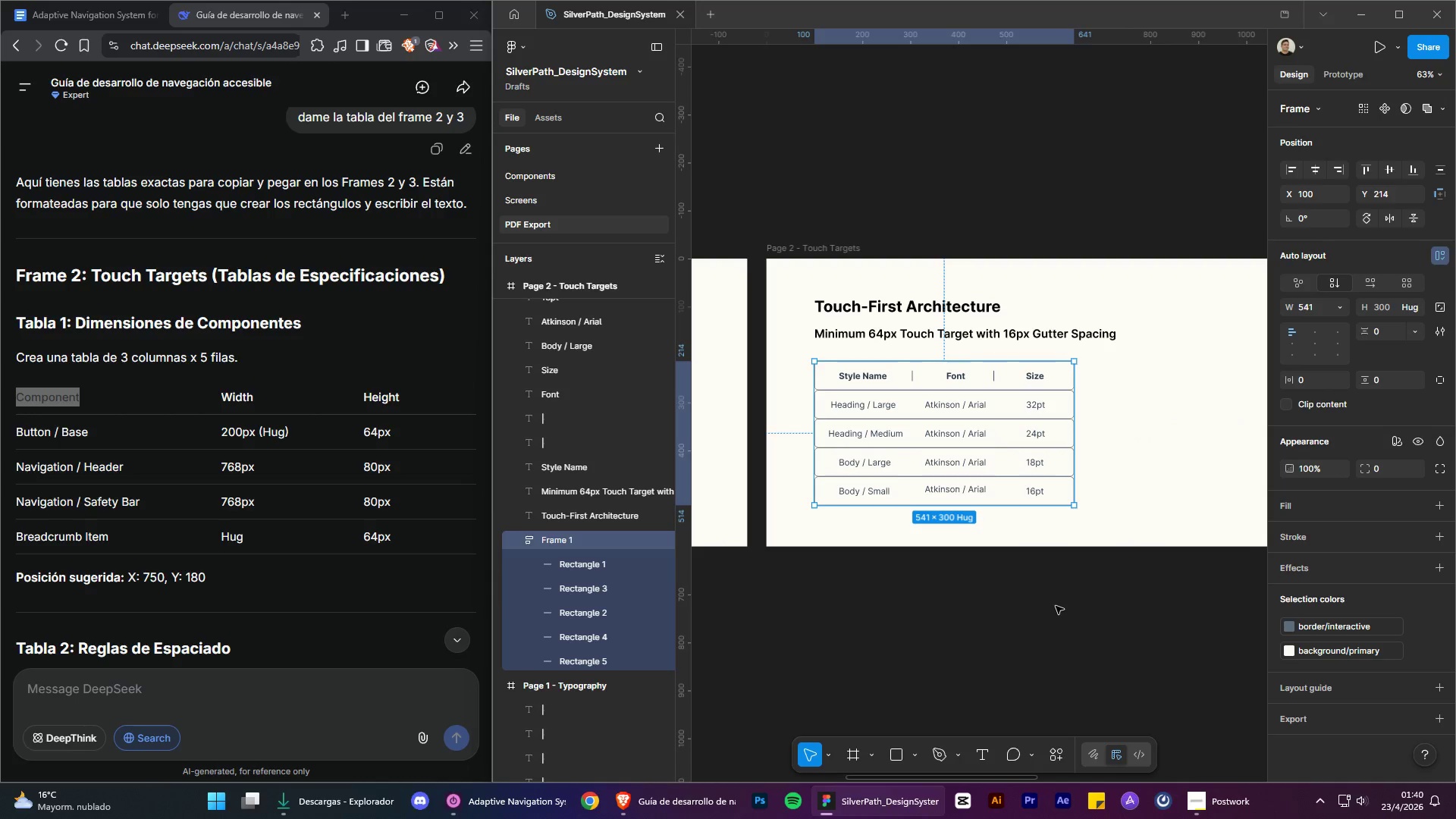 
left_click([1056, 606])
 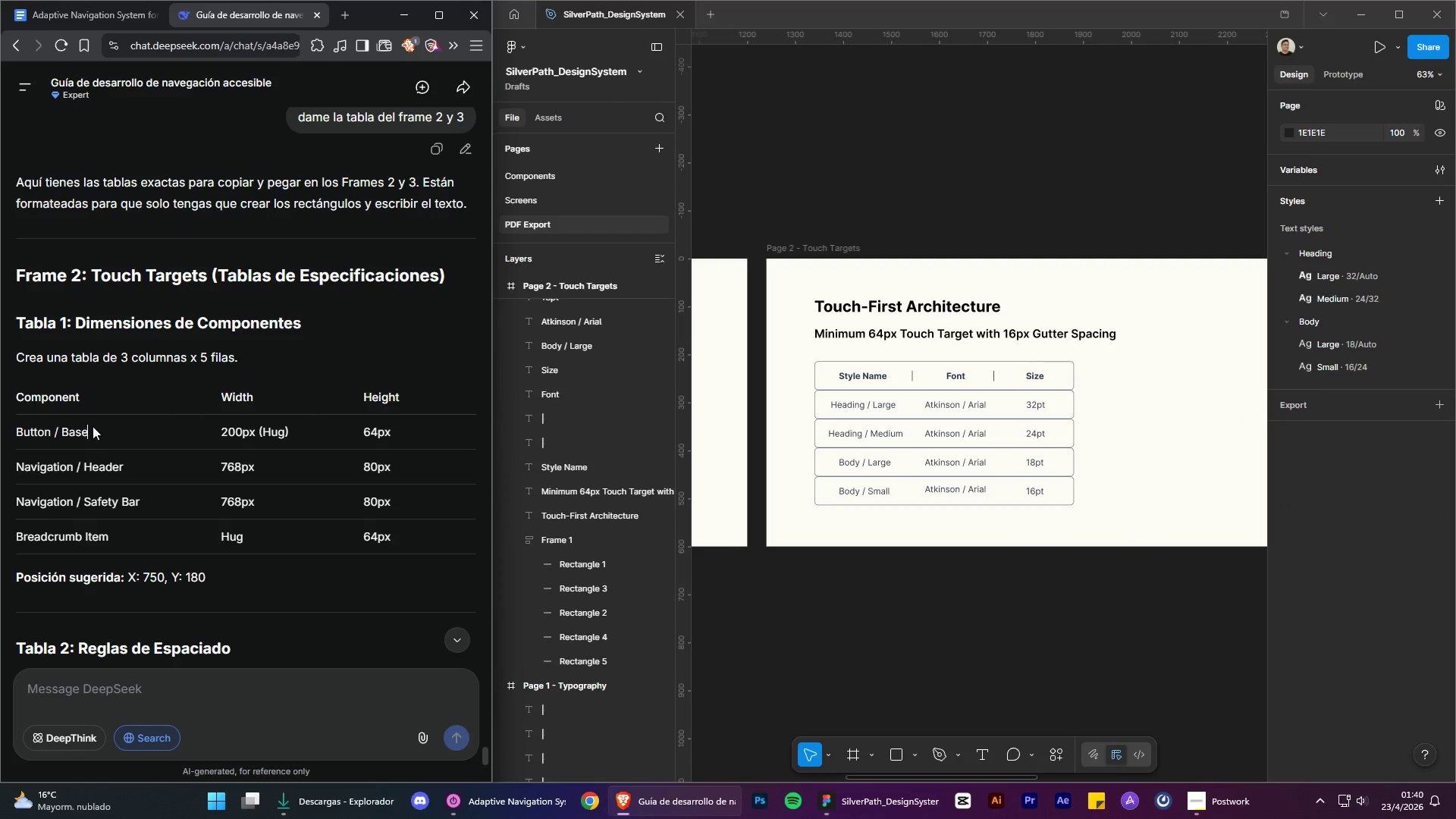 
left_click_drag(start_coordinate=[81, 400], to_coordinate=[0, 398])
 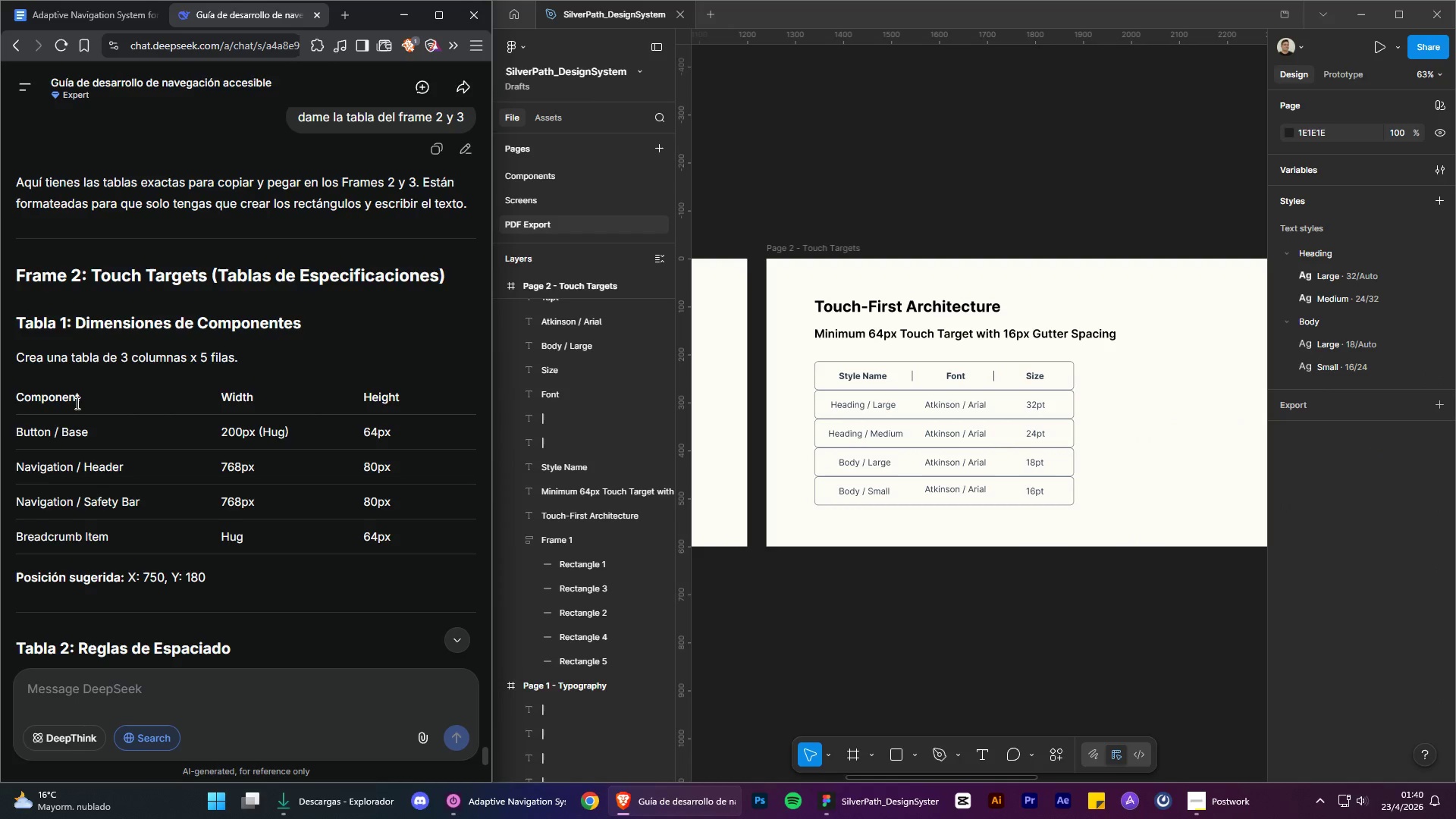 
double_click([76, 403])
 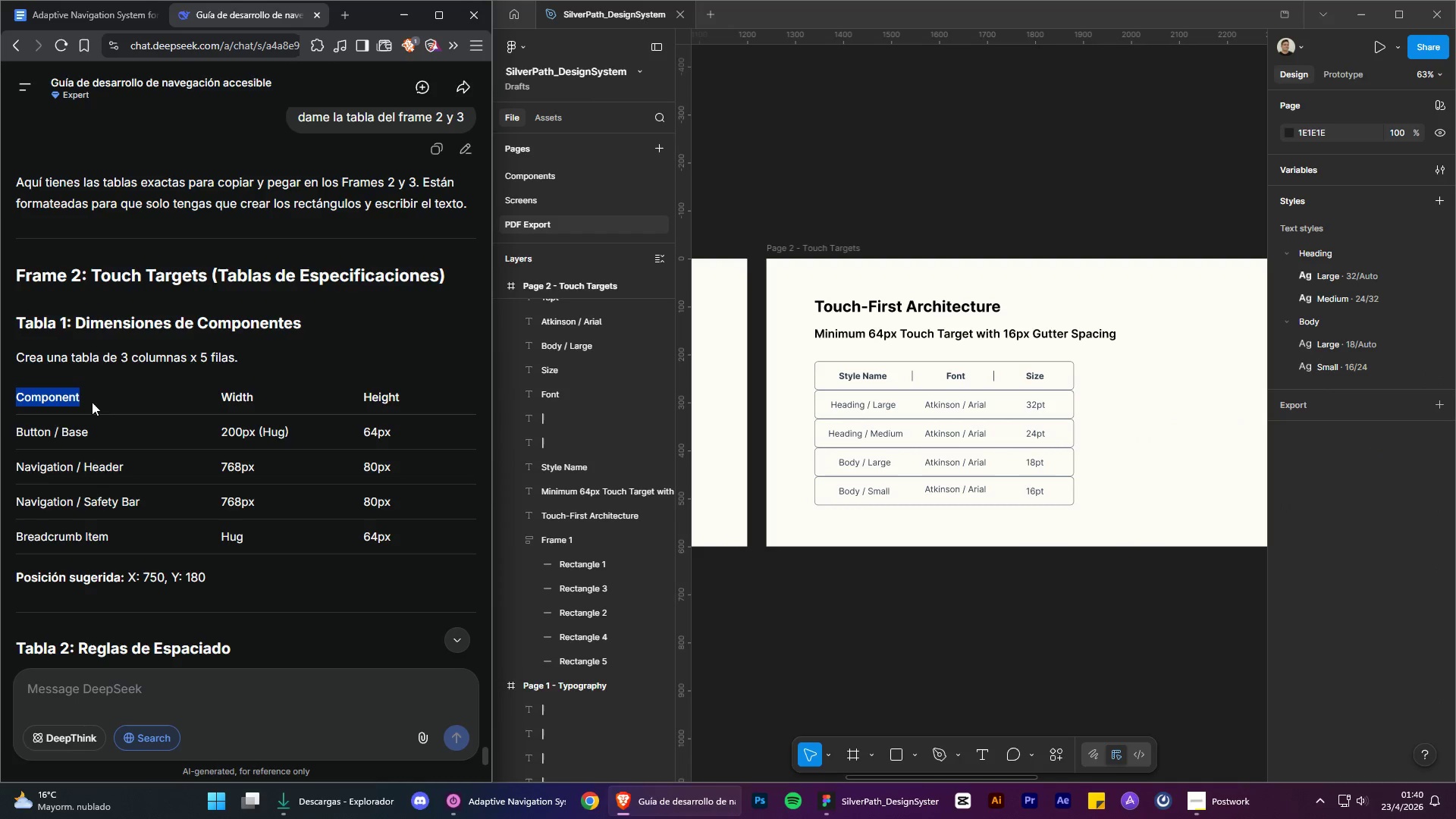 
key(Control+C)
 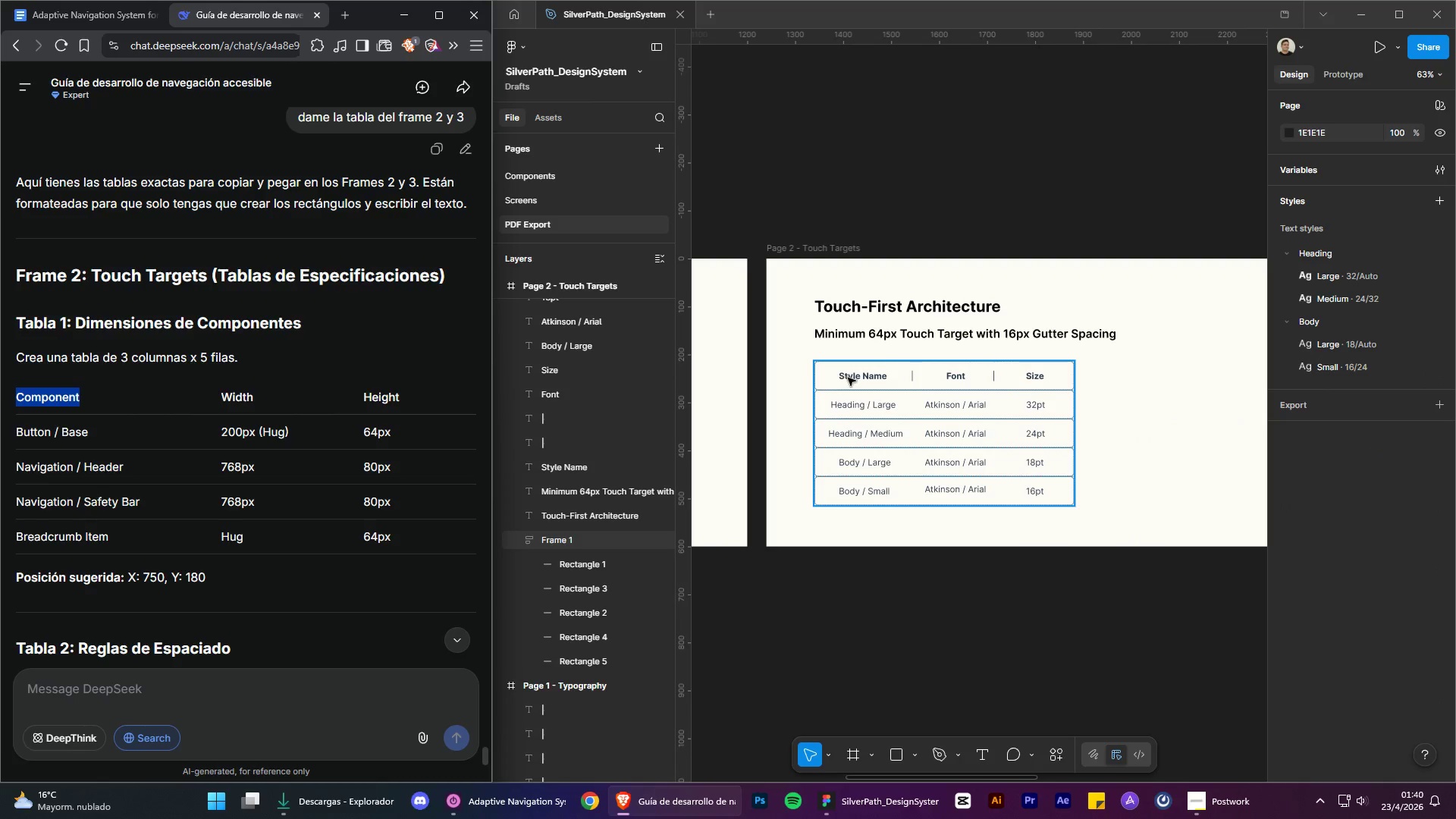 
double_click([849, 378])
 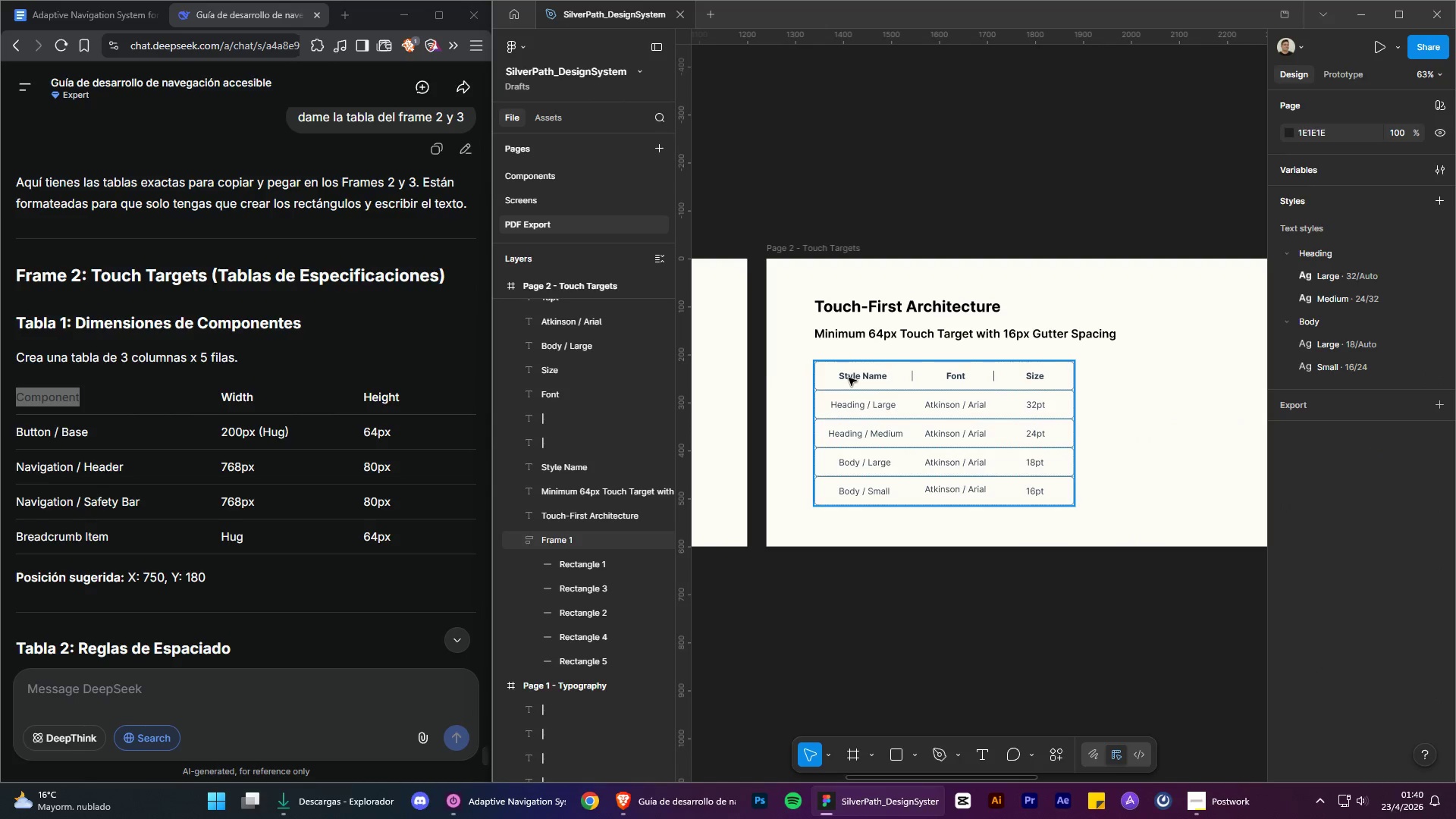 
triple_click([849, 378])
 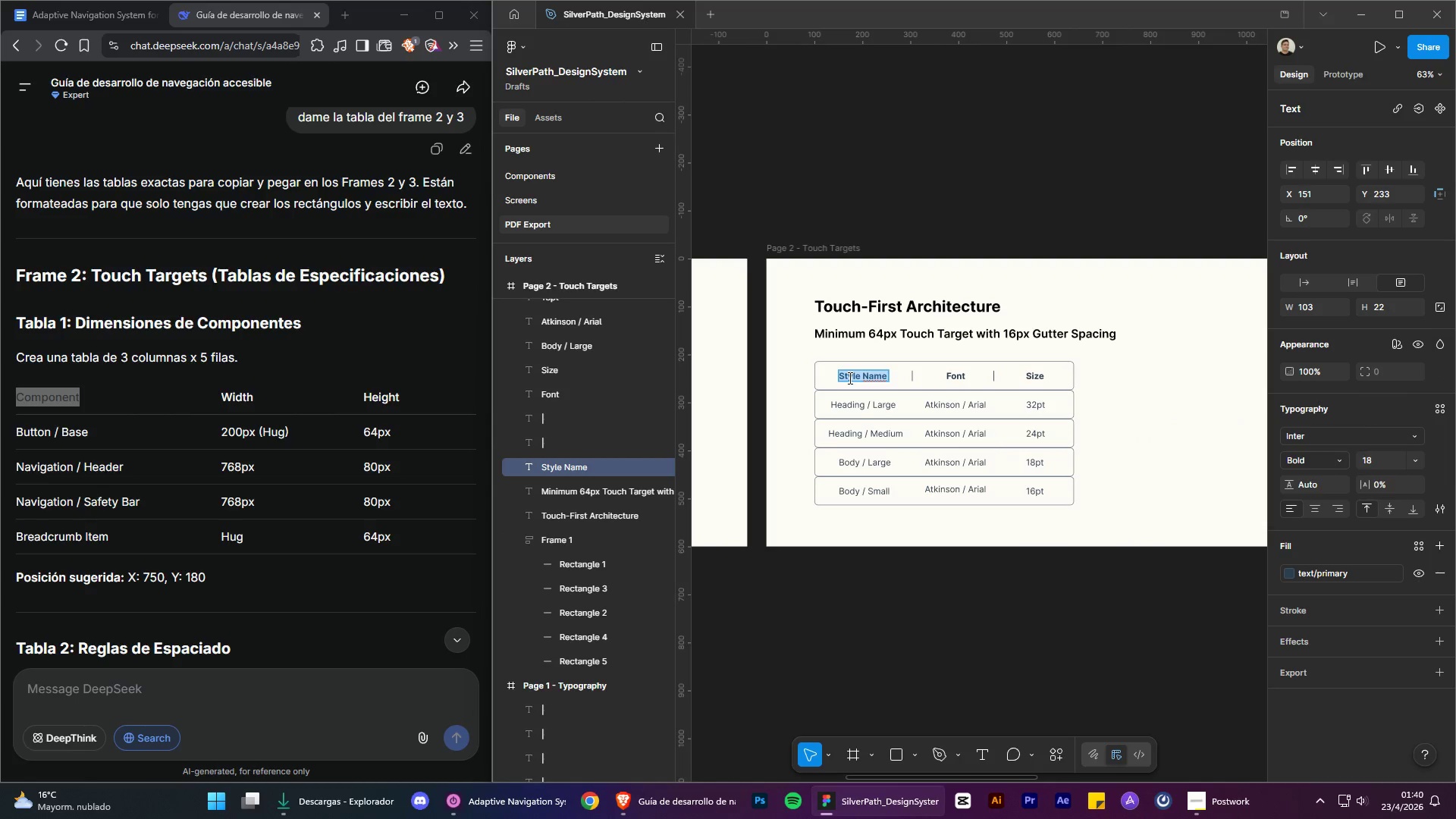 
key(Control+V)
 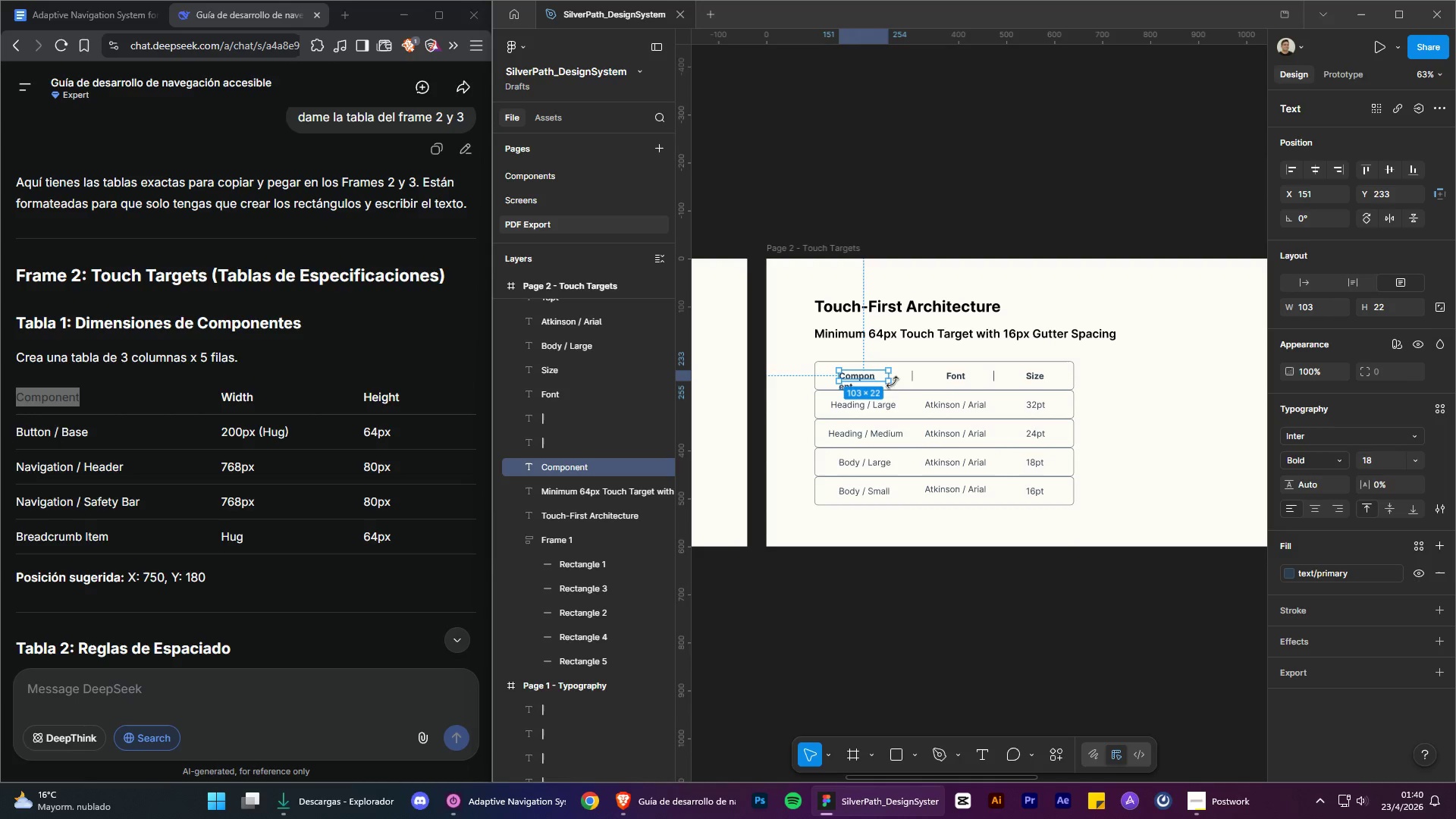 
left_click_drag(start_coordinate=[891, 377], to_coordinate=[892, 381])
 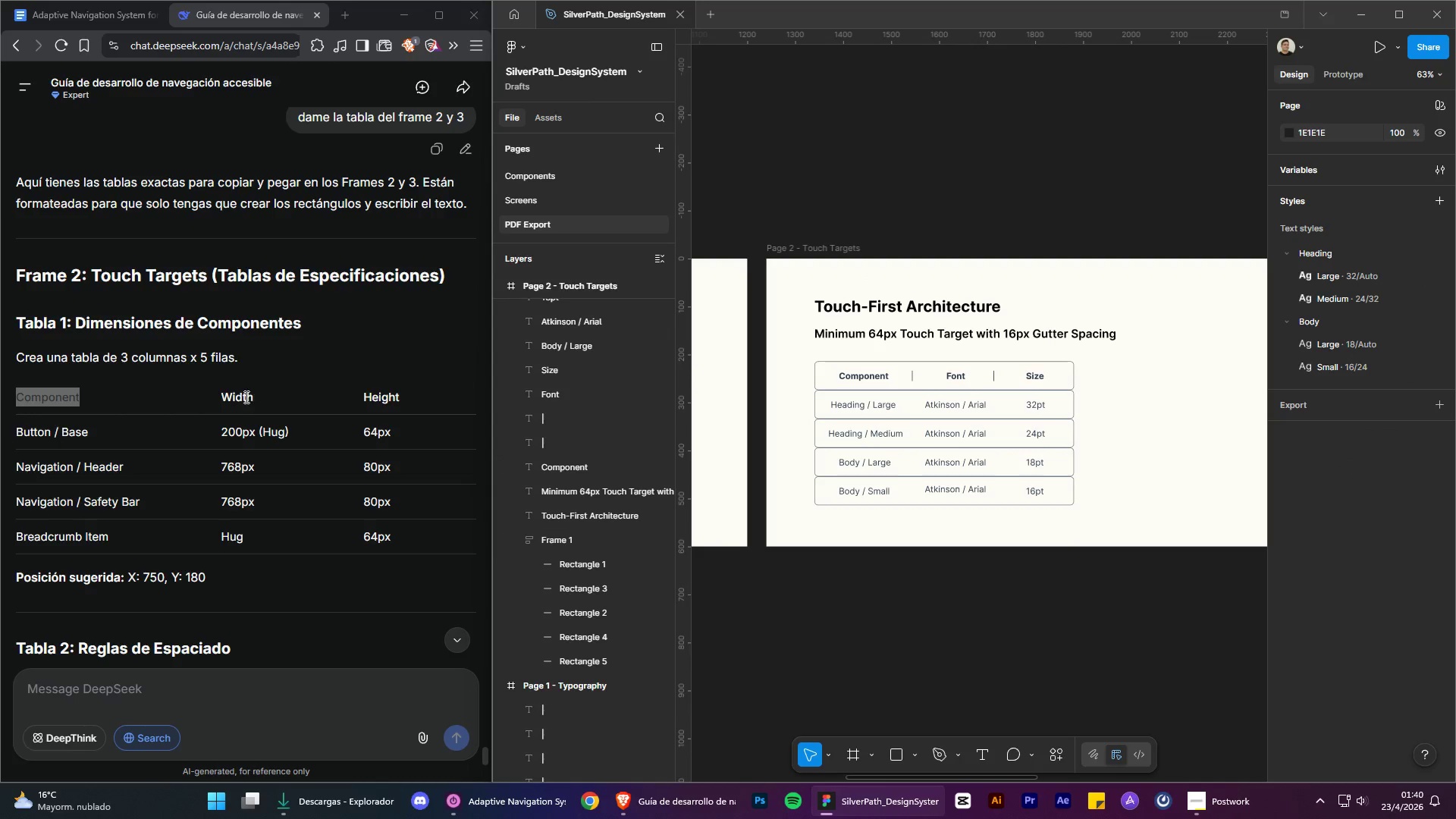 
double_click([244, 396])
 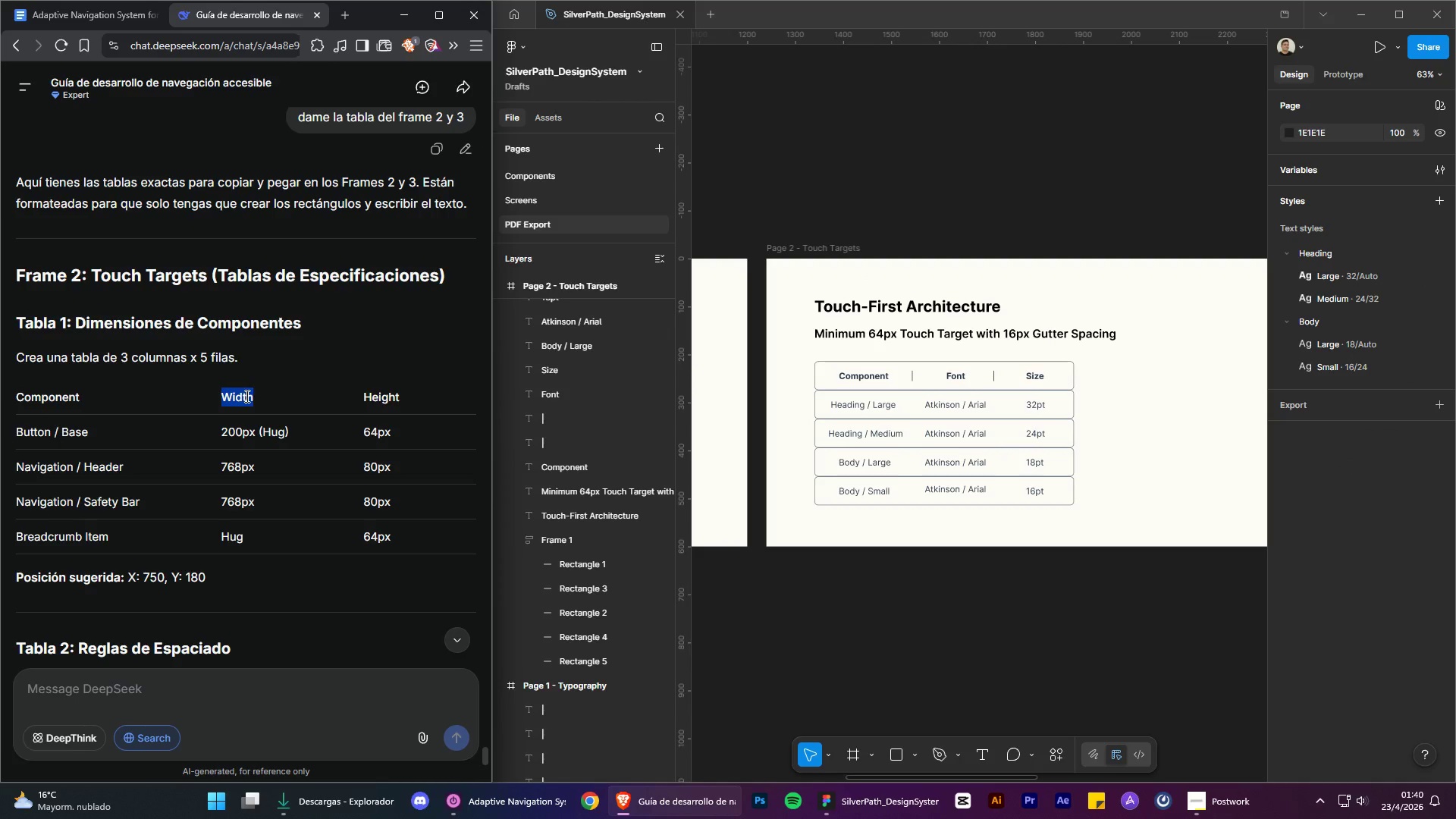 
key(Control+C)
 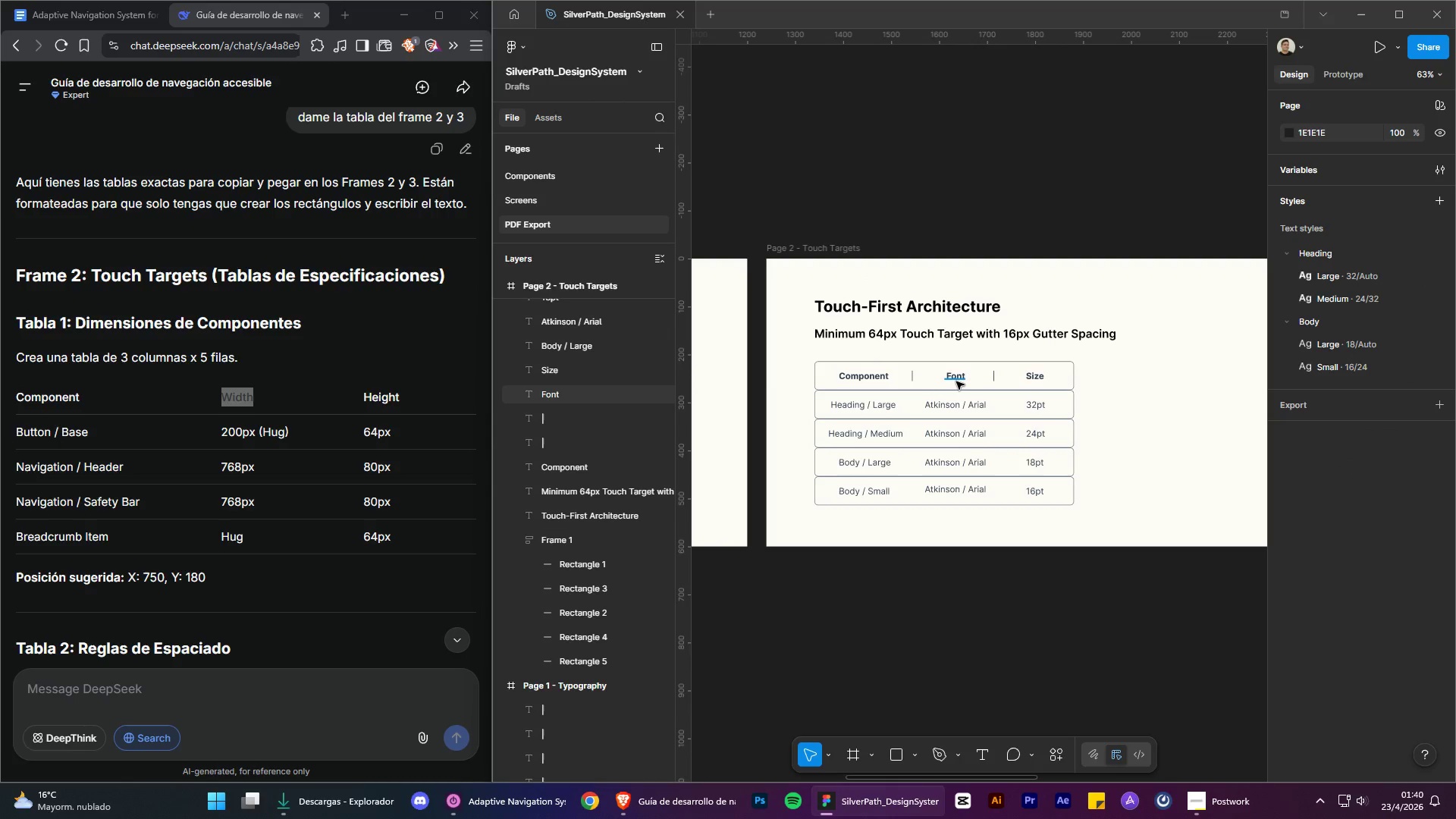 
double_click([957, 381])
 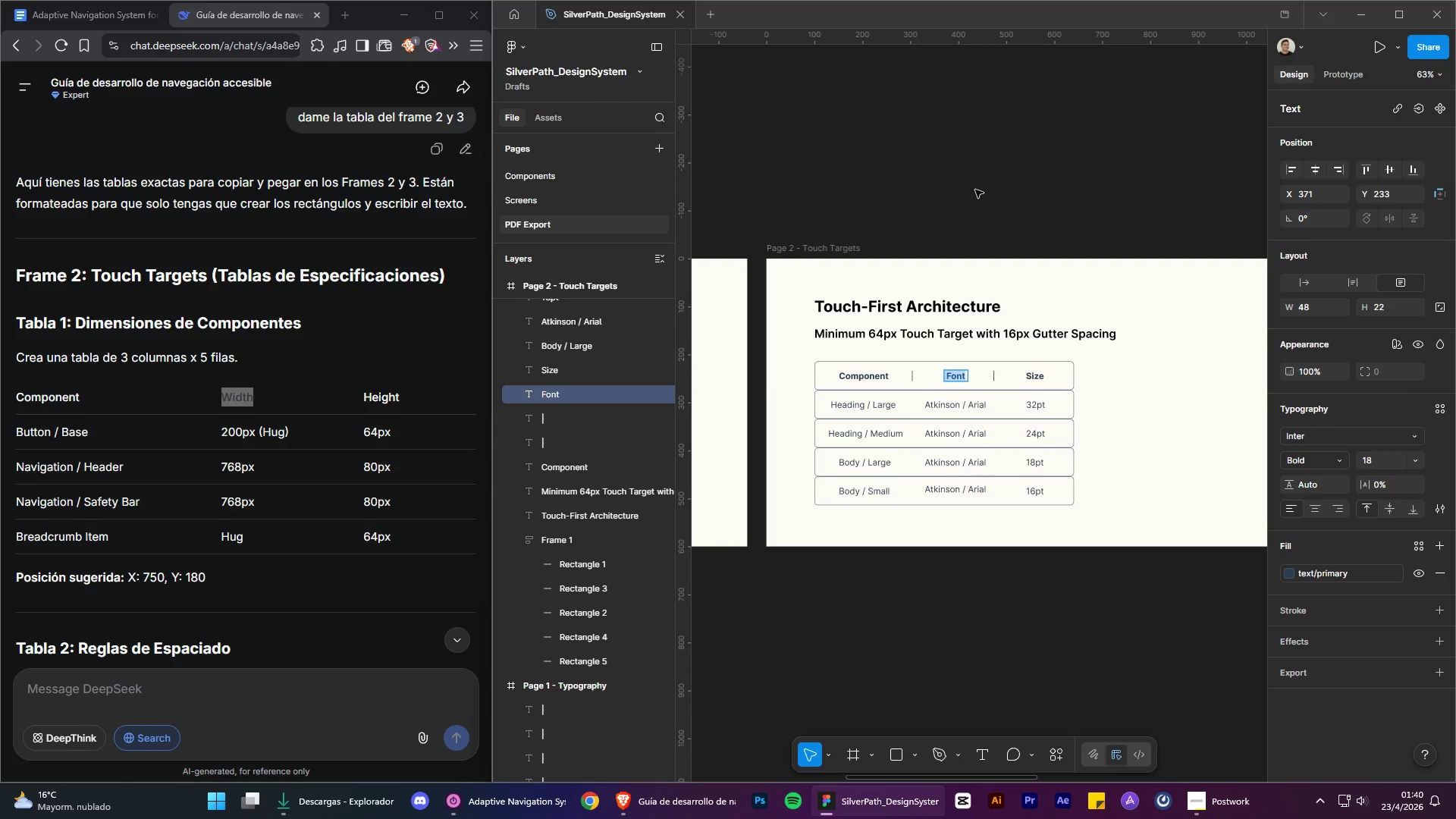 
key(Control+V)
 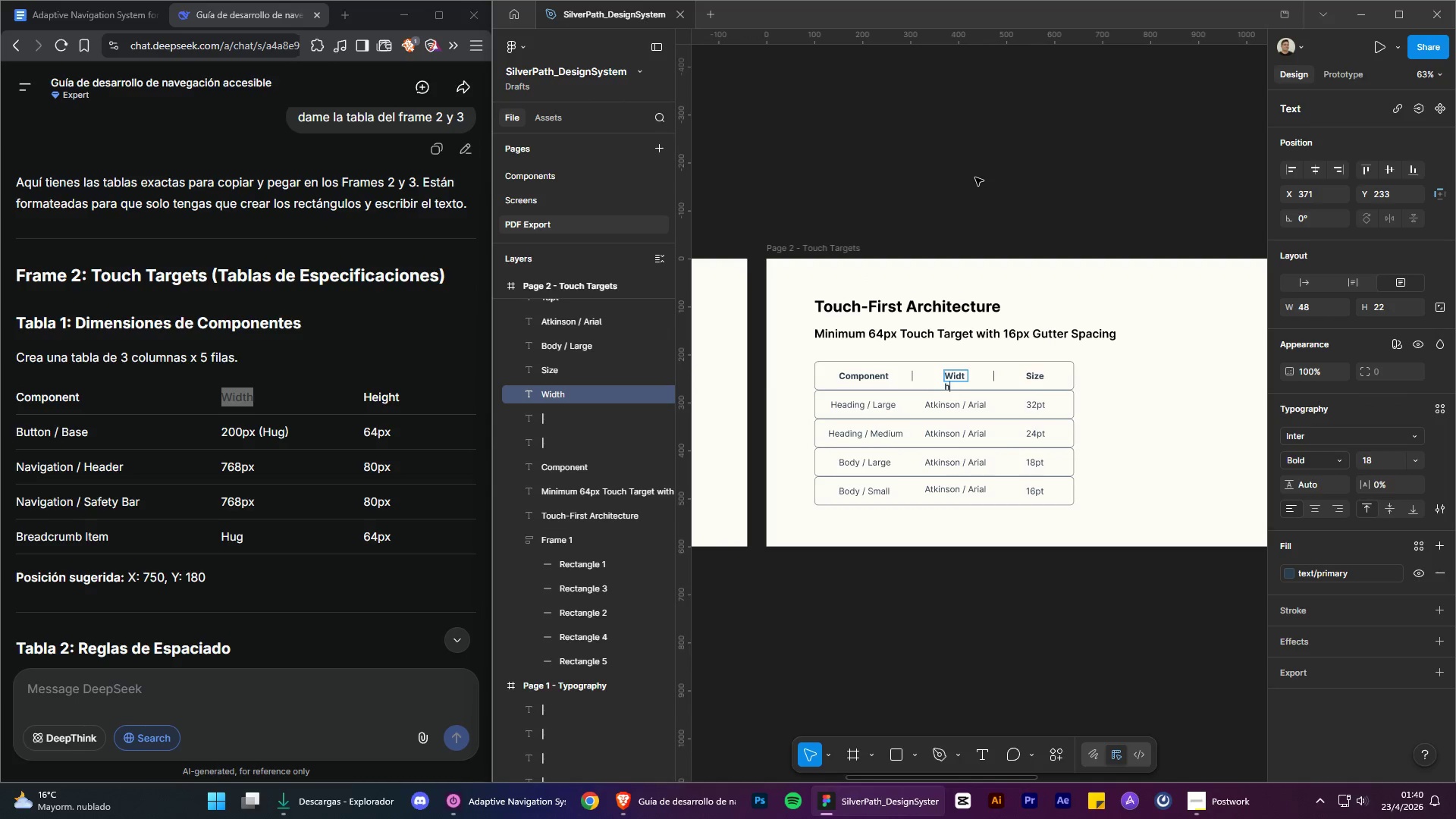 
left_click([975, 177])
 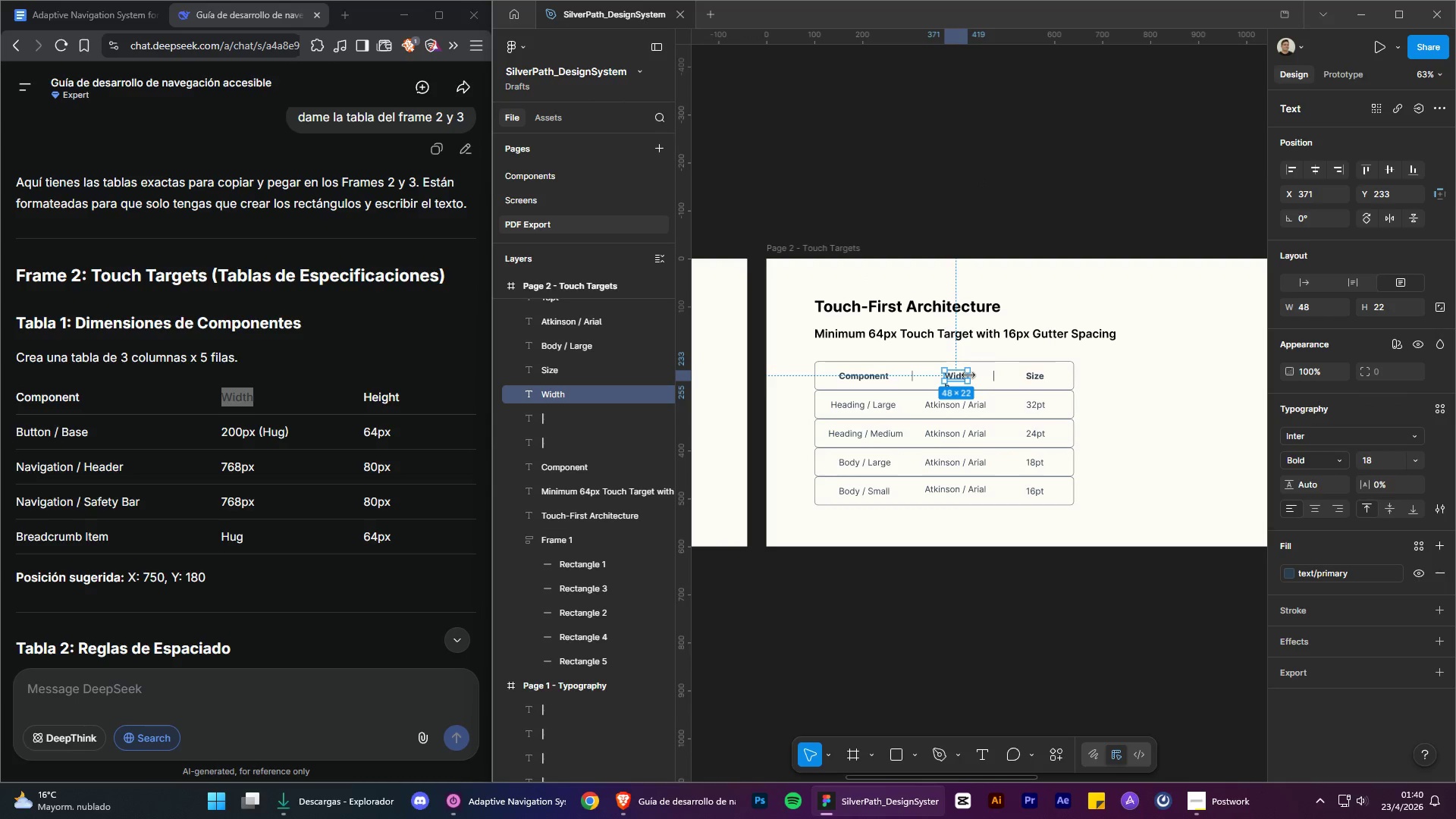 
left_click_drag(start_coordinate=[968, 375], to_coordinate=[973, 375])
 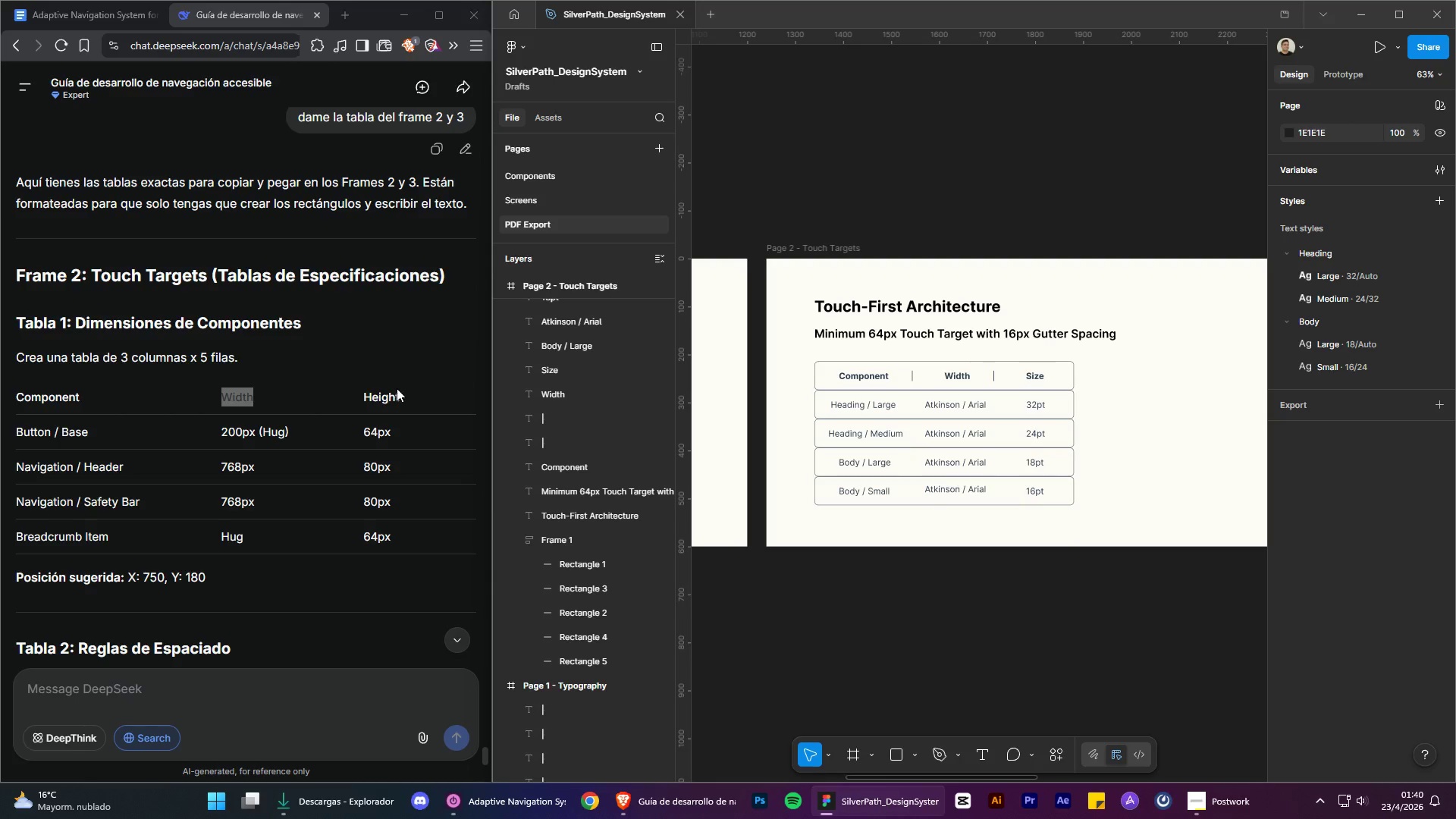 
double_click([384, 401])
 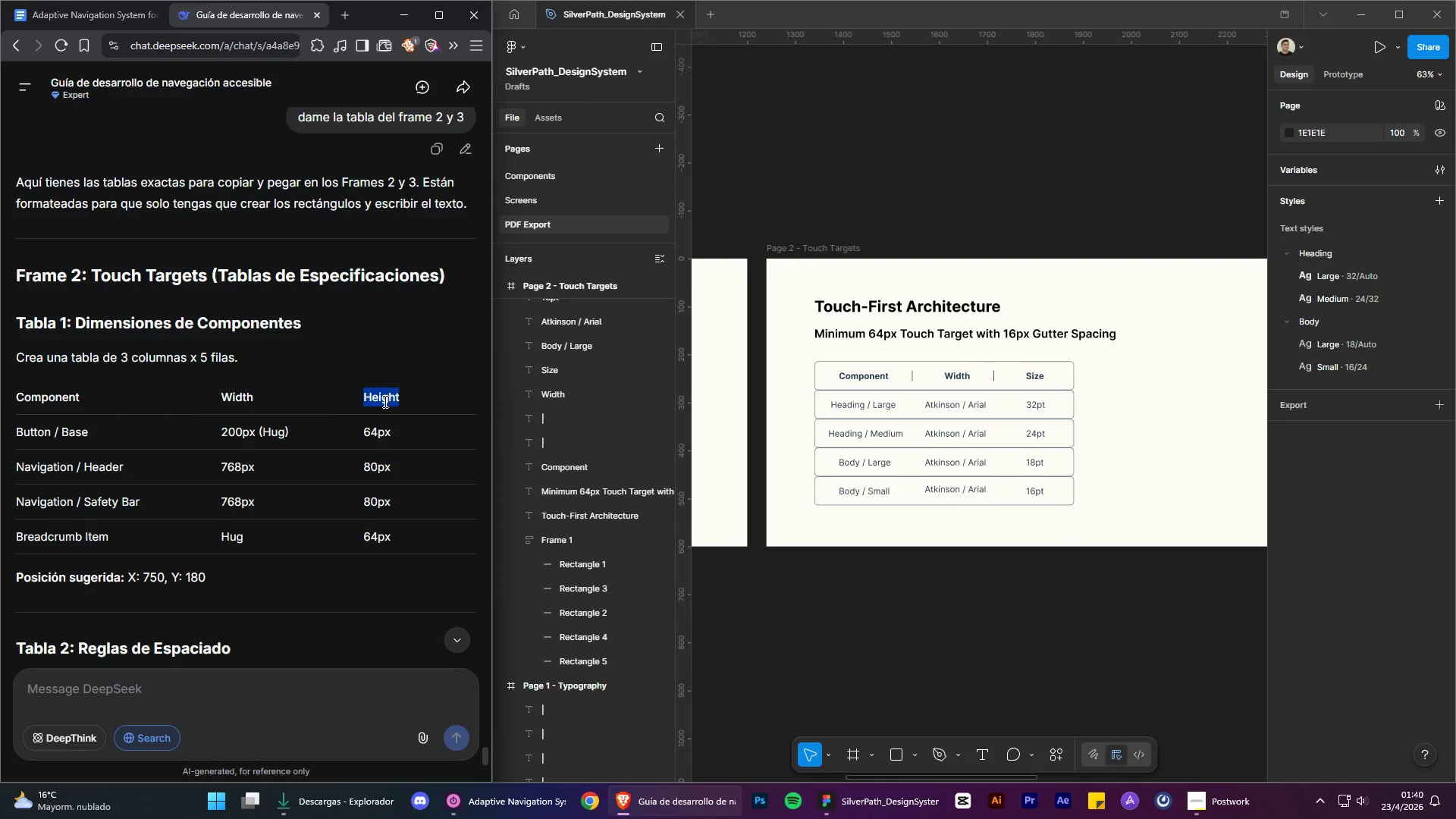 
key(Control+C)
 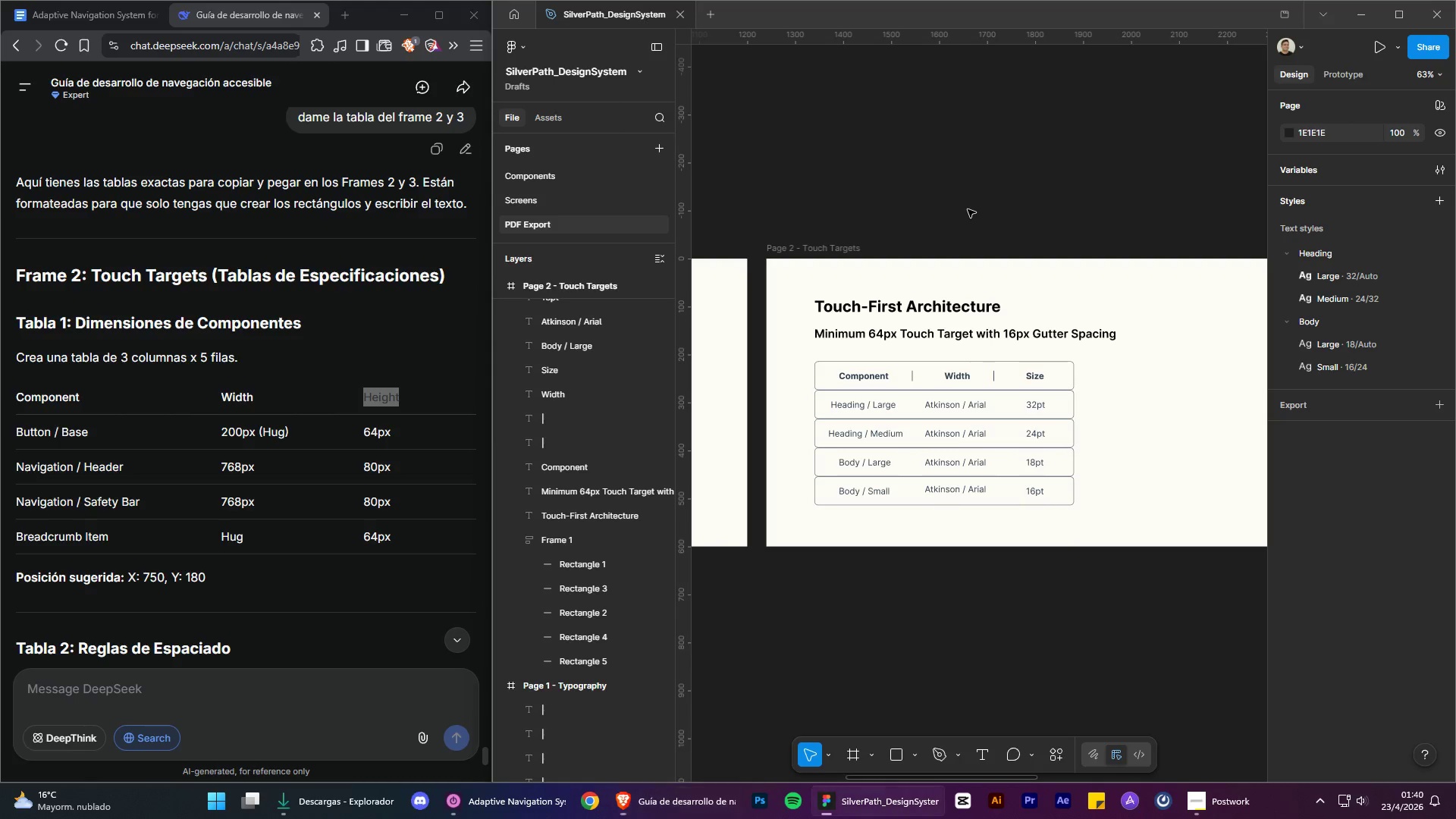 
double_click([968, 209])
 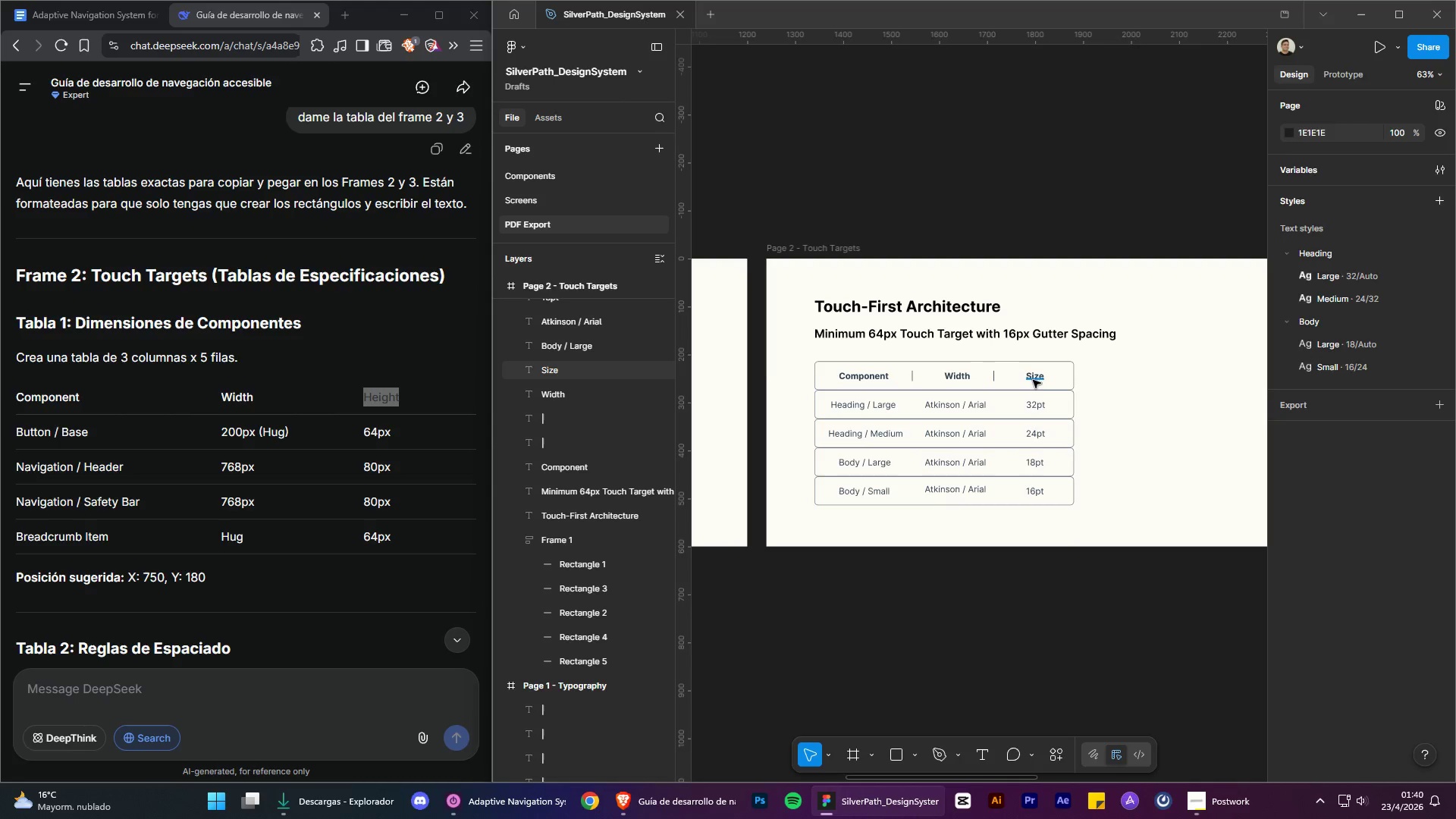 
double_click([1033, 380])
 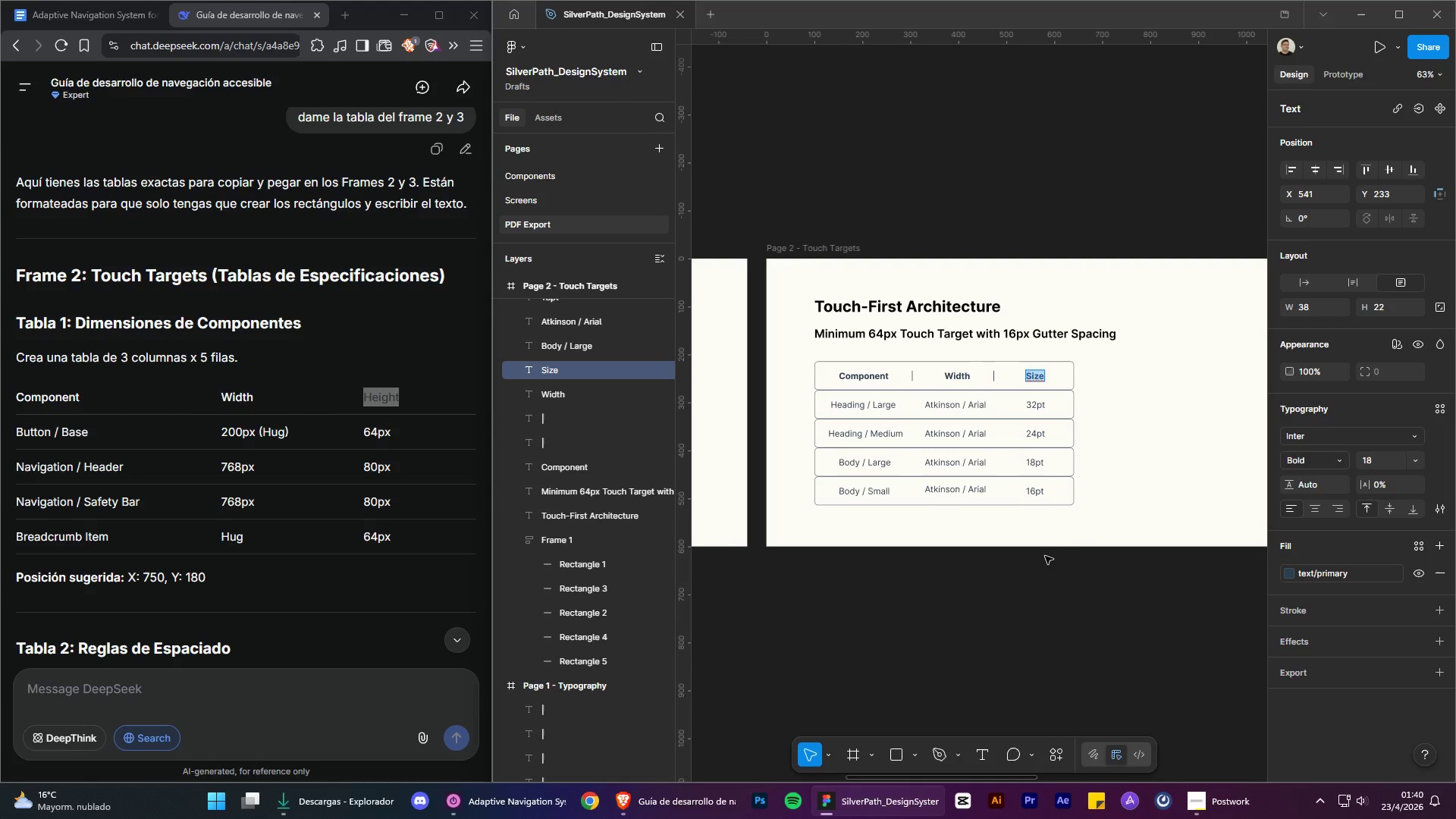 
key(Control+V)
 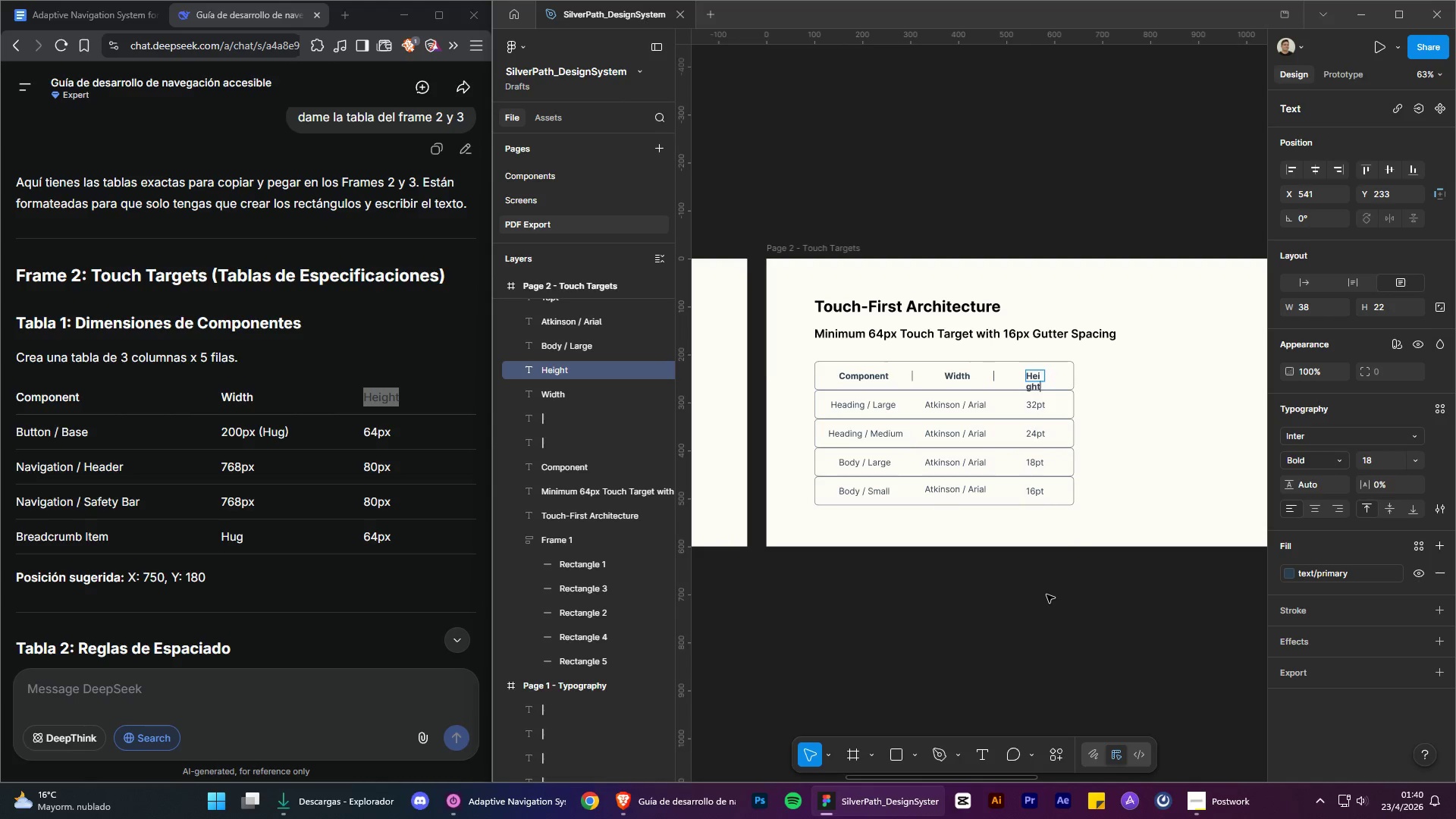 
left_click([1046, 595])
 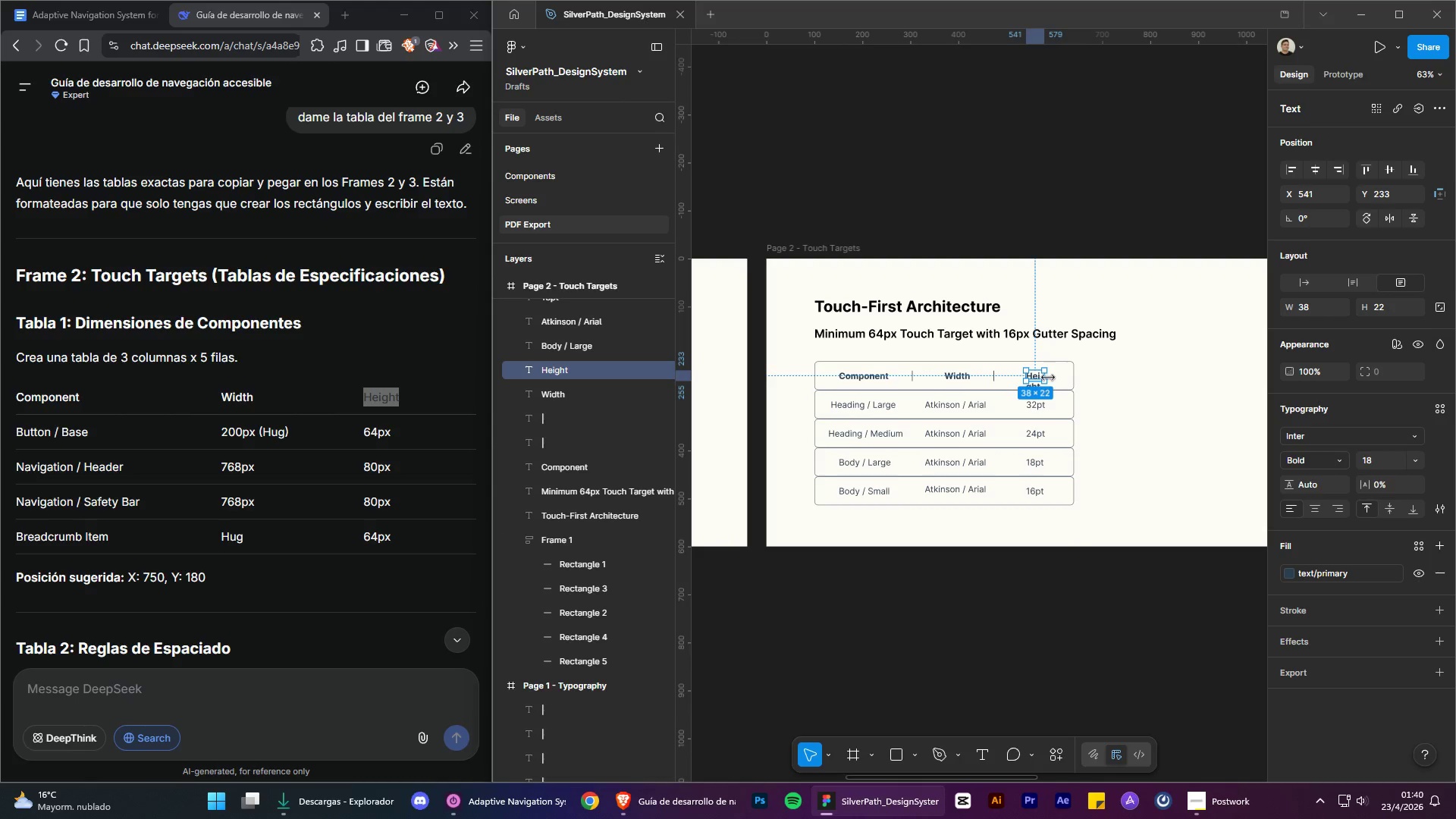 
left_click_drag(start_coordinate=[1048, 378], to_coordinate=[1056, 379])
 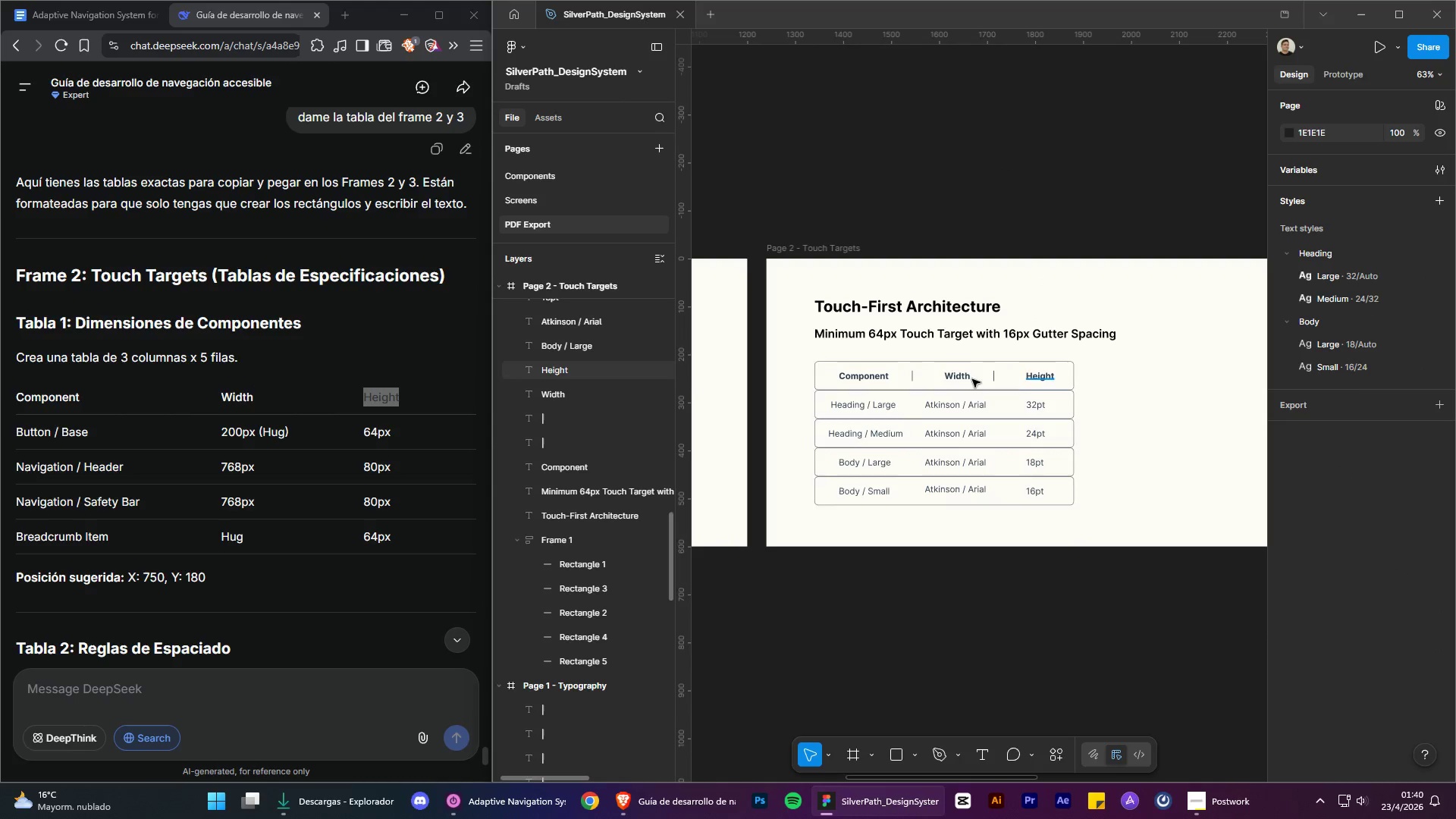 
left_click([1036, 379])
 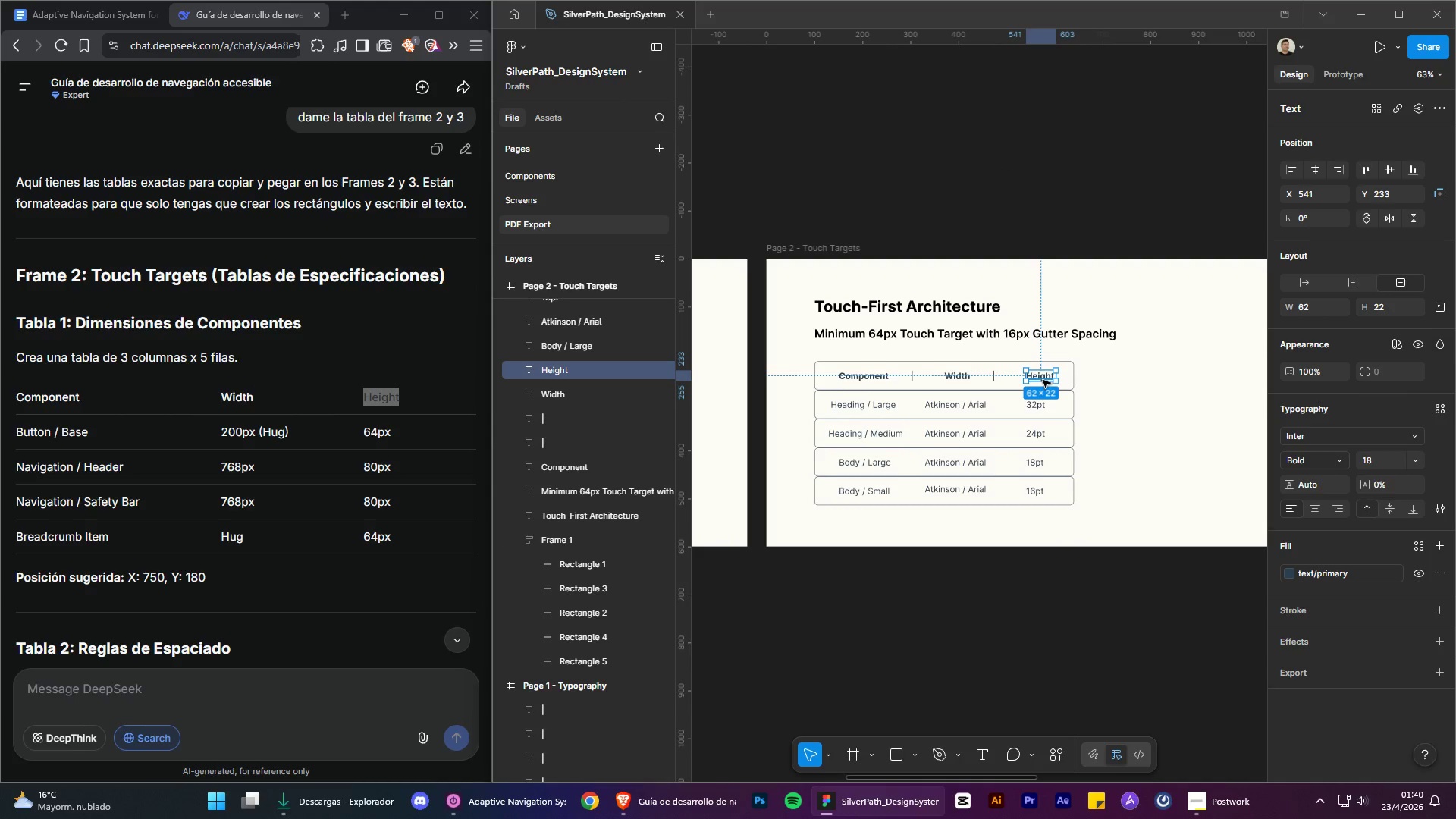 
left_click_drag(start_coordinate=[1043, 380], to_coordinate=[1037, 380])
 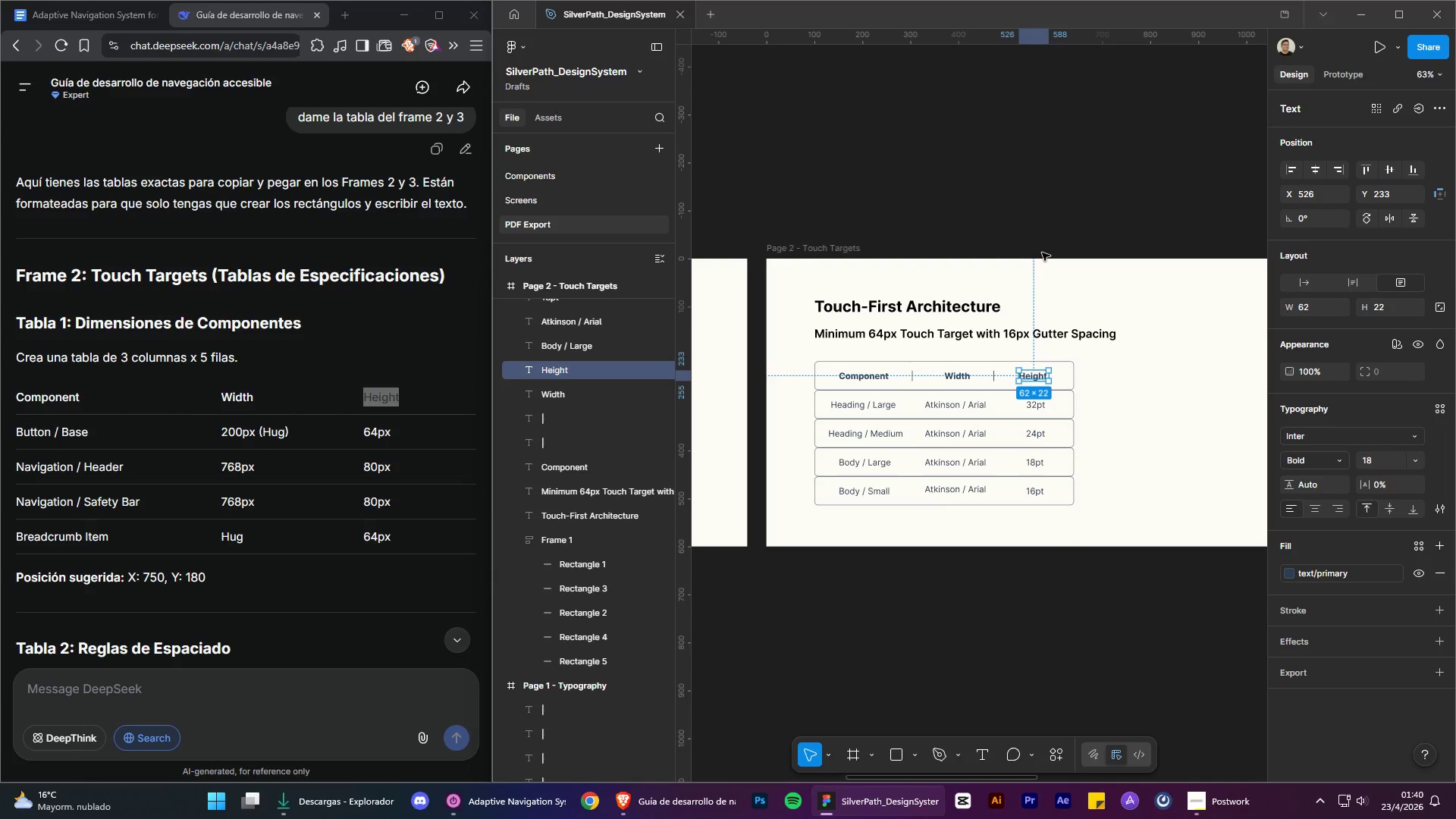 
left_click([1042, 253])
 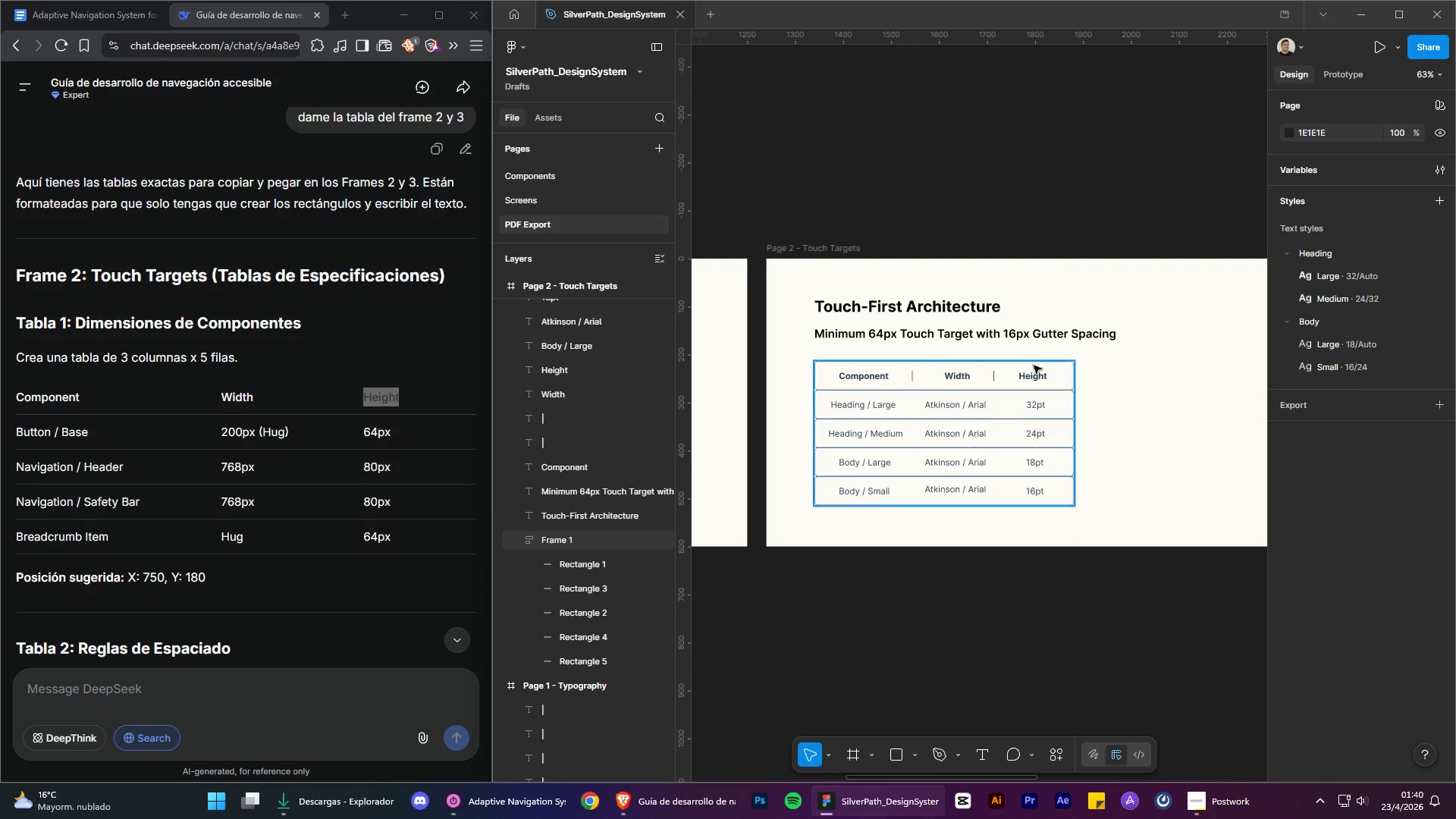 
left_click([1032, 380])
 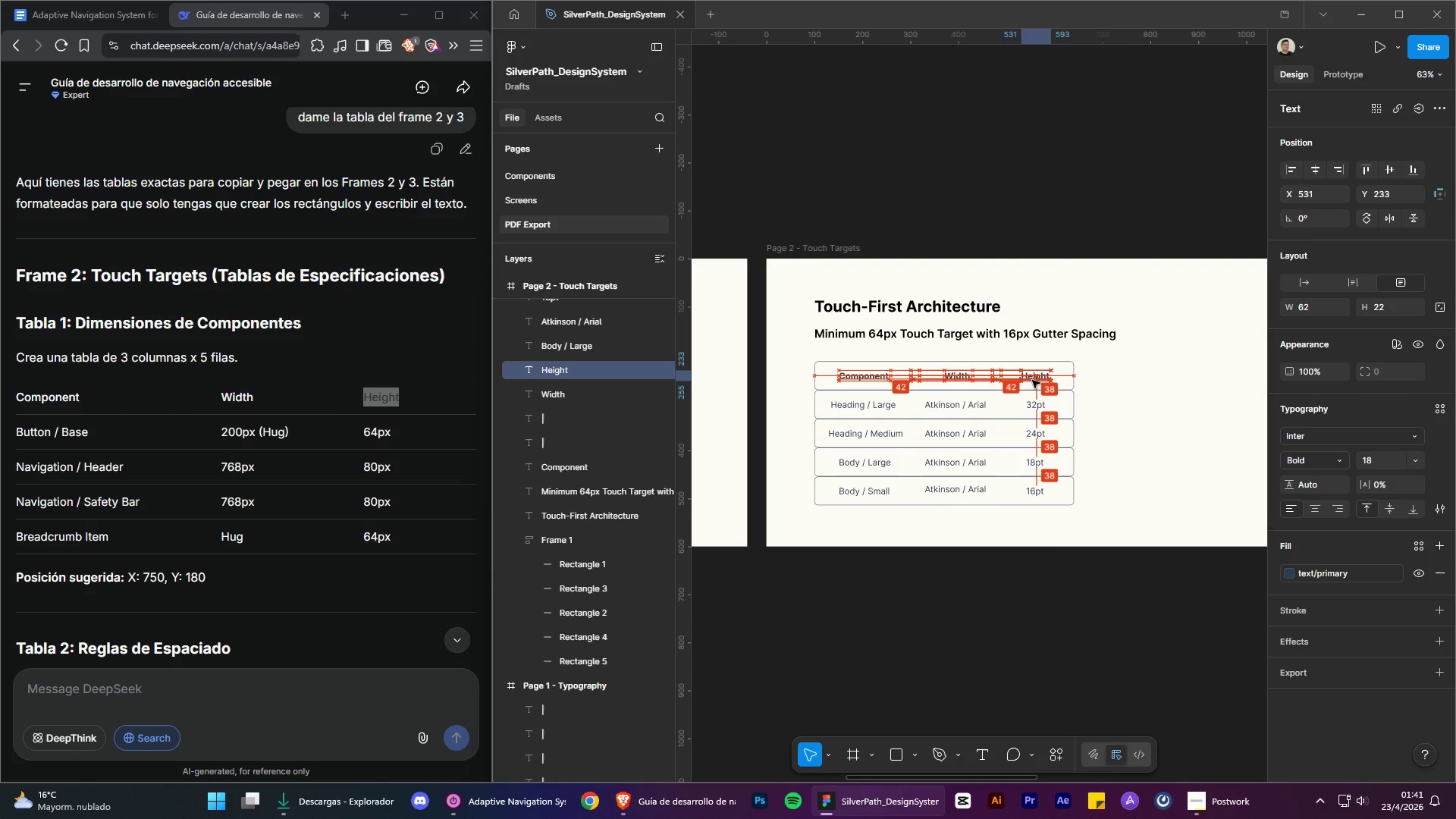 
left_click([1033, 242])
 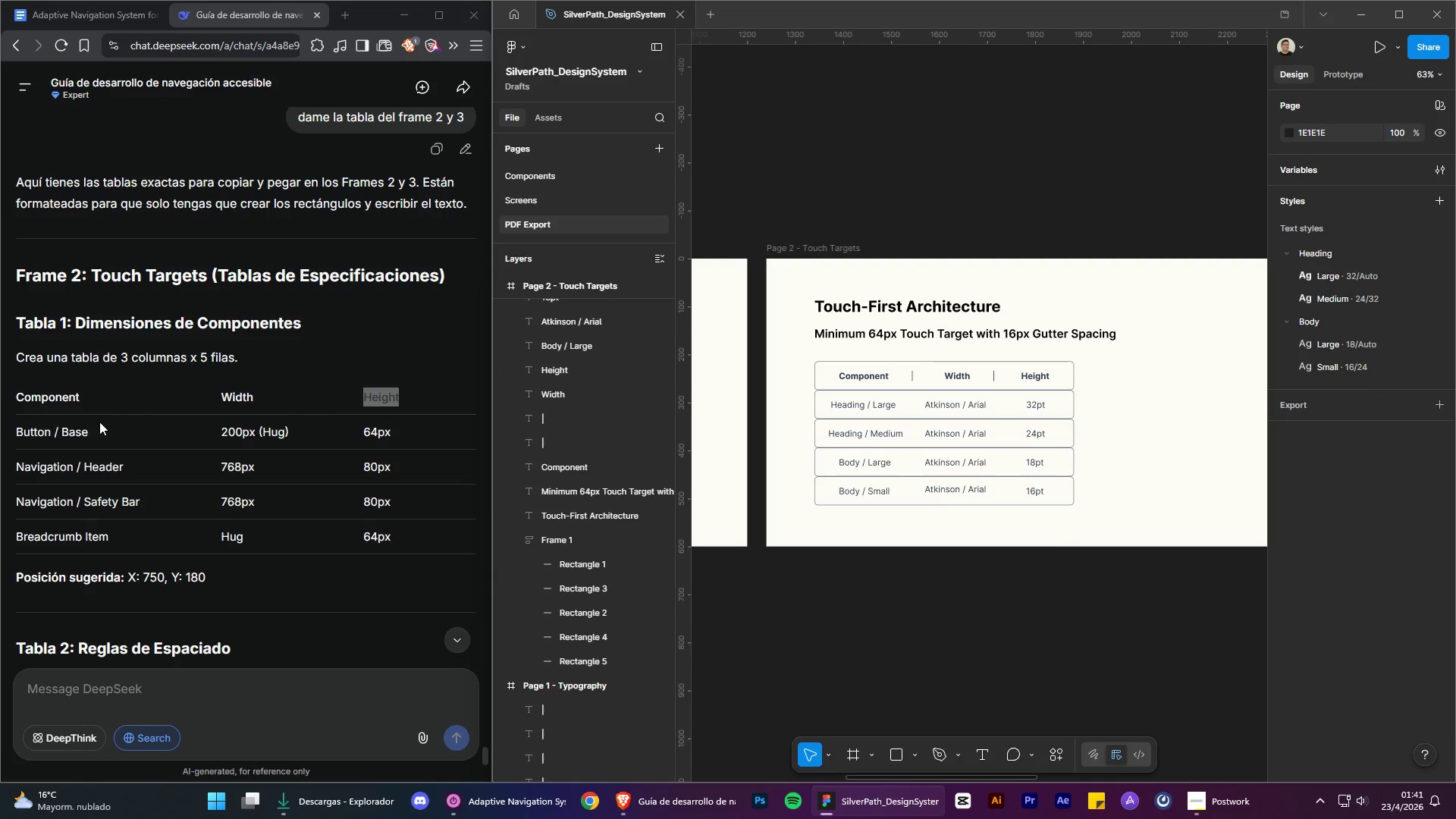 
left_click_drag(start_coordinate=[96, 432], to_coordinate=[17, 436])
 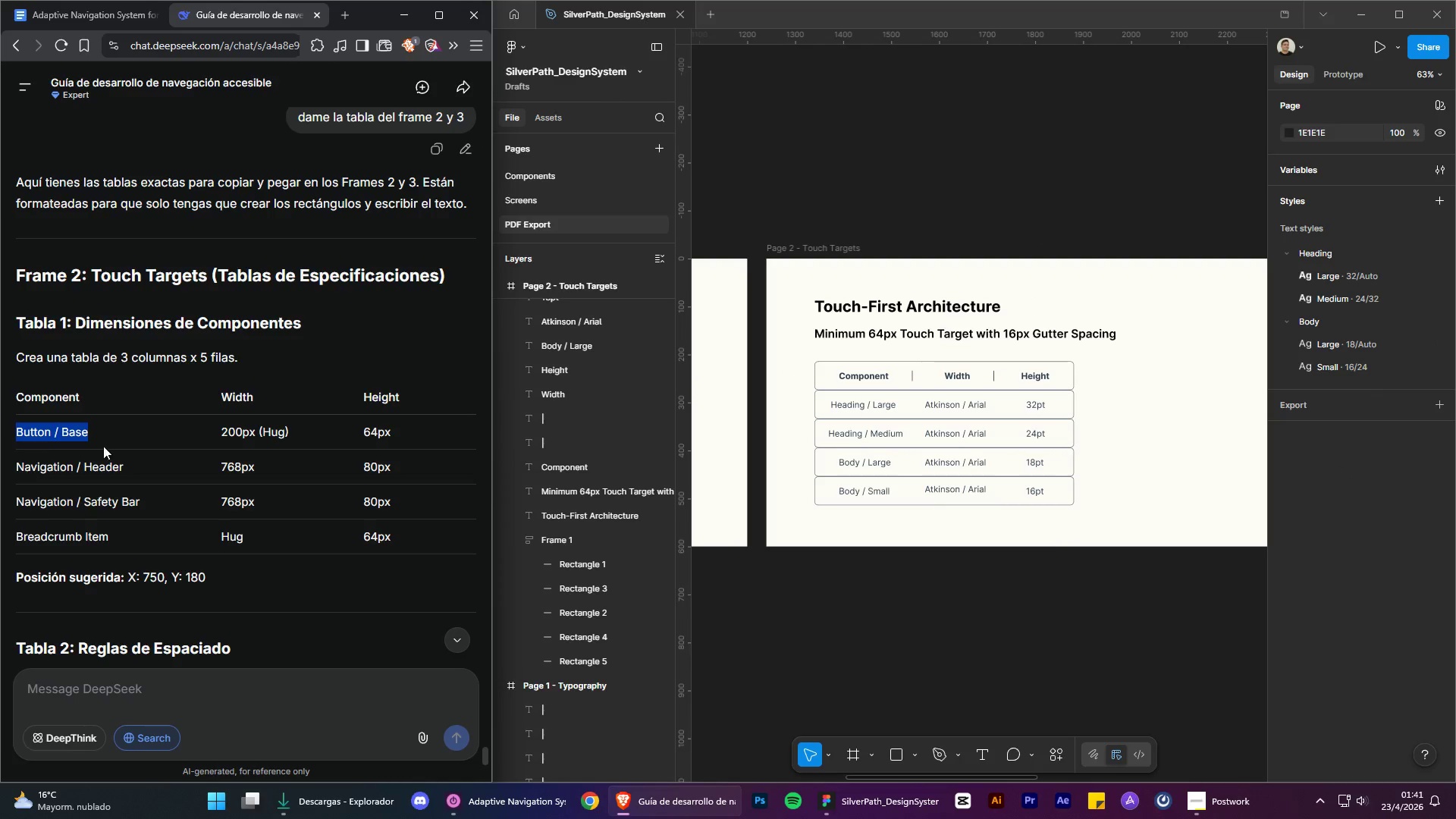 
key(Control+C)
 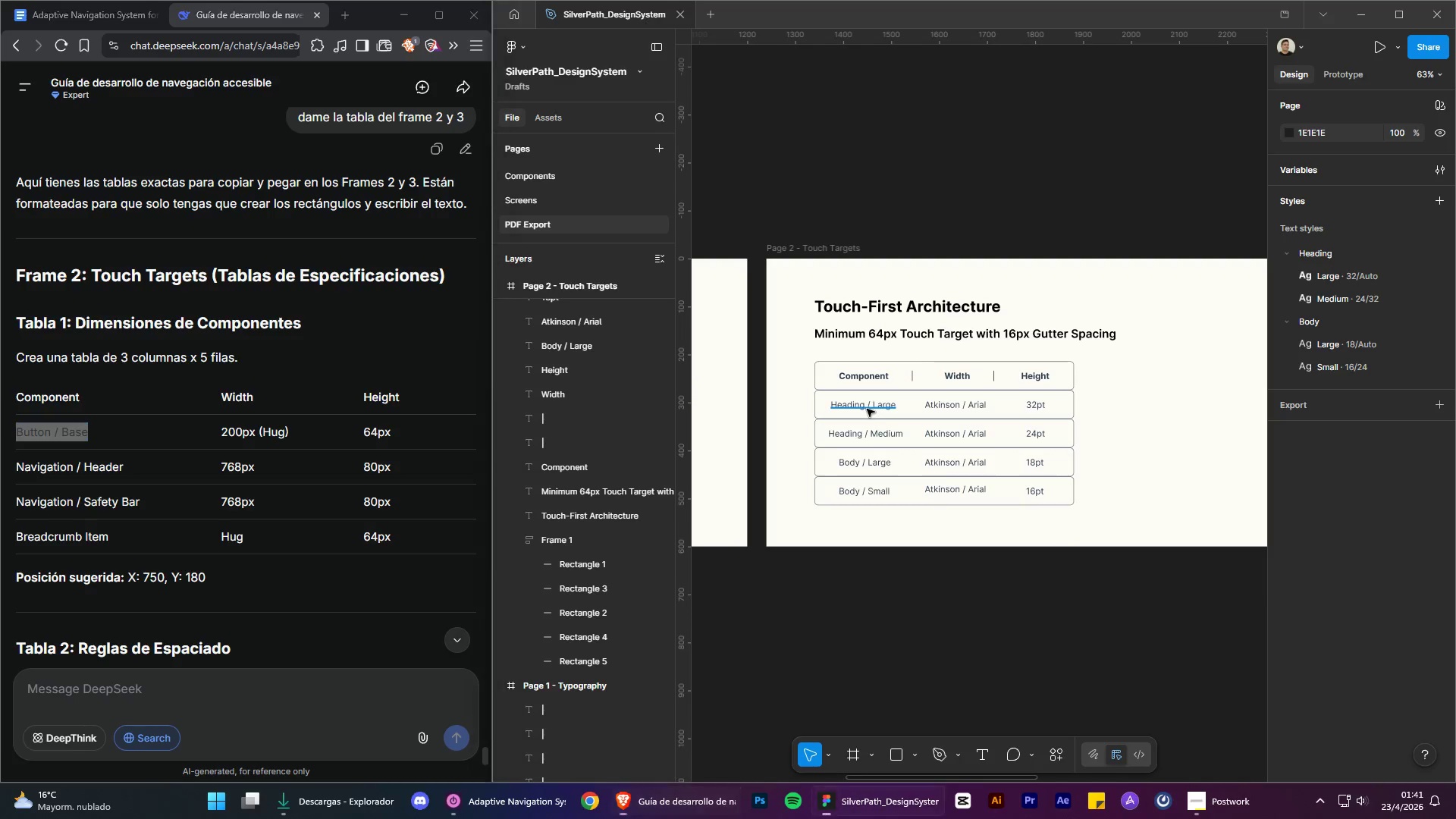 
double_click([867, 409])
 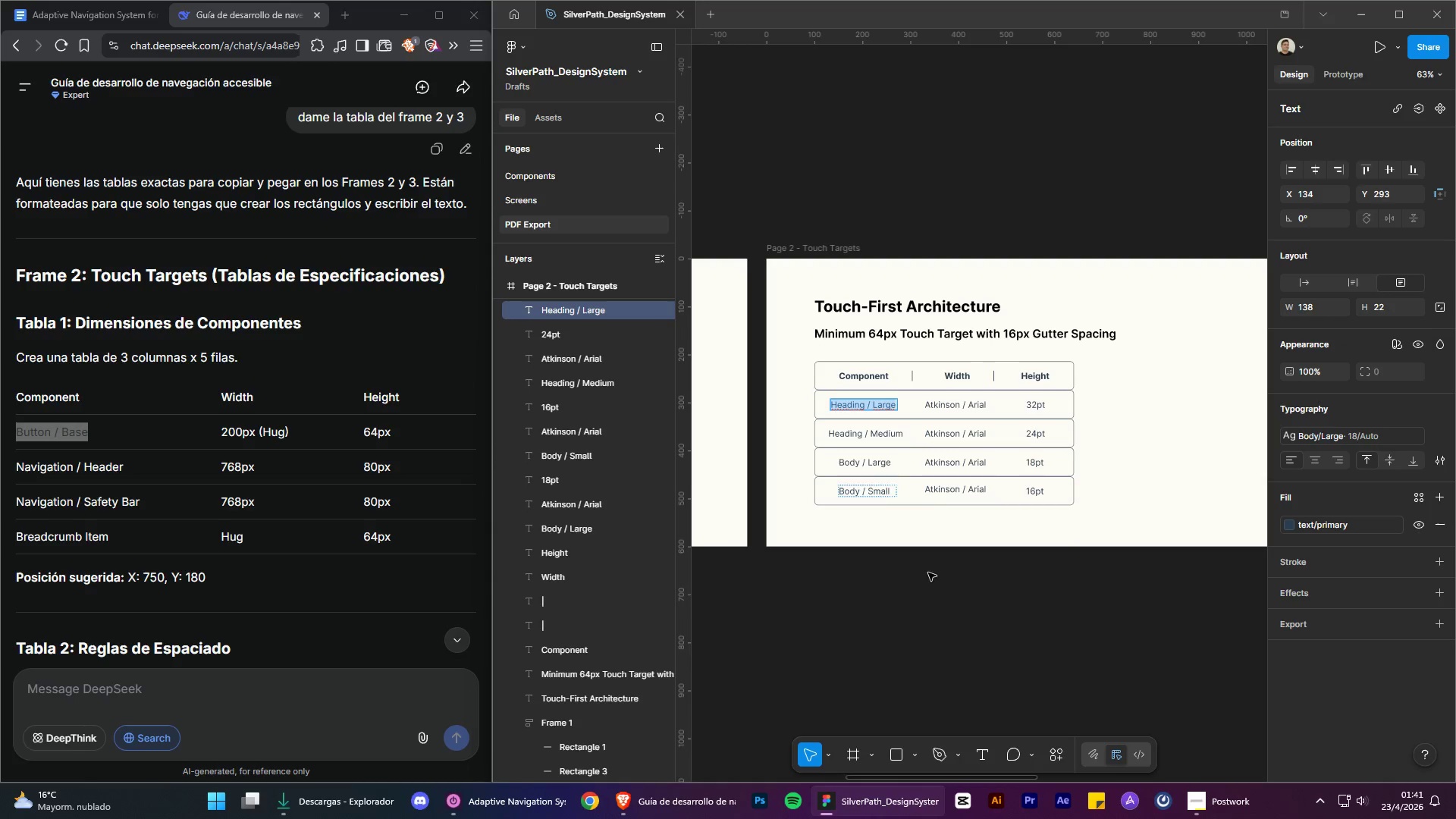 
key(Control+V)
 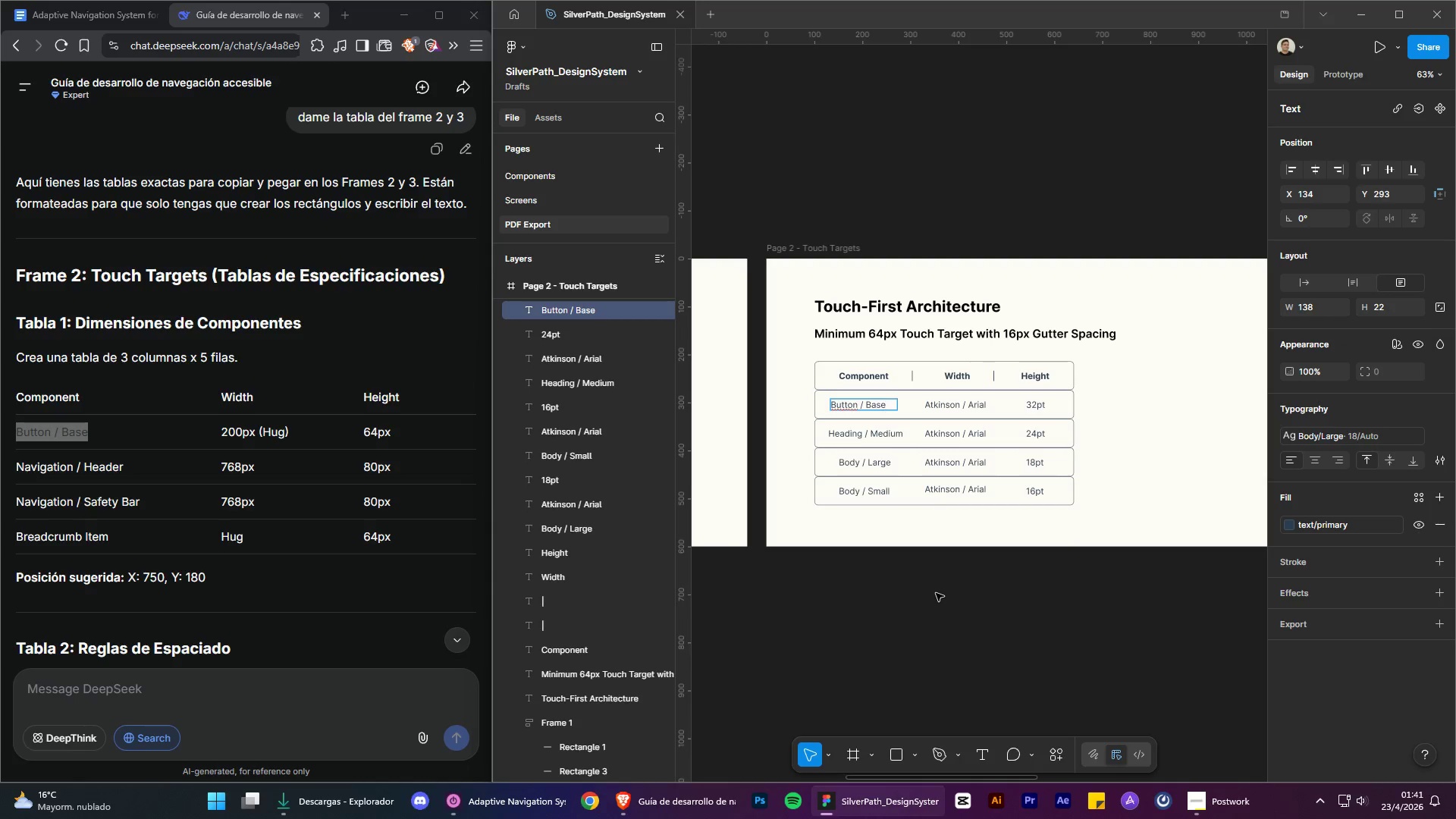 
left_click([936, 593])
 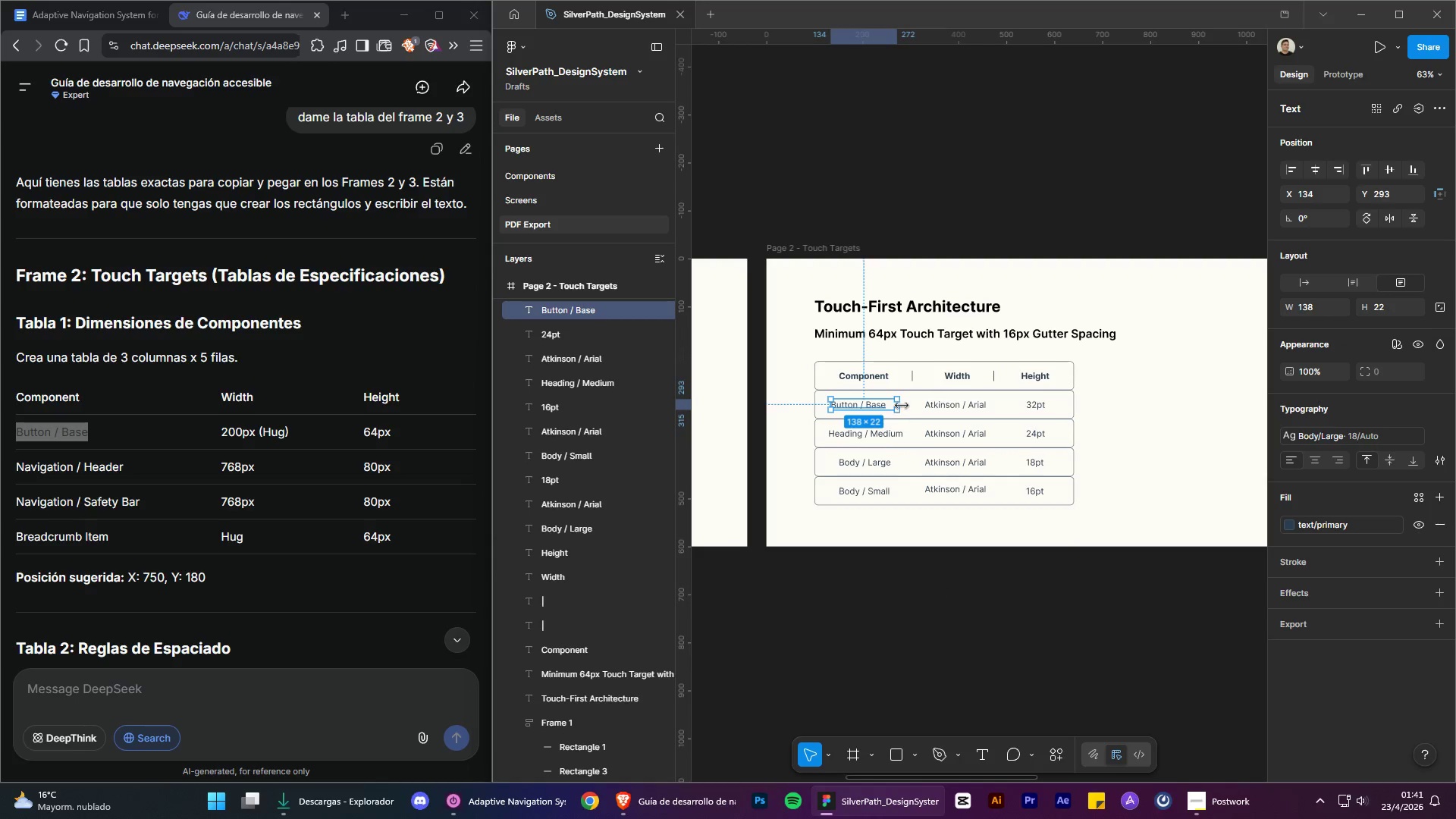 
left_click_drag(start_coordinate=[901, 403], to_coordinate=[890, 405])
 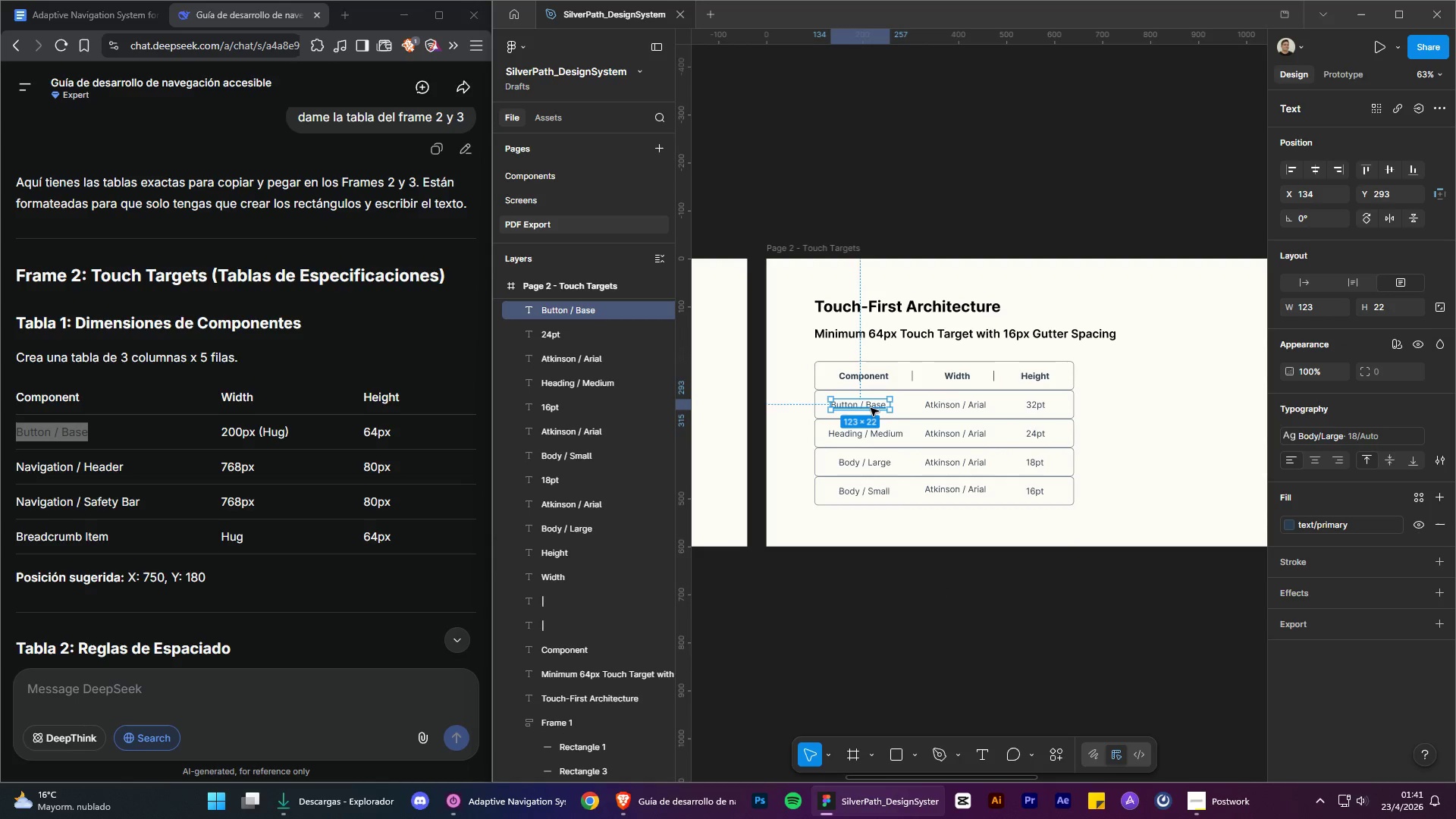 
left_click_drag(start_coordinate=[871, 408], to_coordinate=[875, 408])
 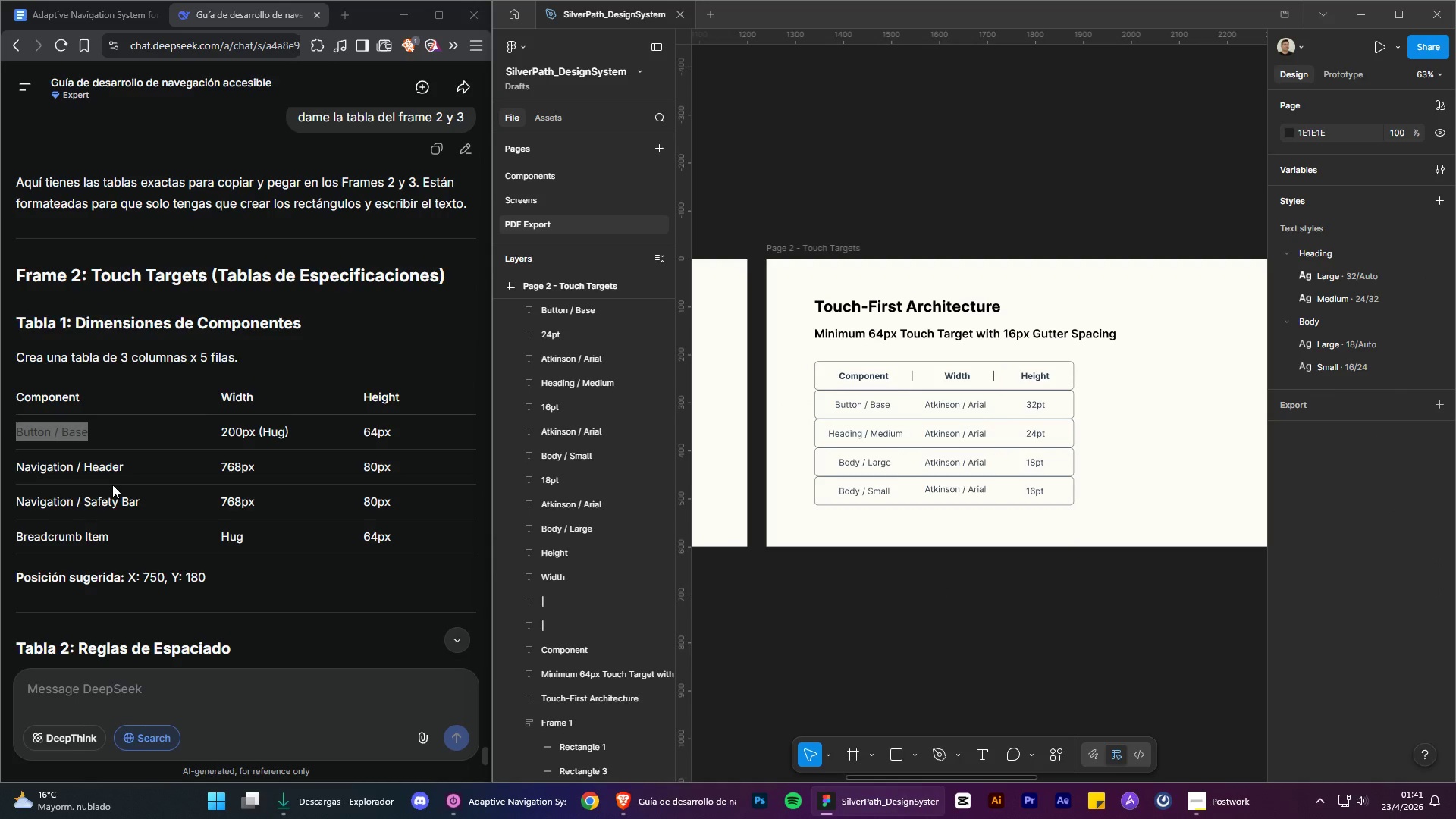 
left_click_drag(start_coordinate=[137, 466], to_coordinate=[17, 472])
 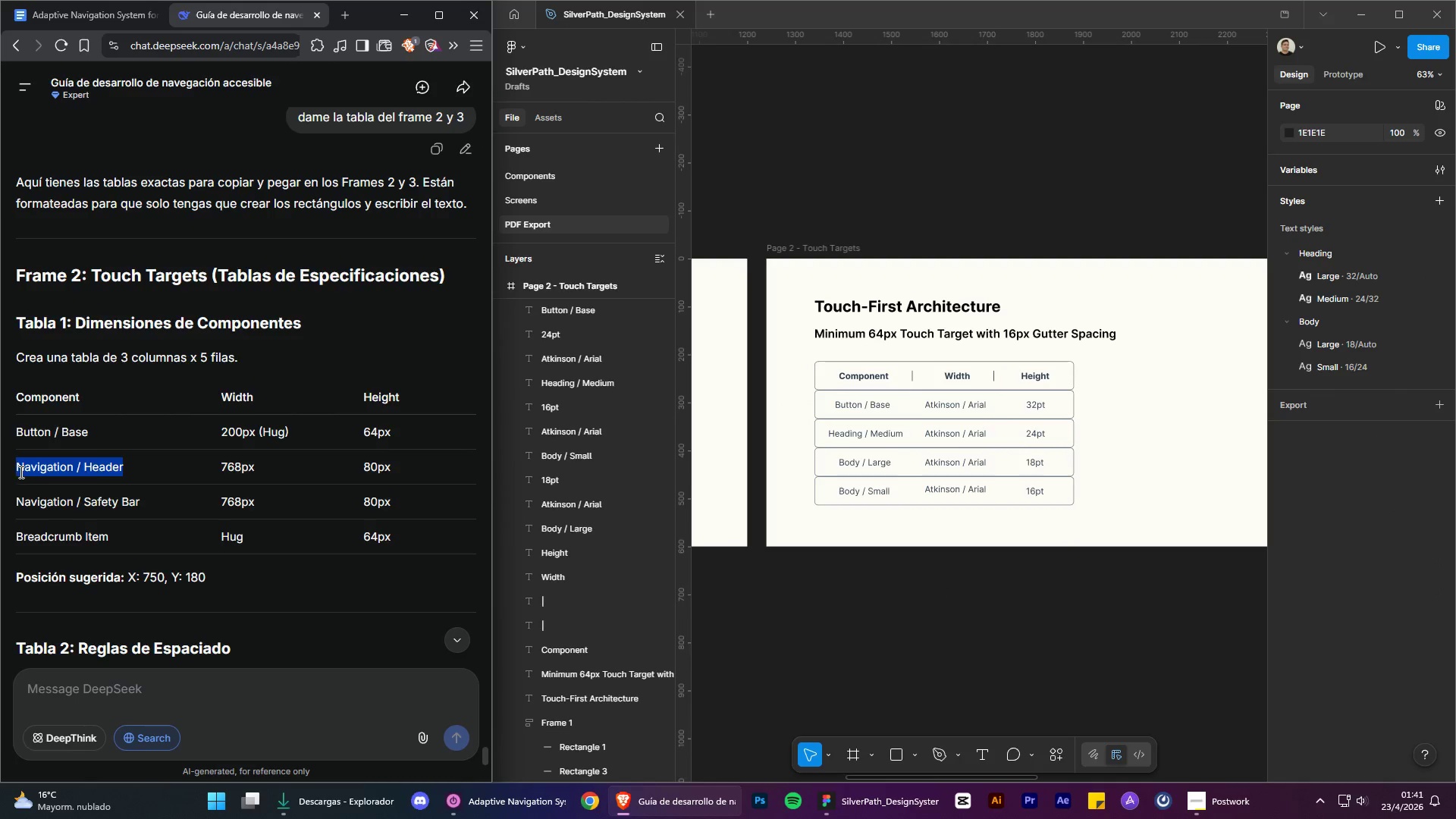 
key(Control+C)
 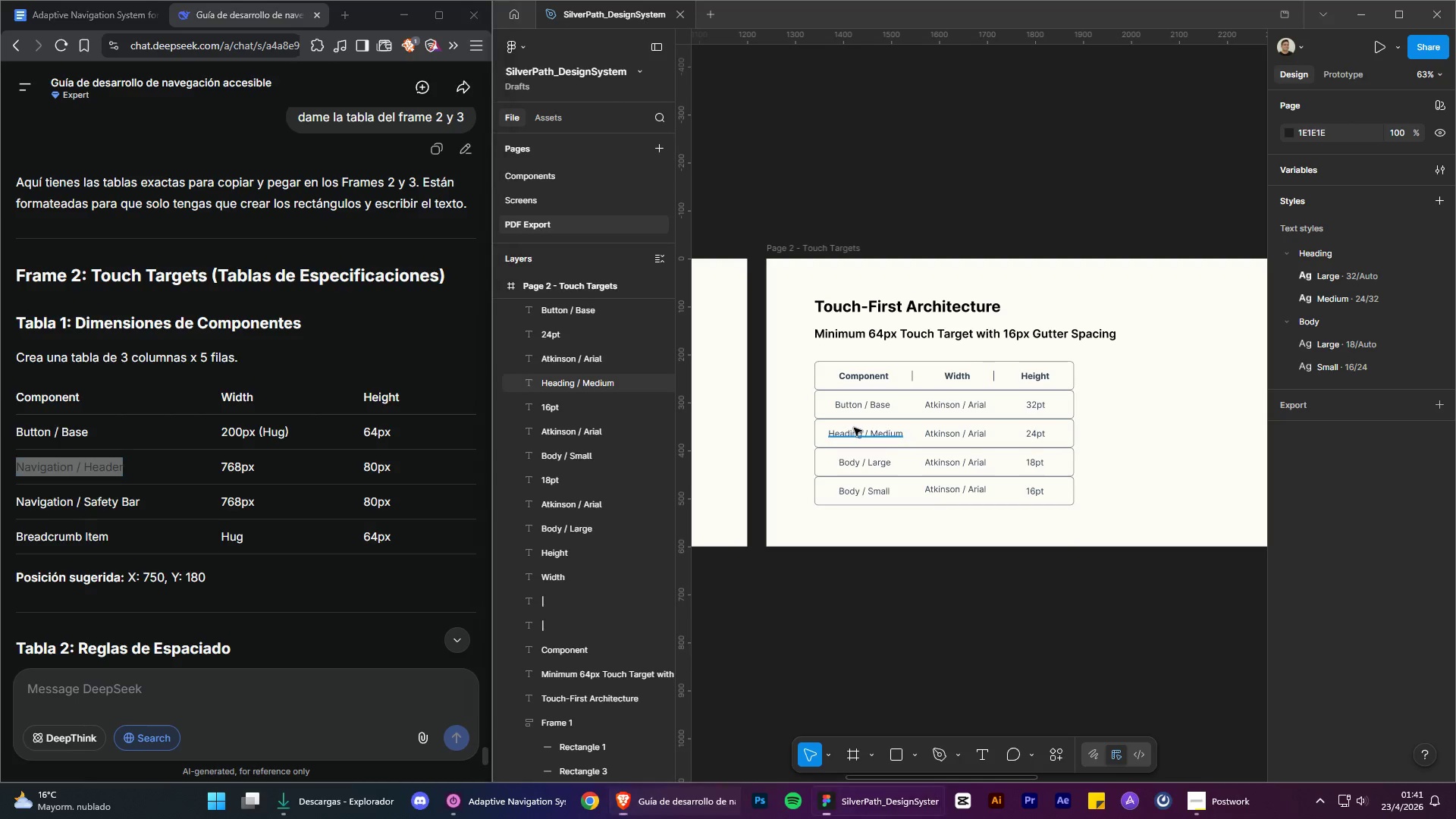 
double_click([854, 428])
 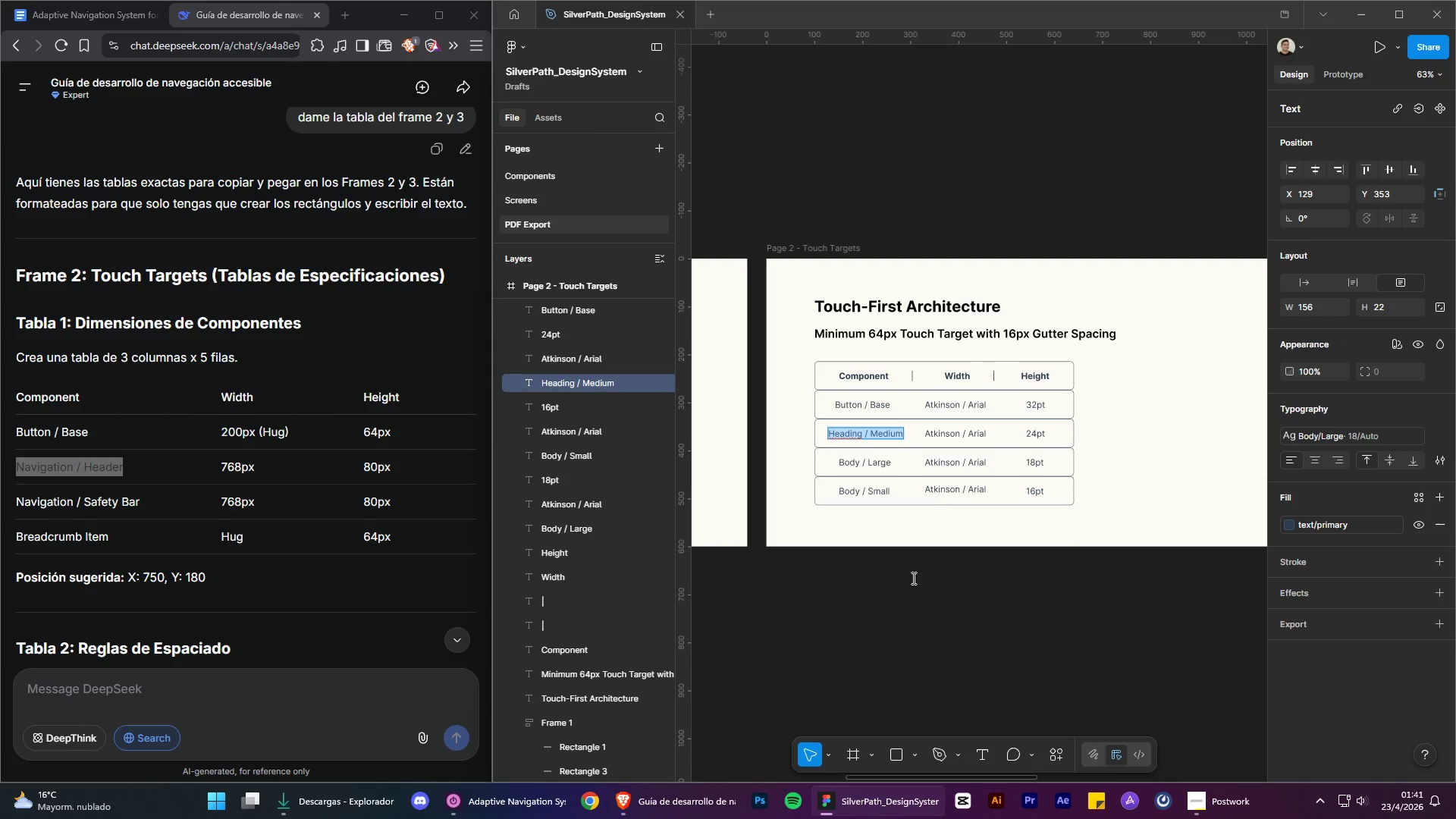 
key(Control+V)
 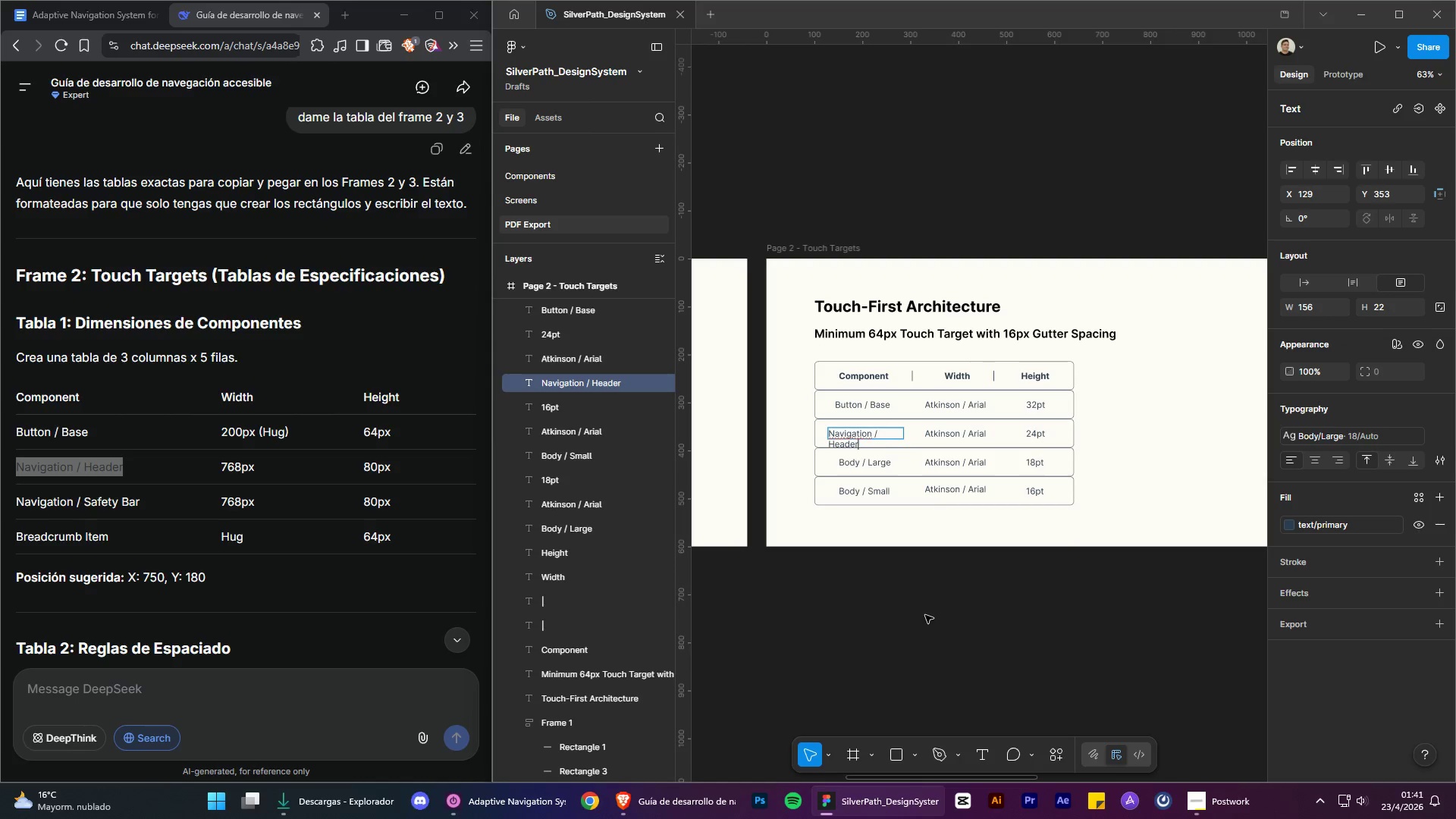 
left_click([925, 615])
 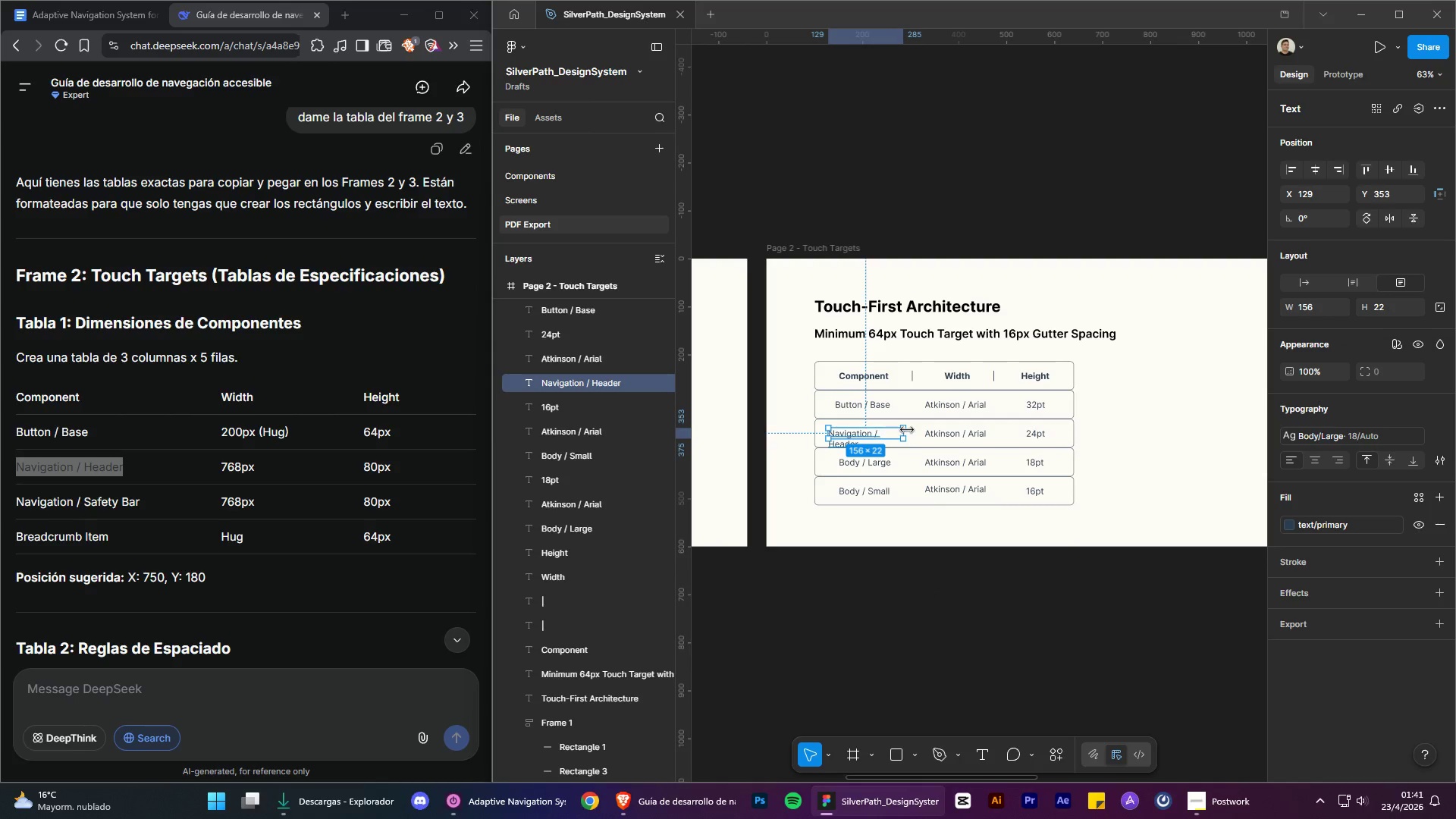 
left_click_drag(start_coordinate=[907, 430], to_coordinate=[910, 435])
 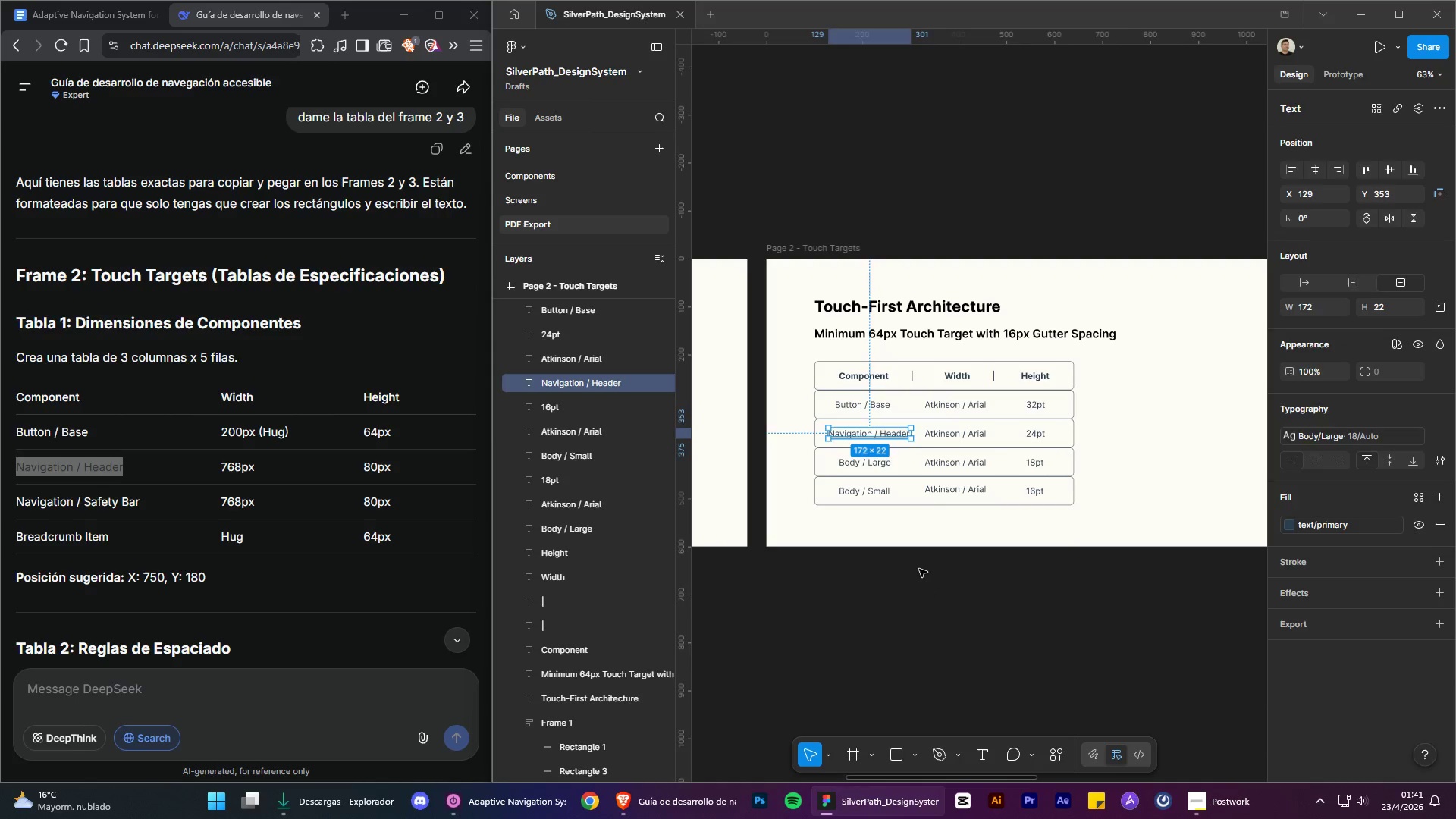 
left_click([919, 569])
 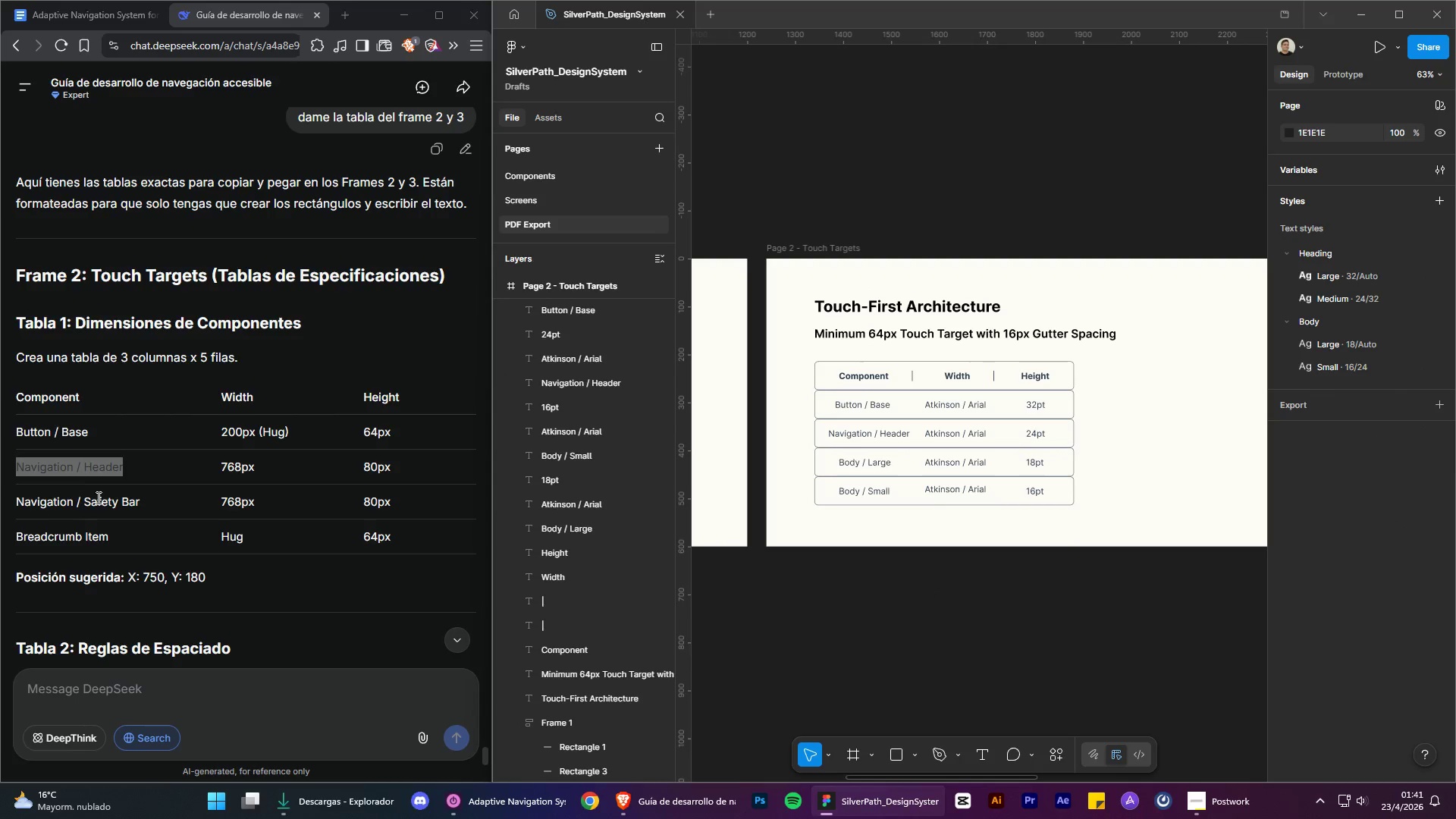 
double_click([97, 498])
 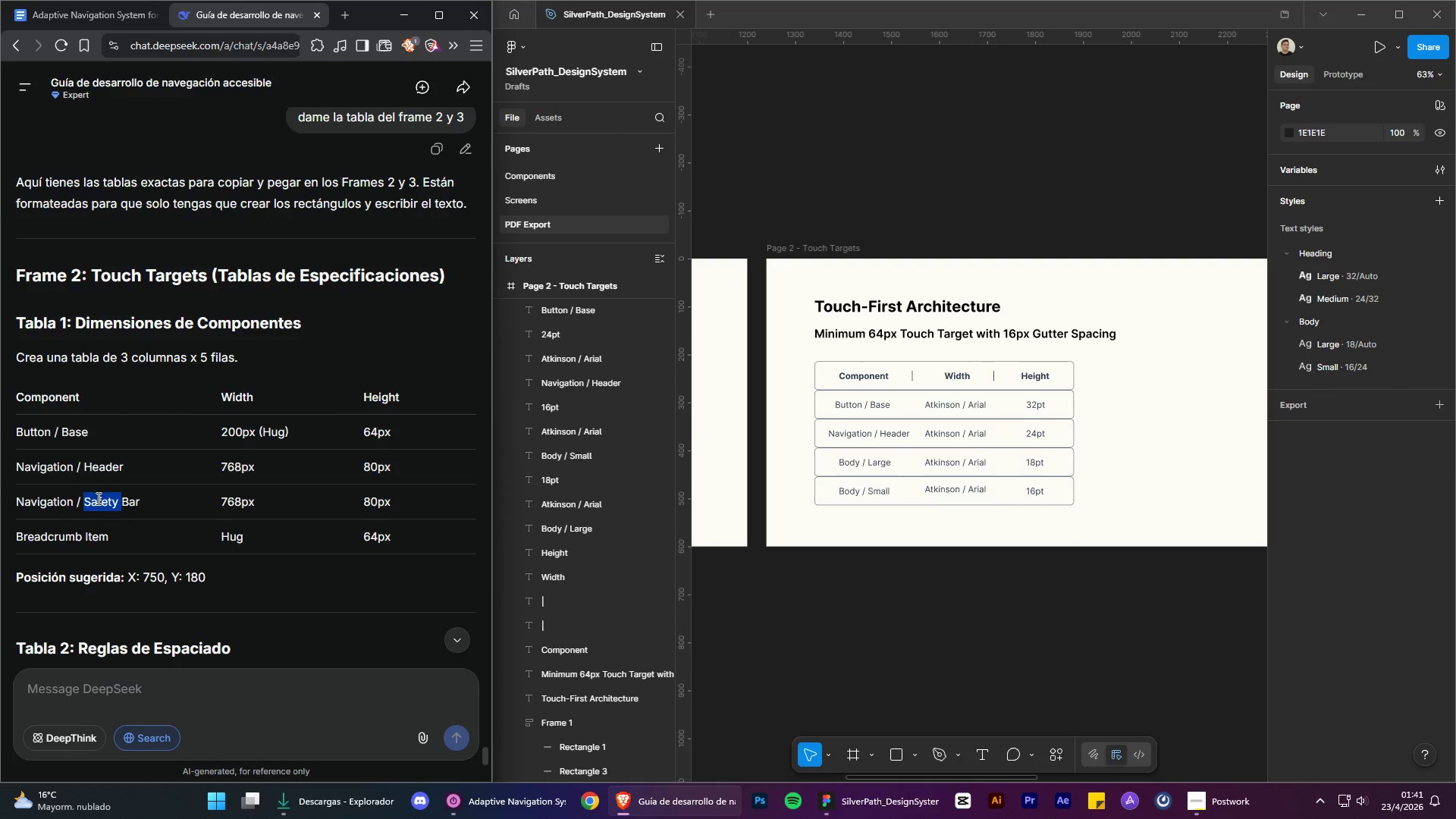 
triple_click([97, 498])
 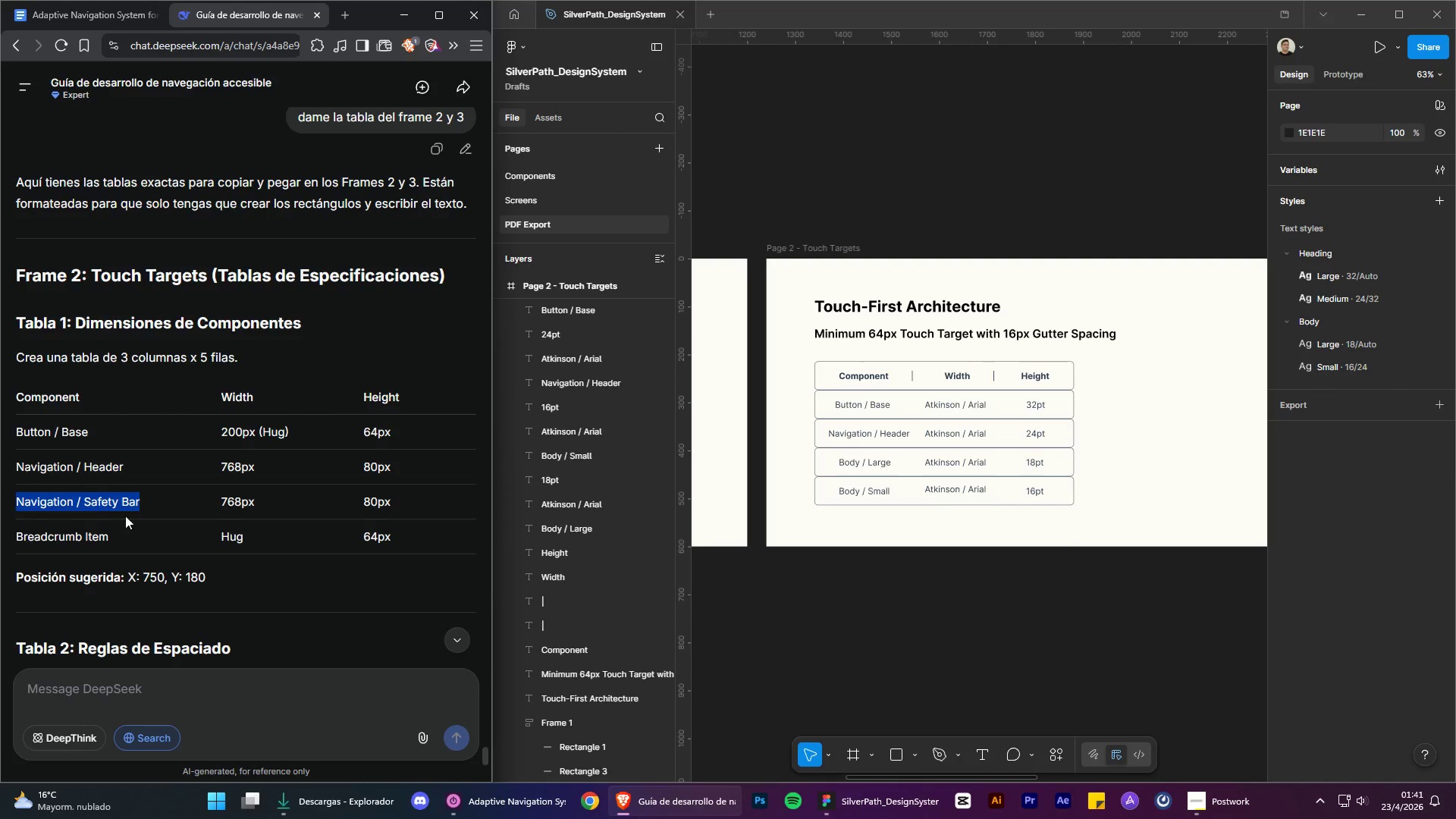 
key(Control+C)
 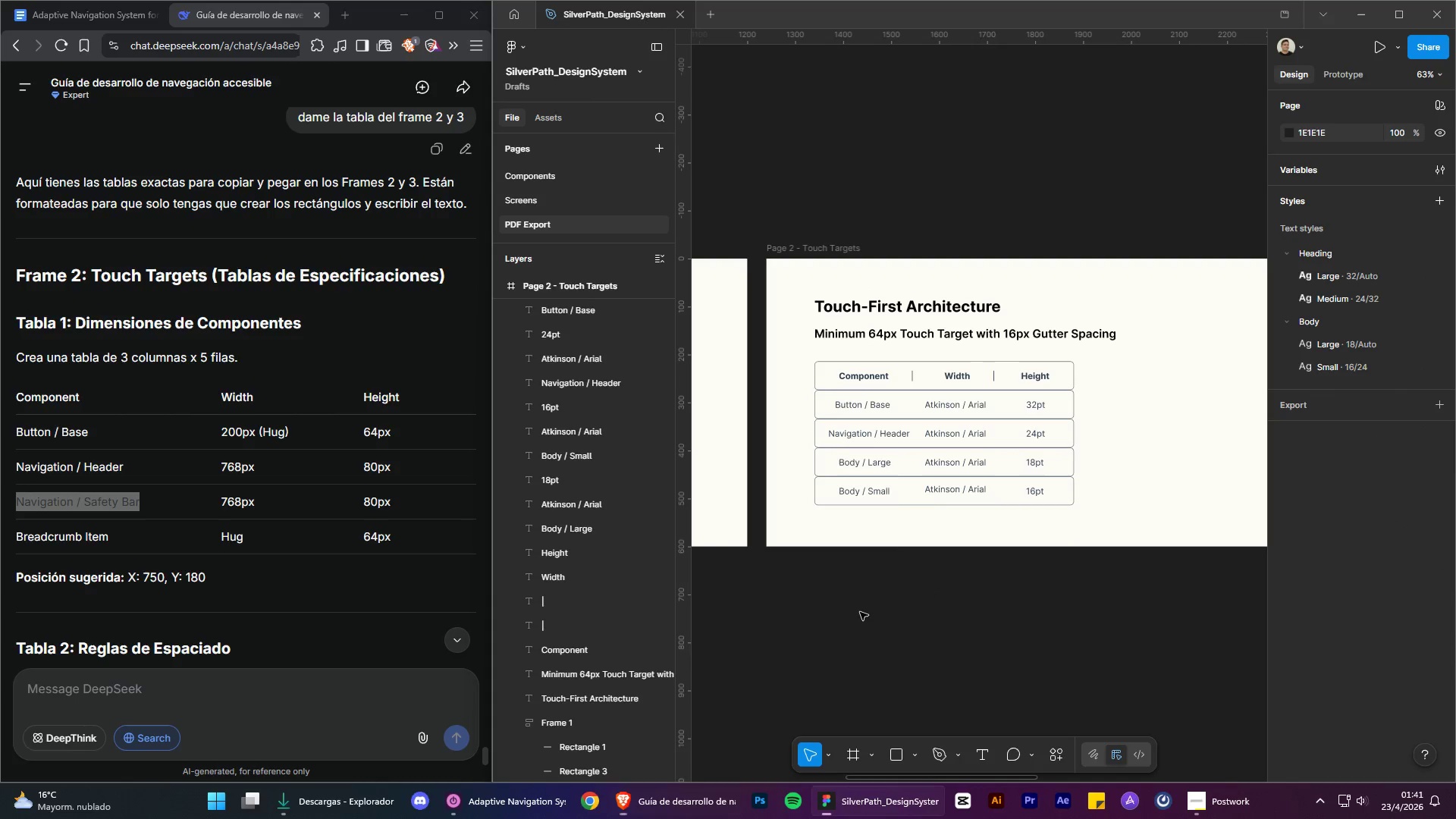 
left_click_drag(start_coordinate=[857, 618], to_coordinate=[859, 613])
 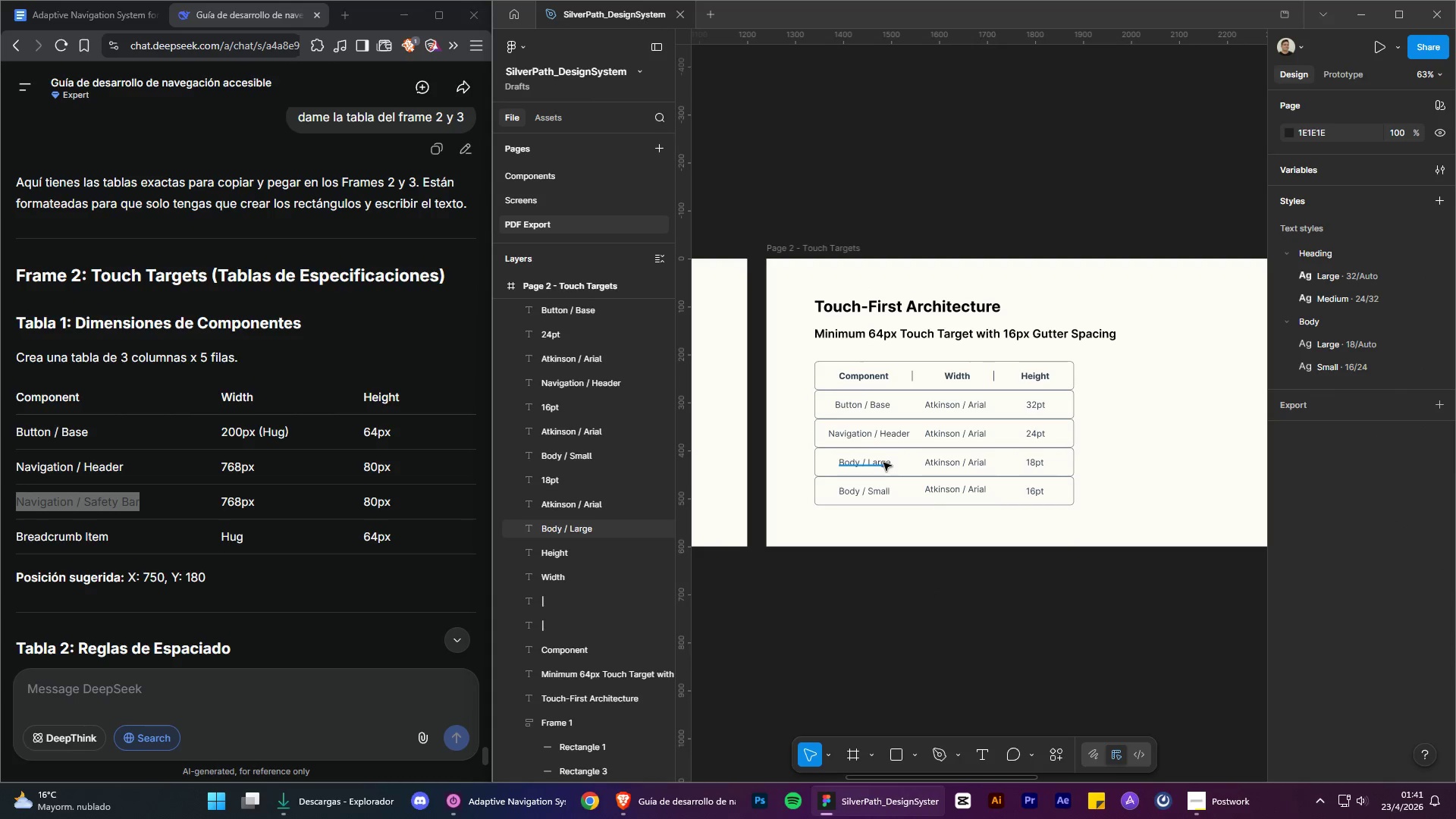 
double_click([883, 463])
 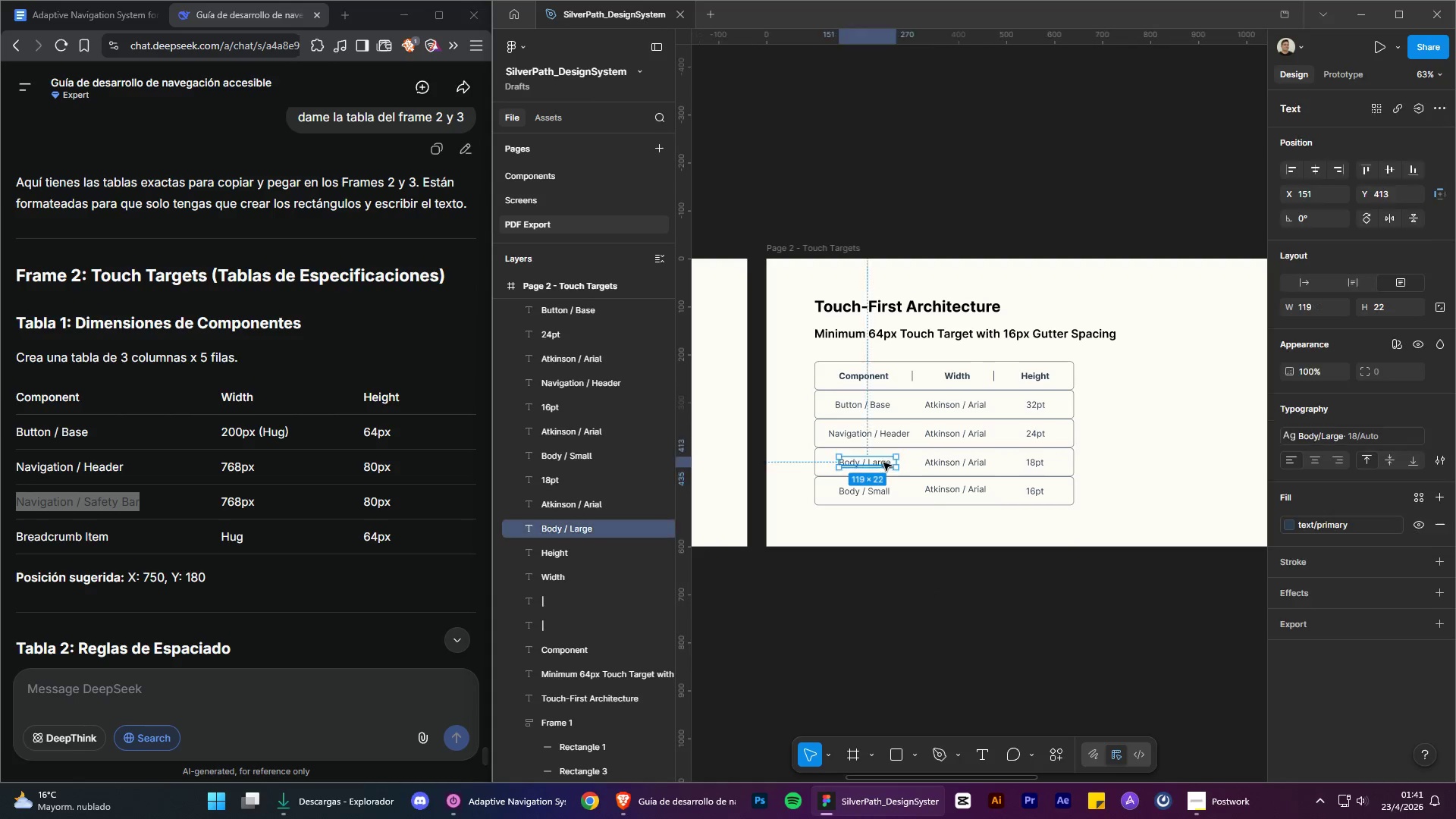 
triple_click([883, 463])
 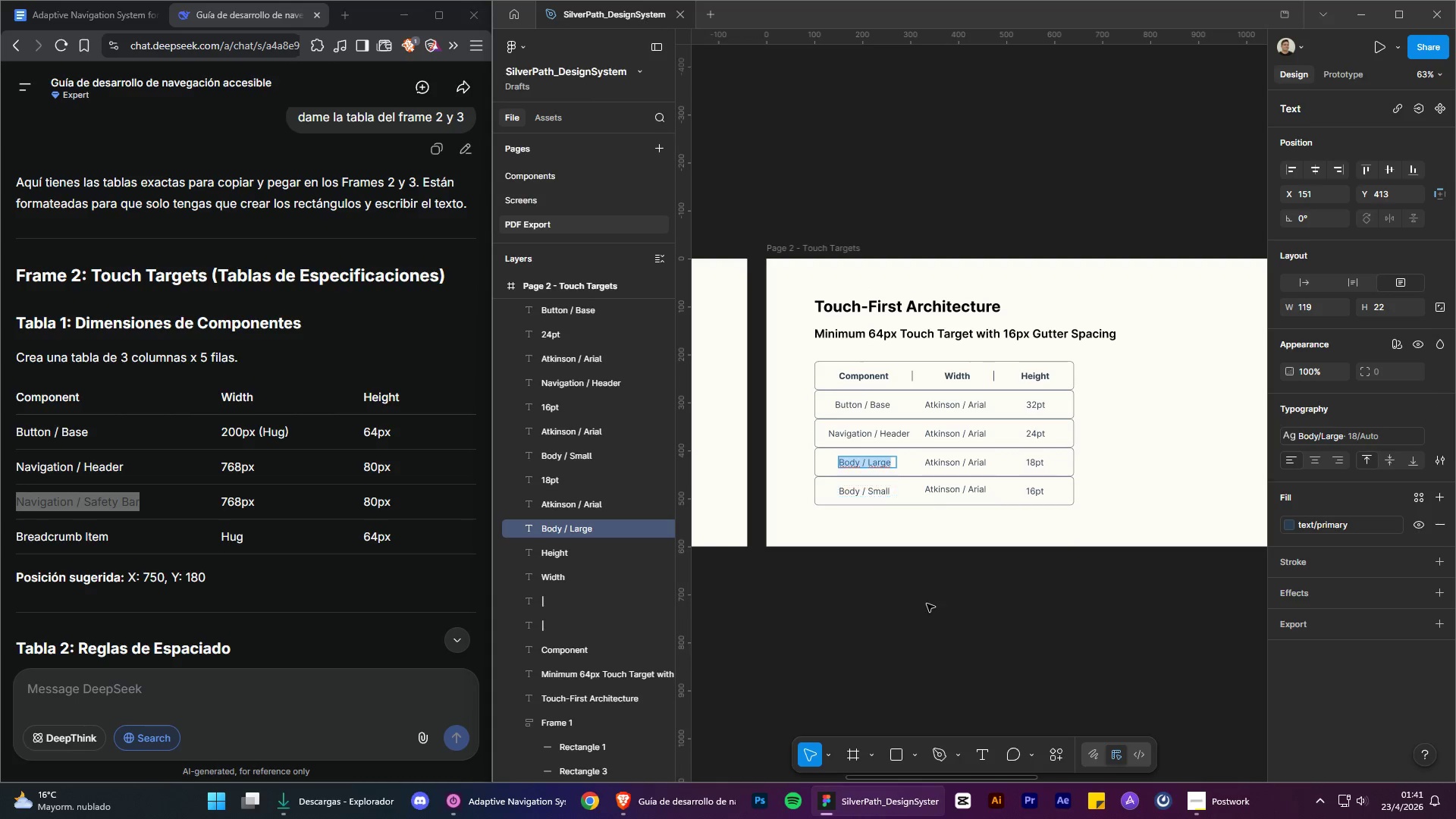 
key(Control+V)
 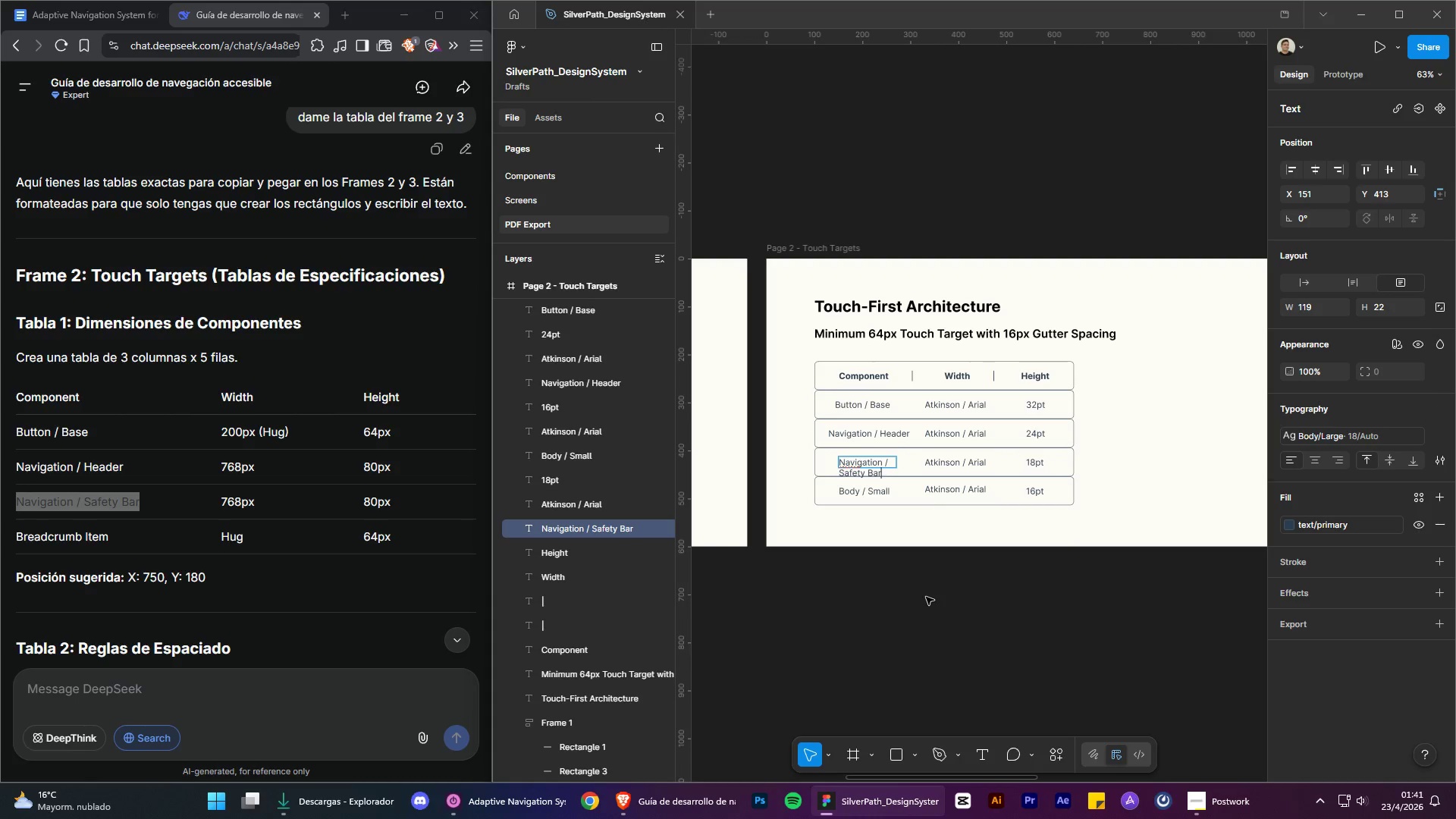 
left_click([926, 597])
 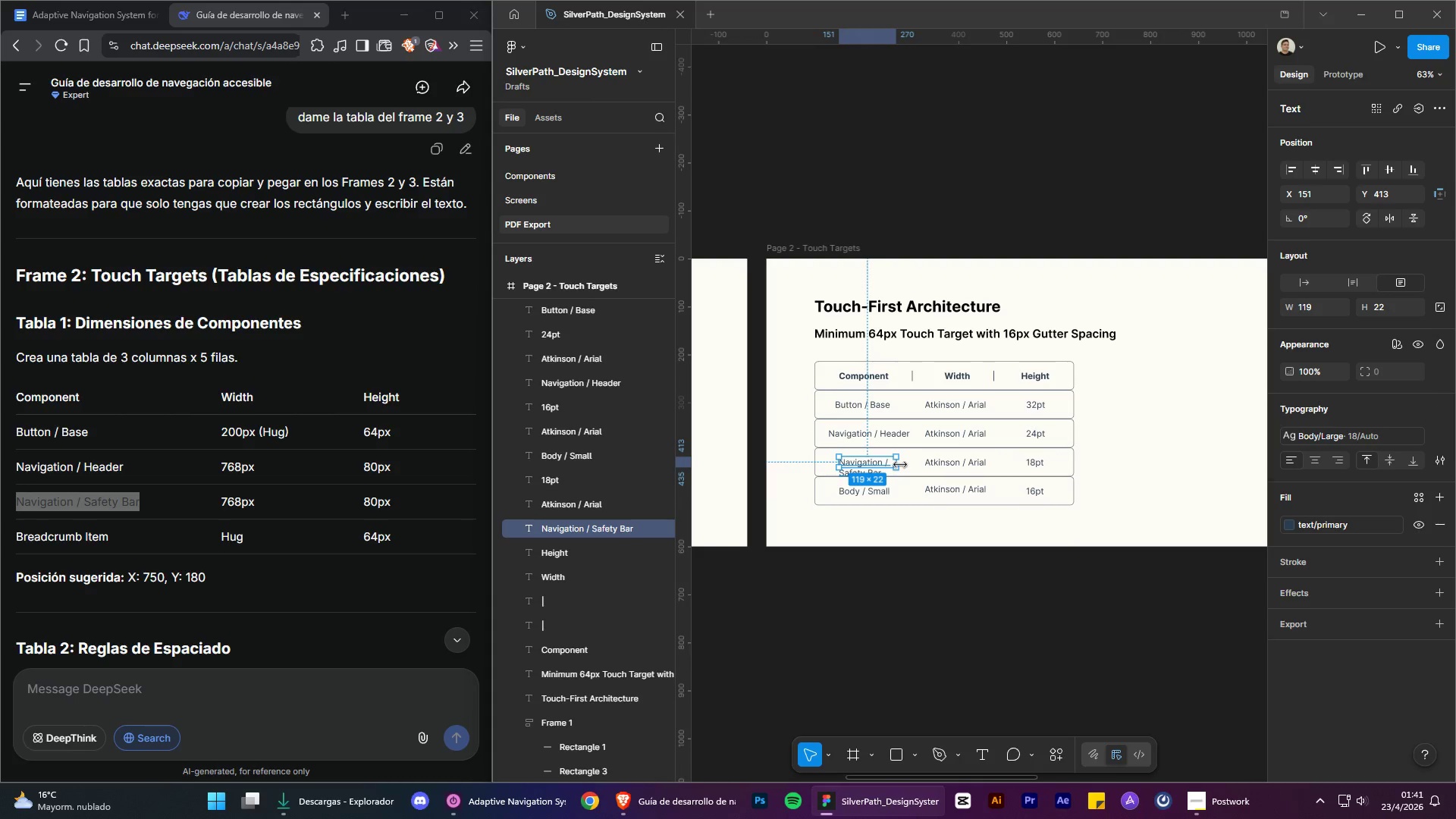 
left_click_drag(start_coordinate=[900, 465], to_coordinate=[934, 464])
 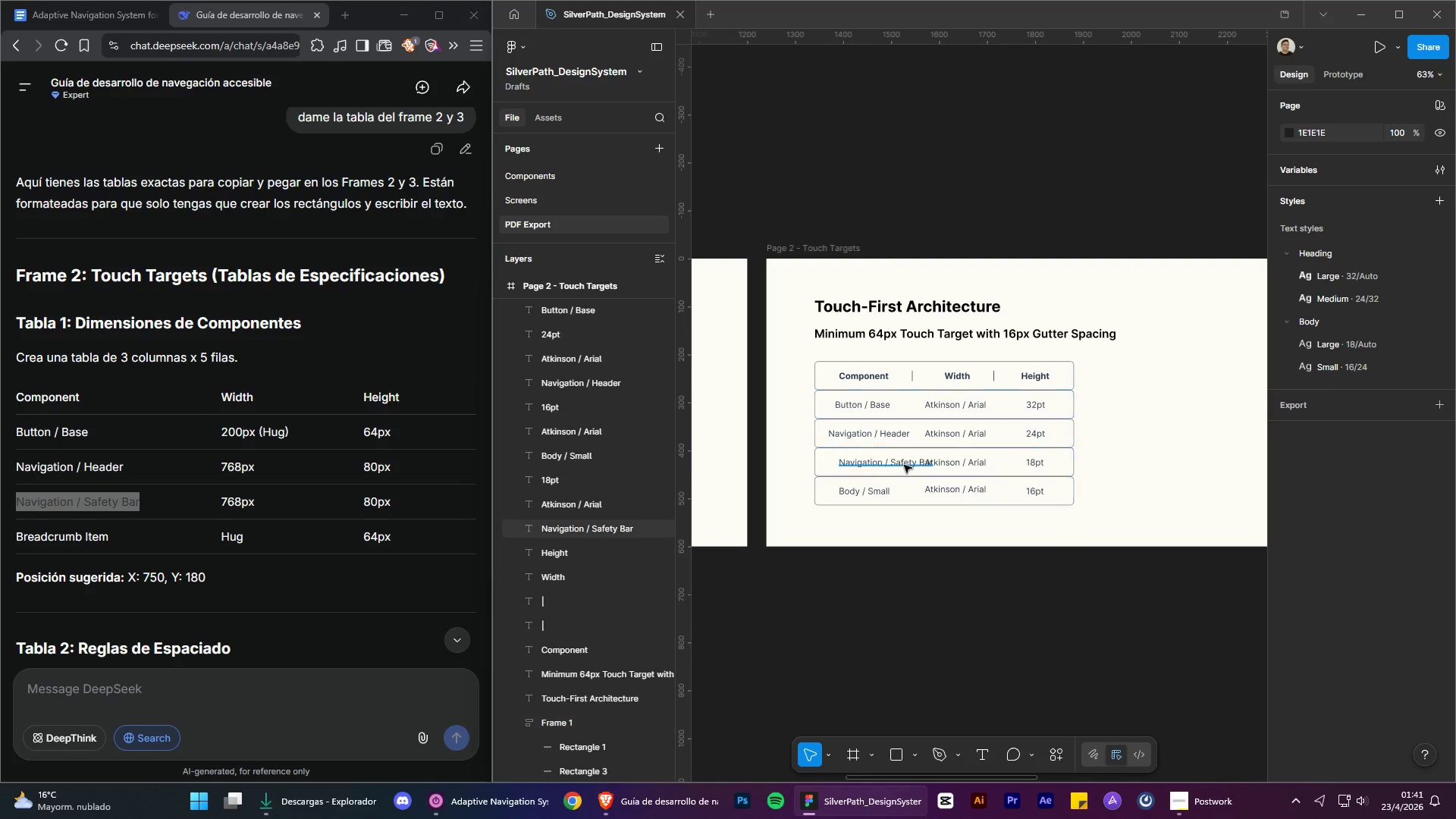 
left_click_drag(start_coordinate=[904, 463], to_coordinate=[890, 463])
 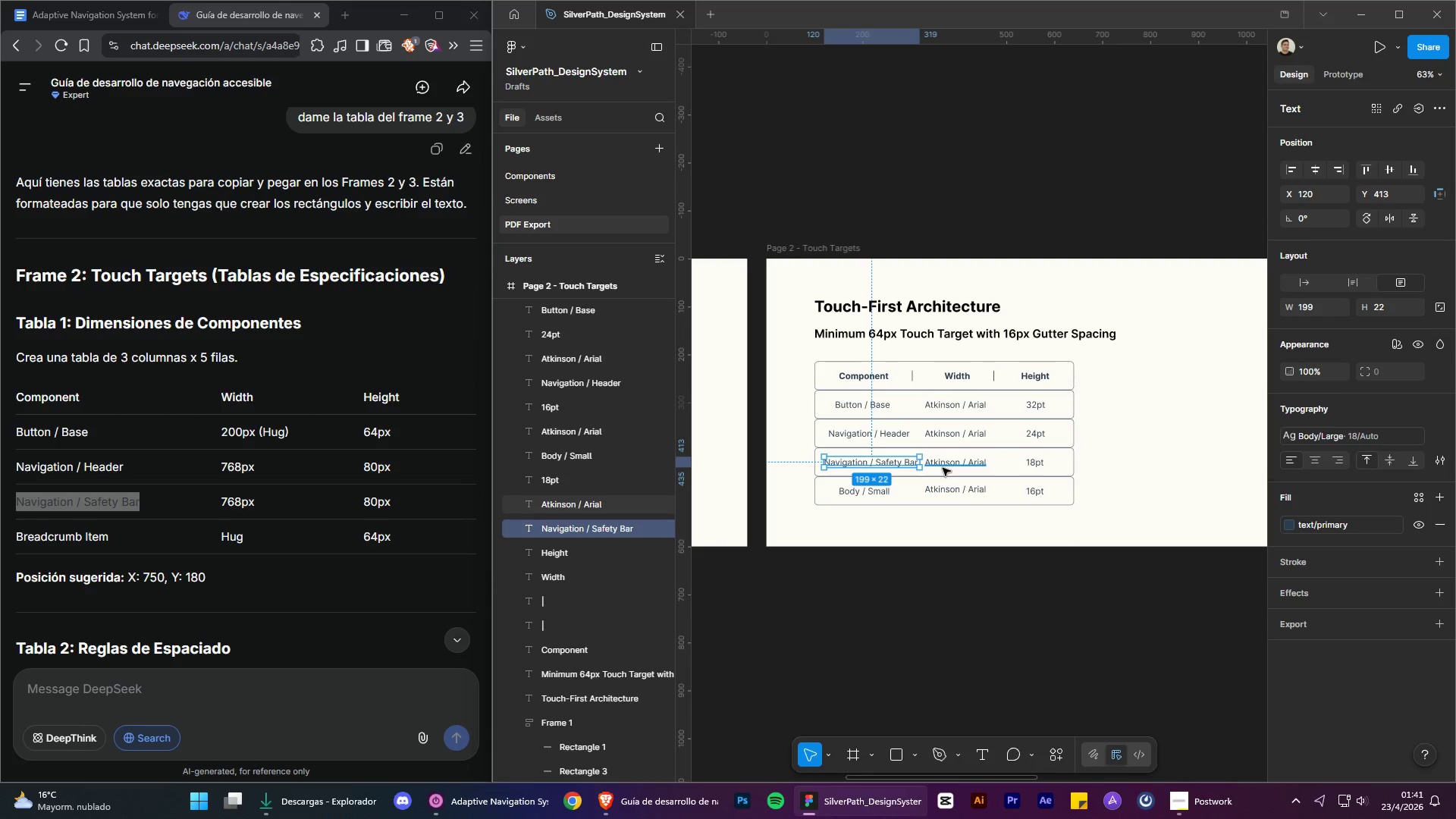 
left_click([943, 468])
 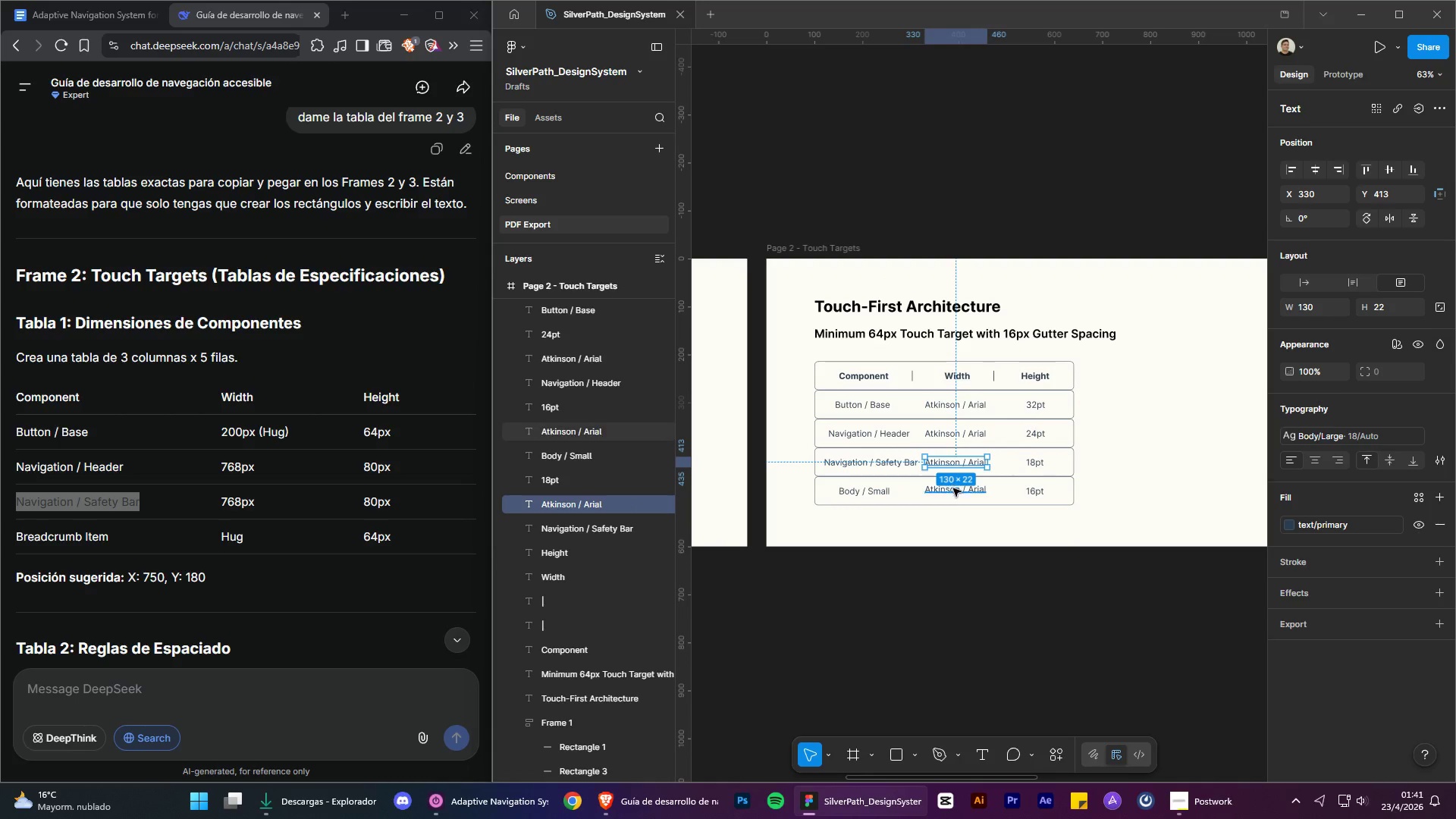 
hold_key(key=ShiftLeft, duration=1.5)
left_click([955, 492])
 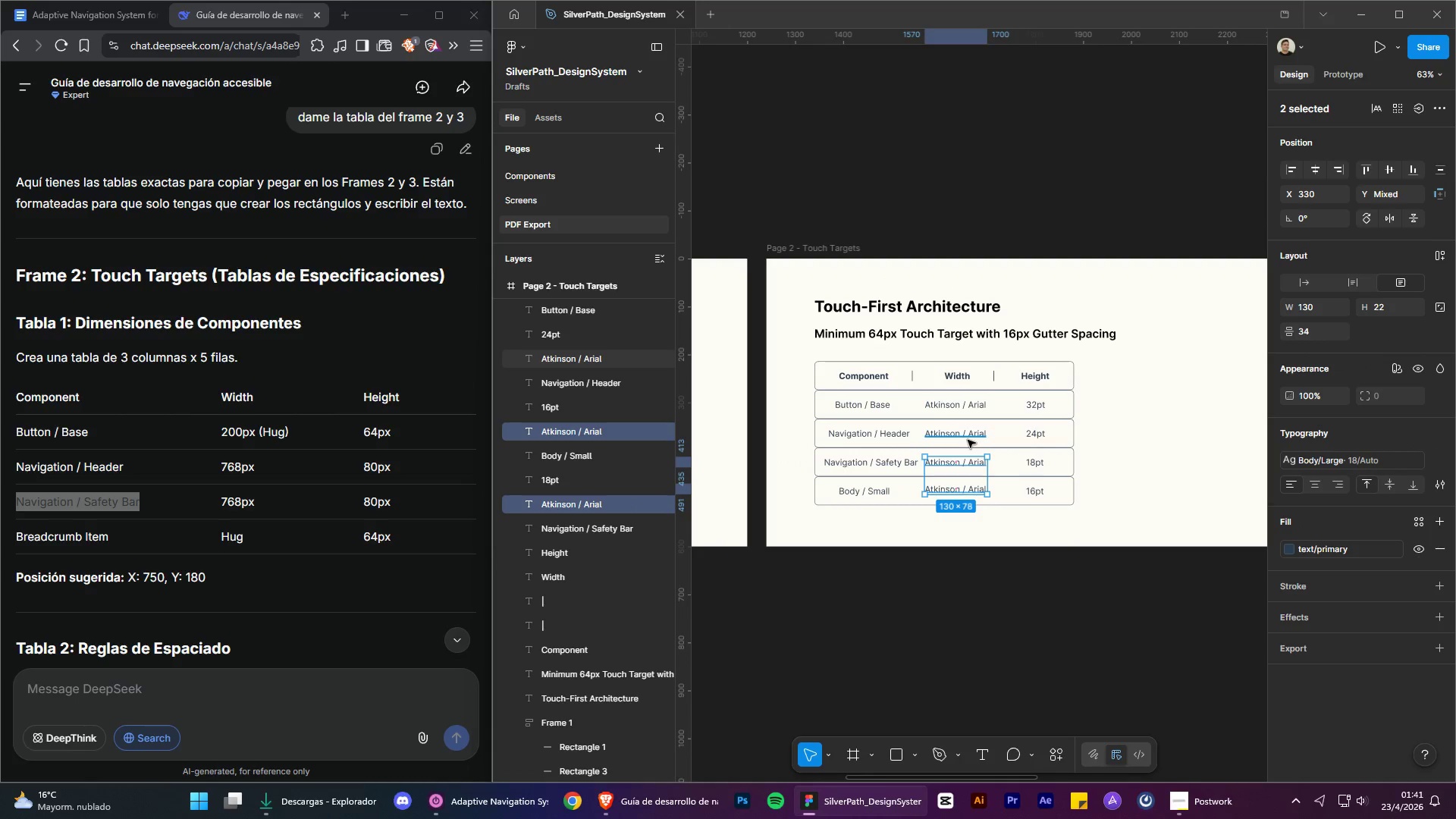 
left_click([967, 439])
 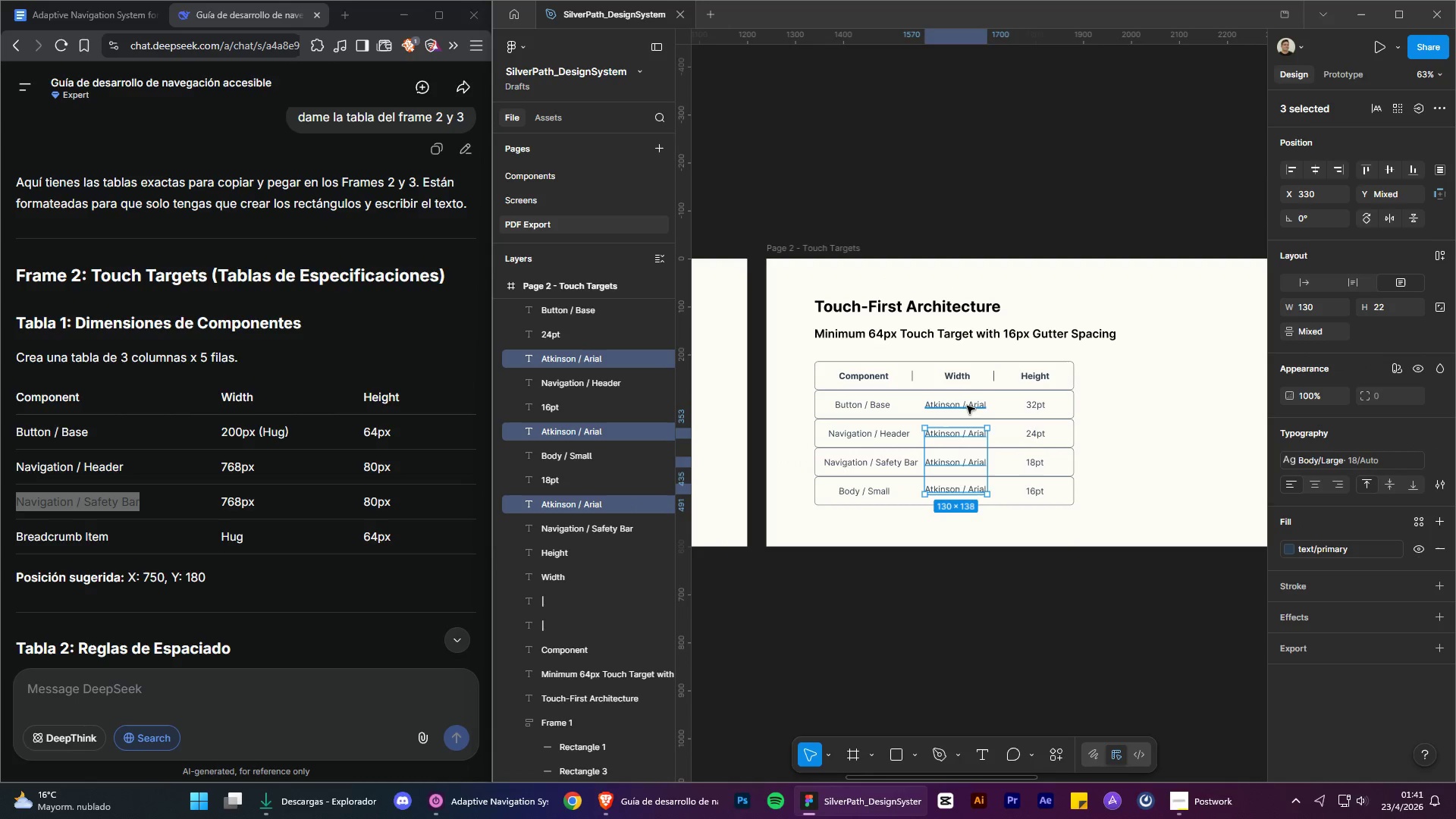 
double_click([967, 405])
 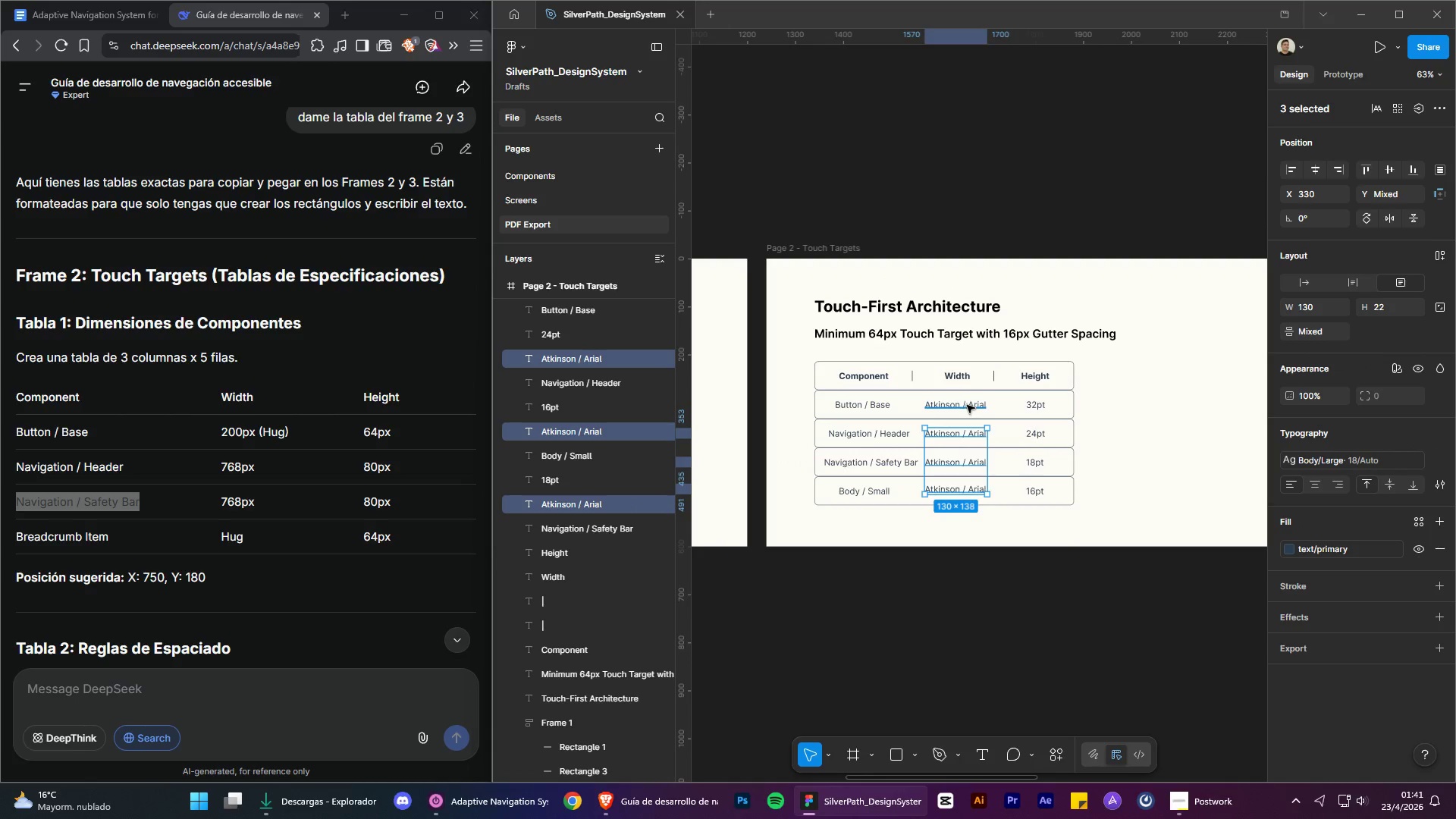 
key(Shift+ShiftLeft)
 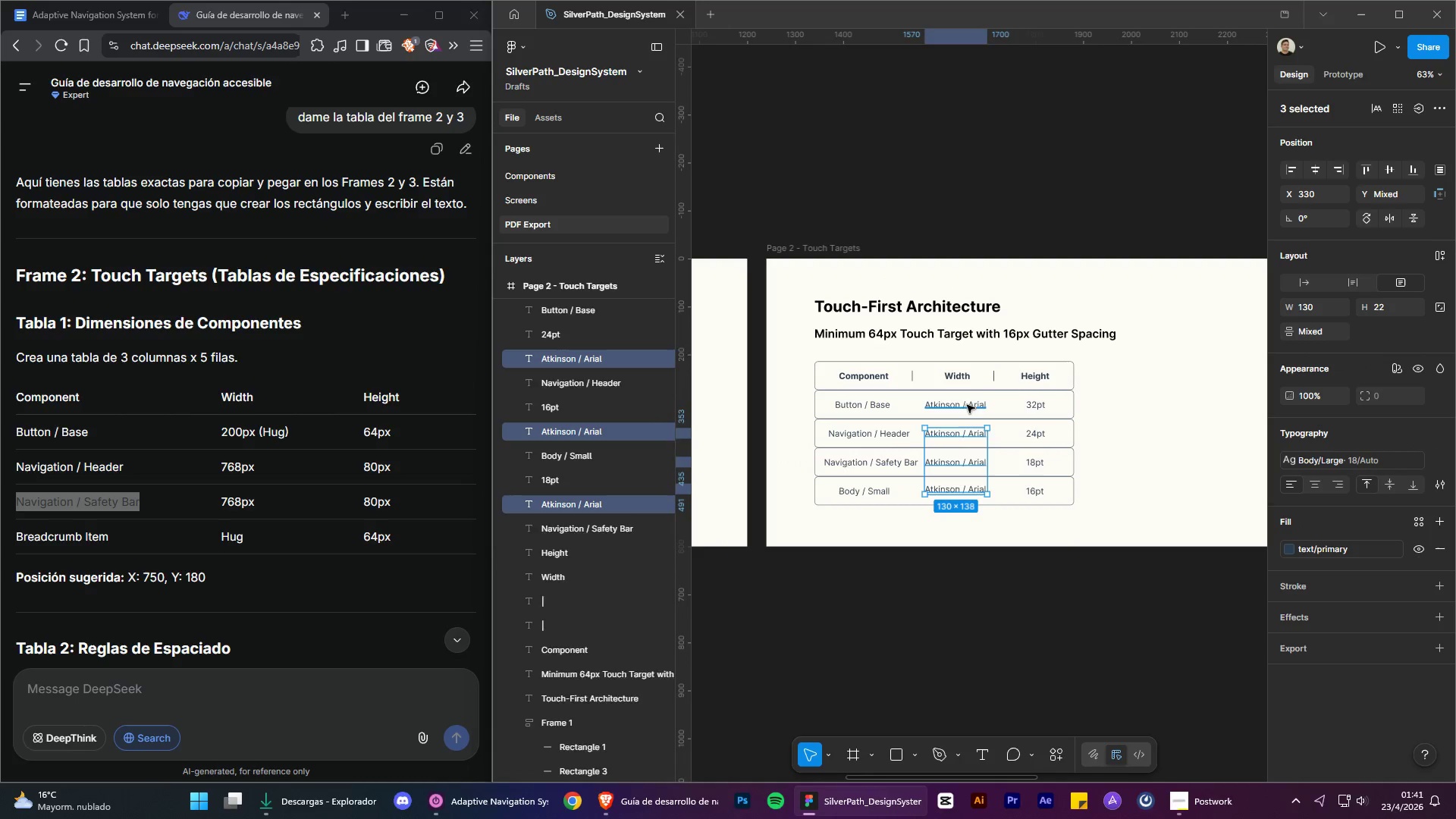 
key(Shift+ShiftLeft)
 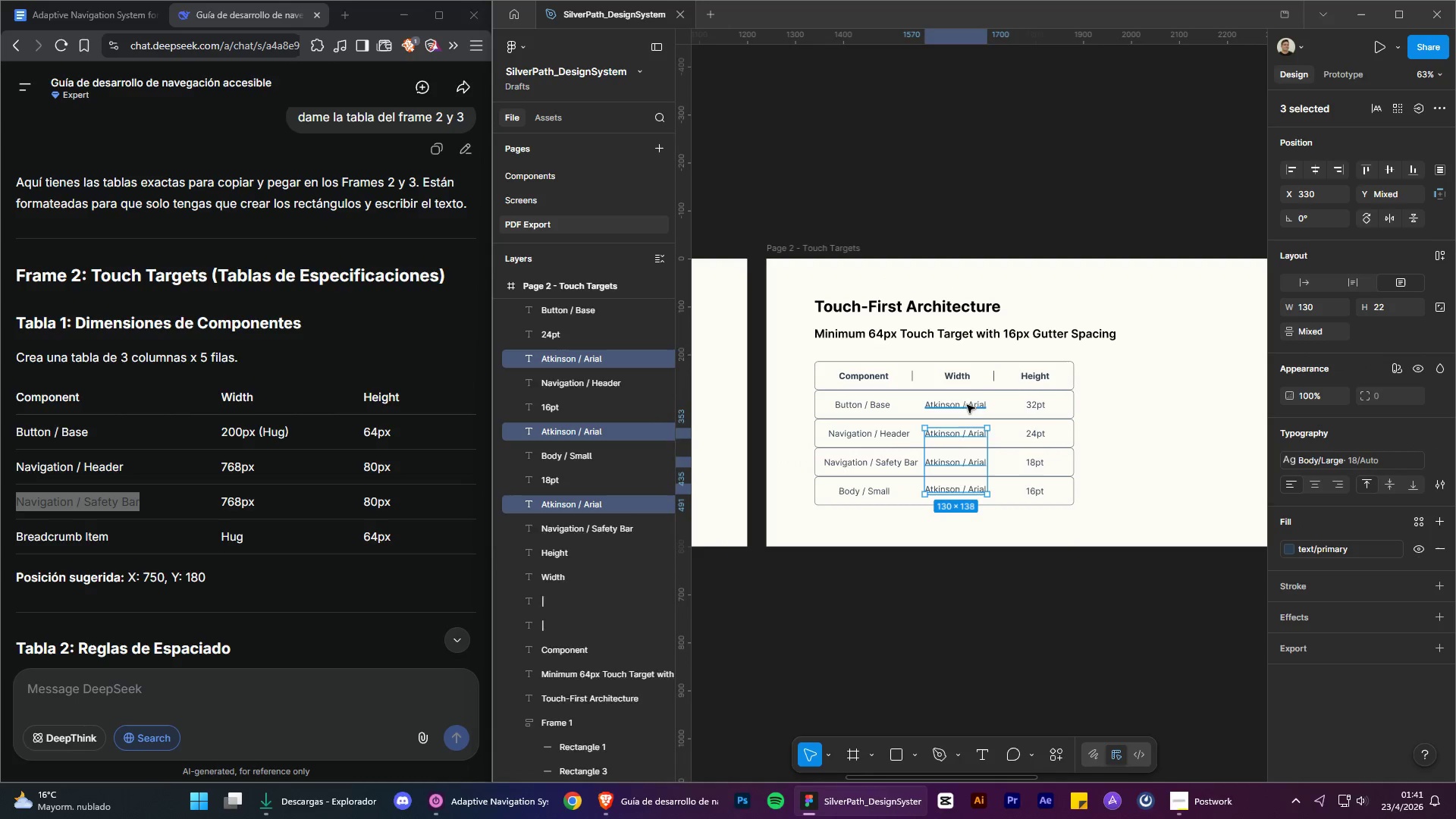 
key(Shift+ShiftLeft)
 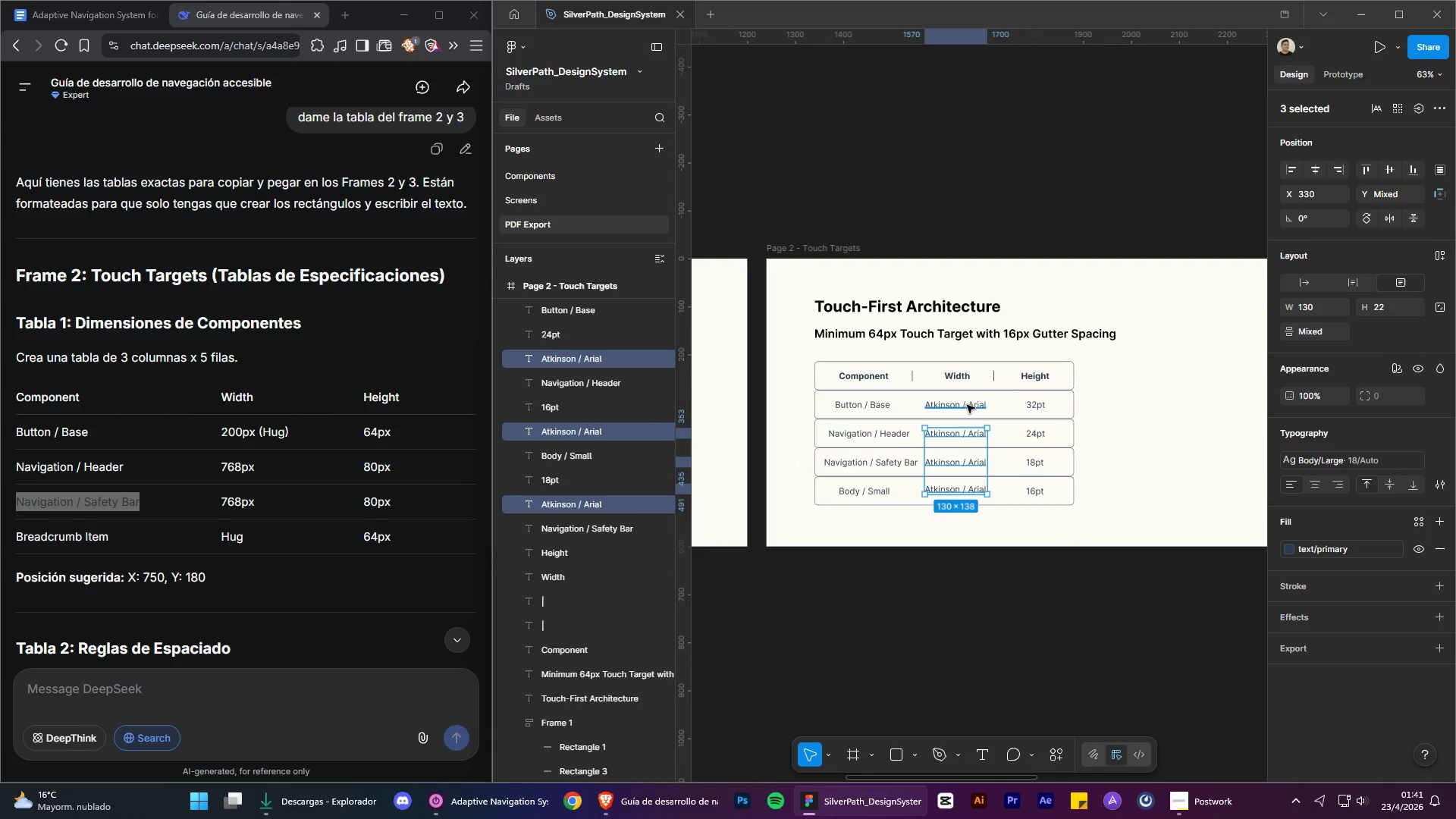 
key(Shift+ShiftLeft)
 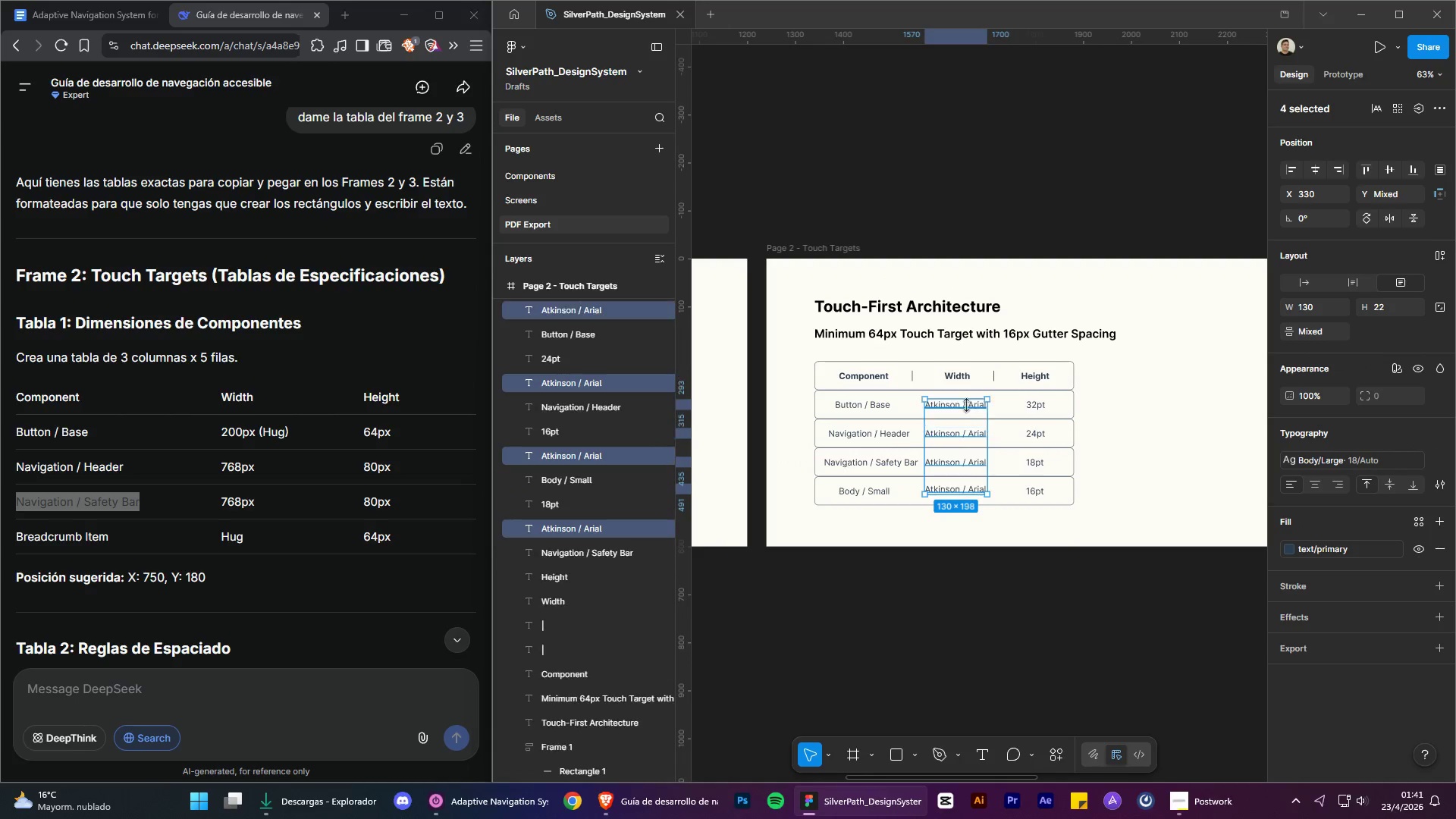 
key(Shift+ShiftLeft)
 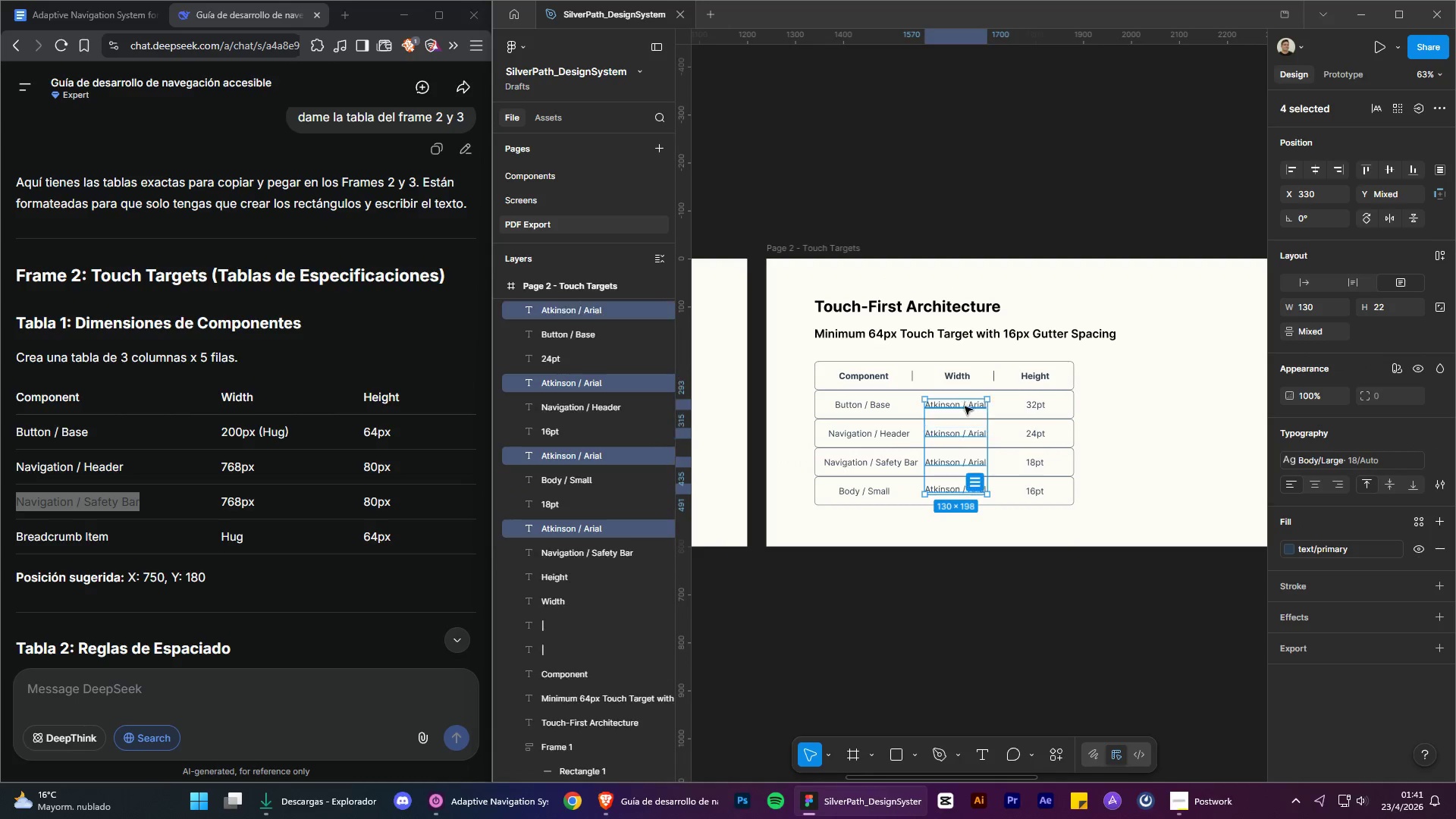 
key(Shift+ShiftLeft)
 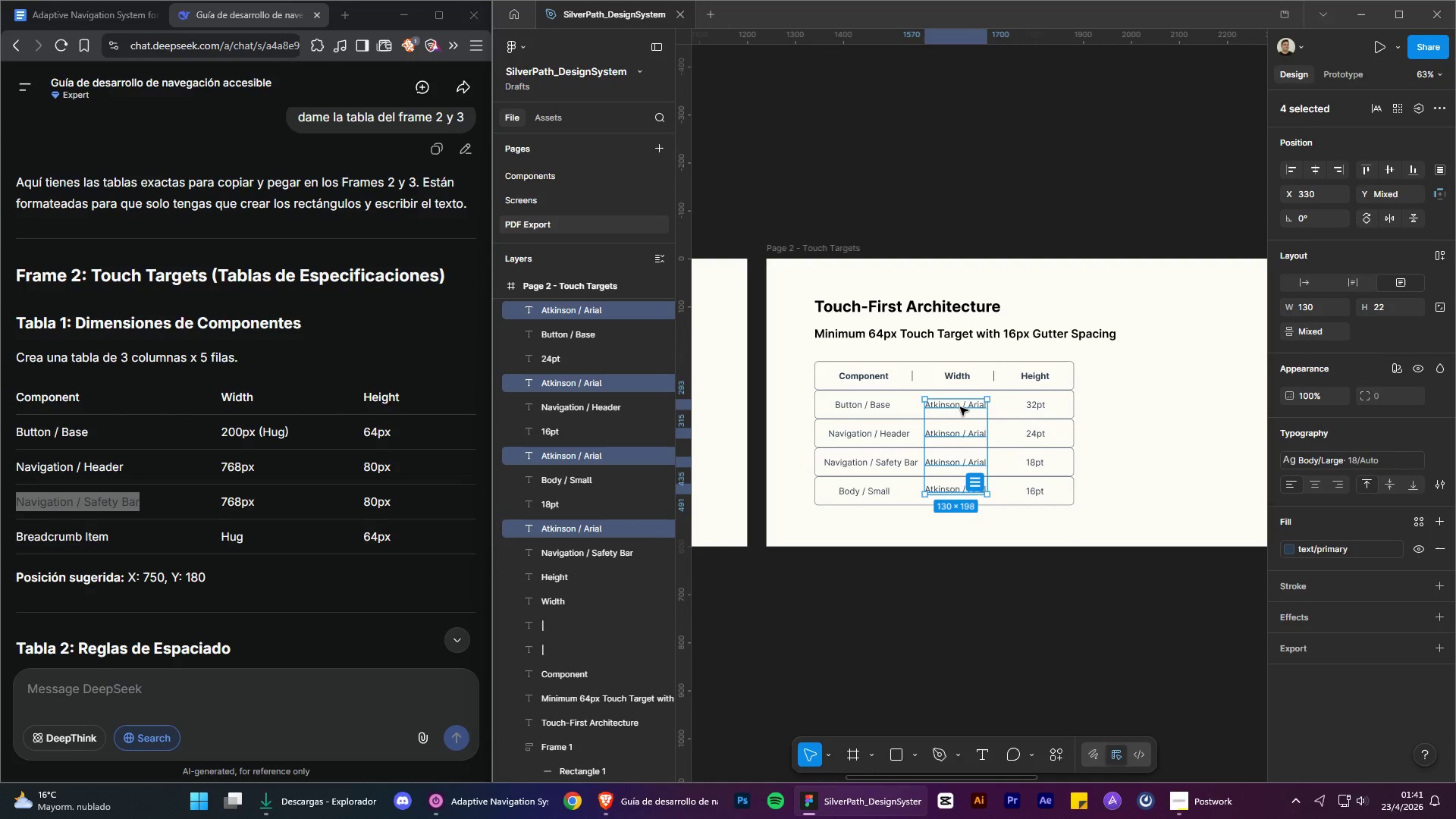 
hold_key(key=ShiftLeft, duration=20.16)
left_click_drag(start_coordinate=[955, 405], to_coordinate=[959, 406])
 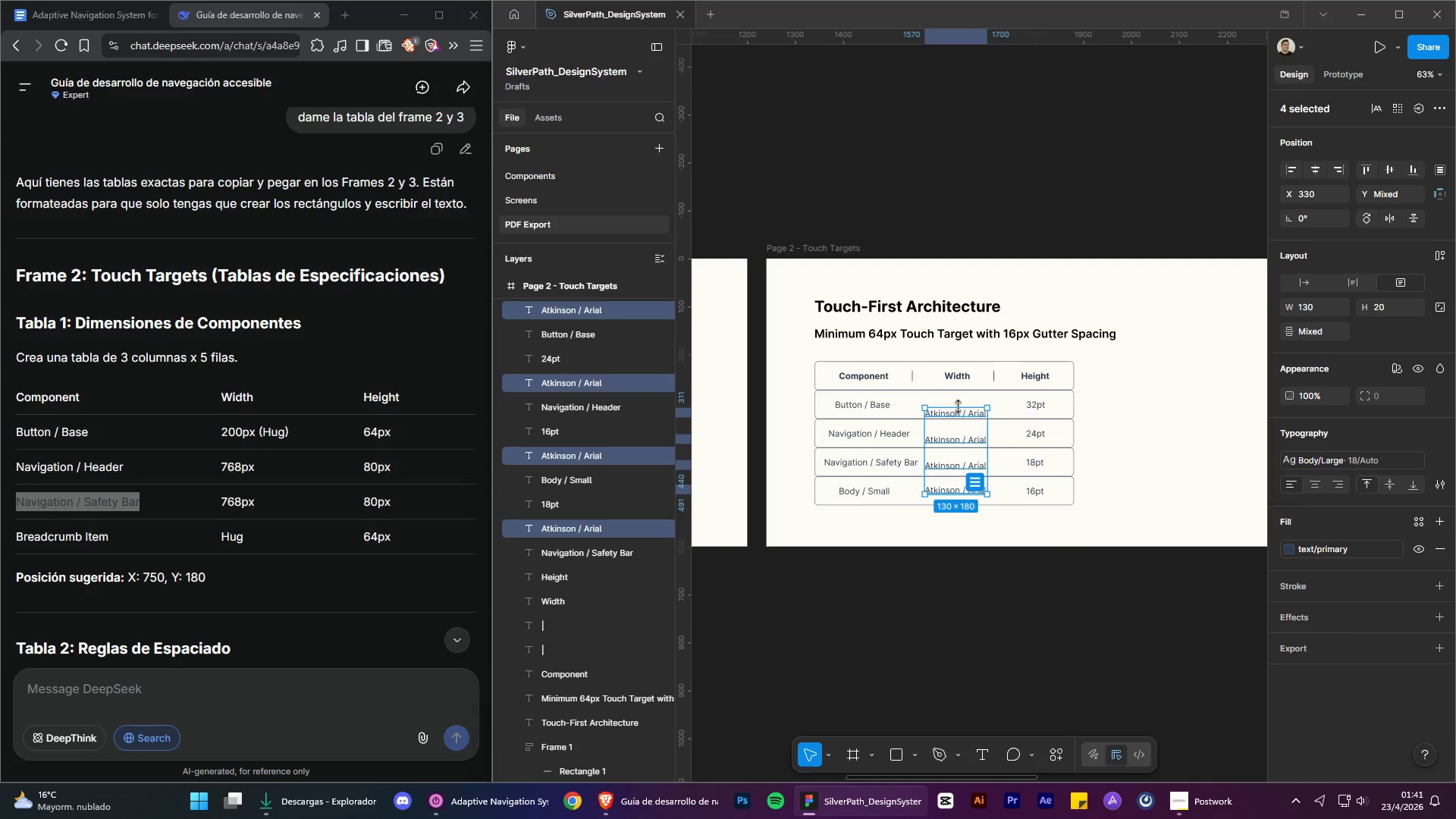 
key(Control+ControlLeft)
 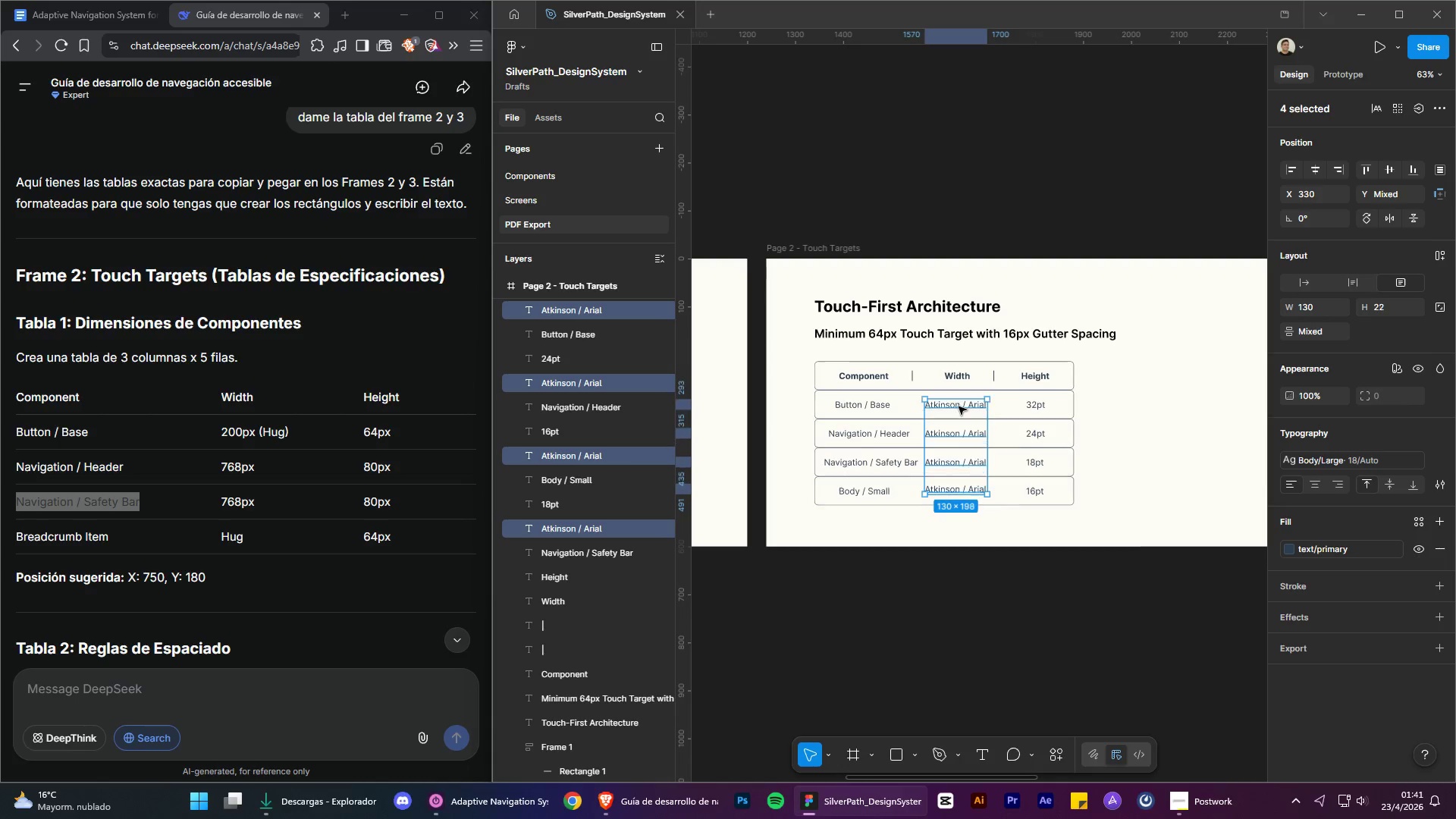 
key(Control+Z)
 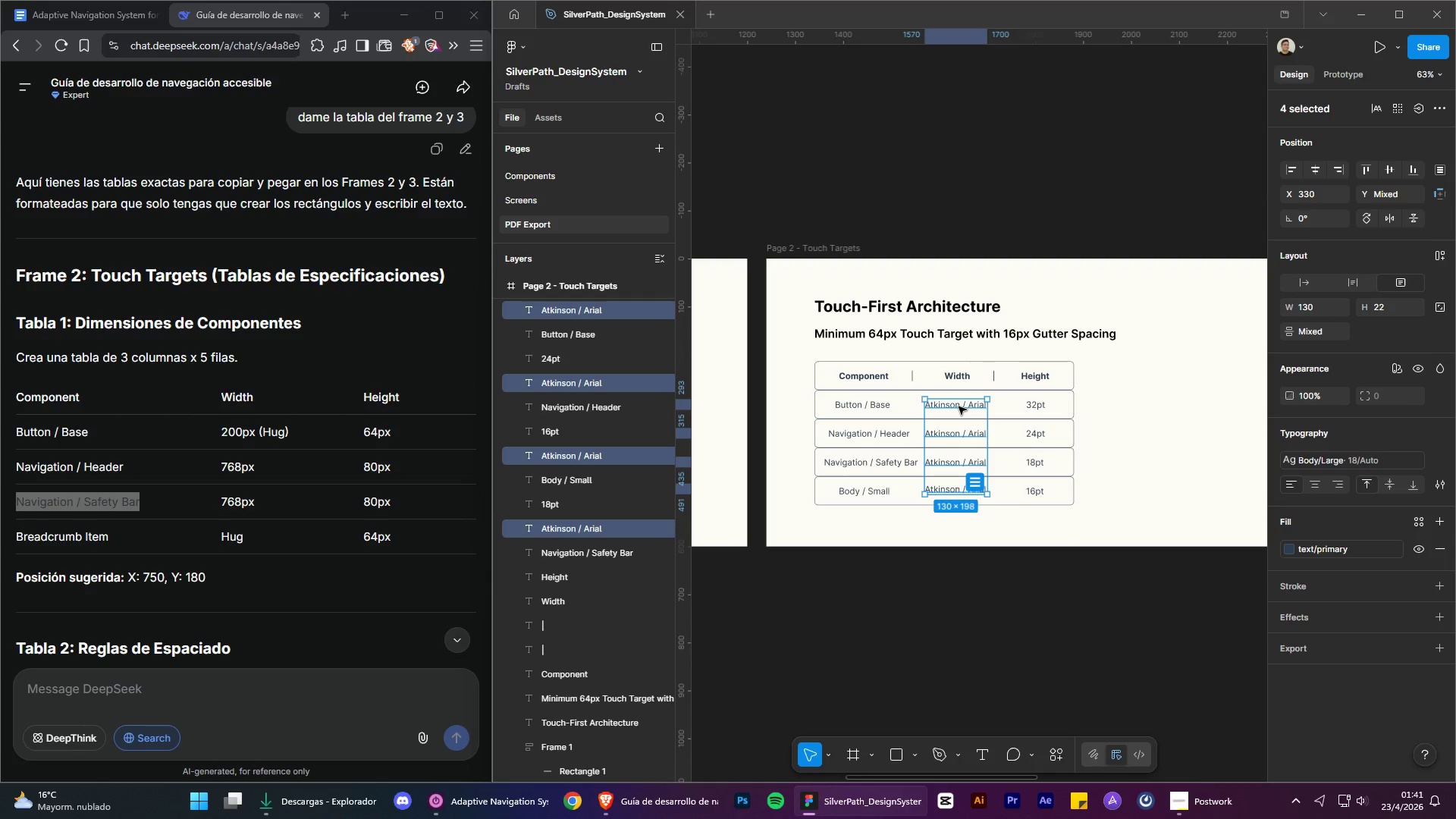 
left_click_drag(start_coordinate=[959, 406], to_coordinate=[964, 406])
 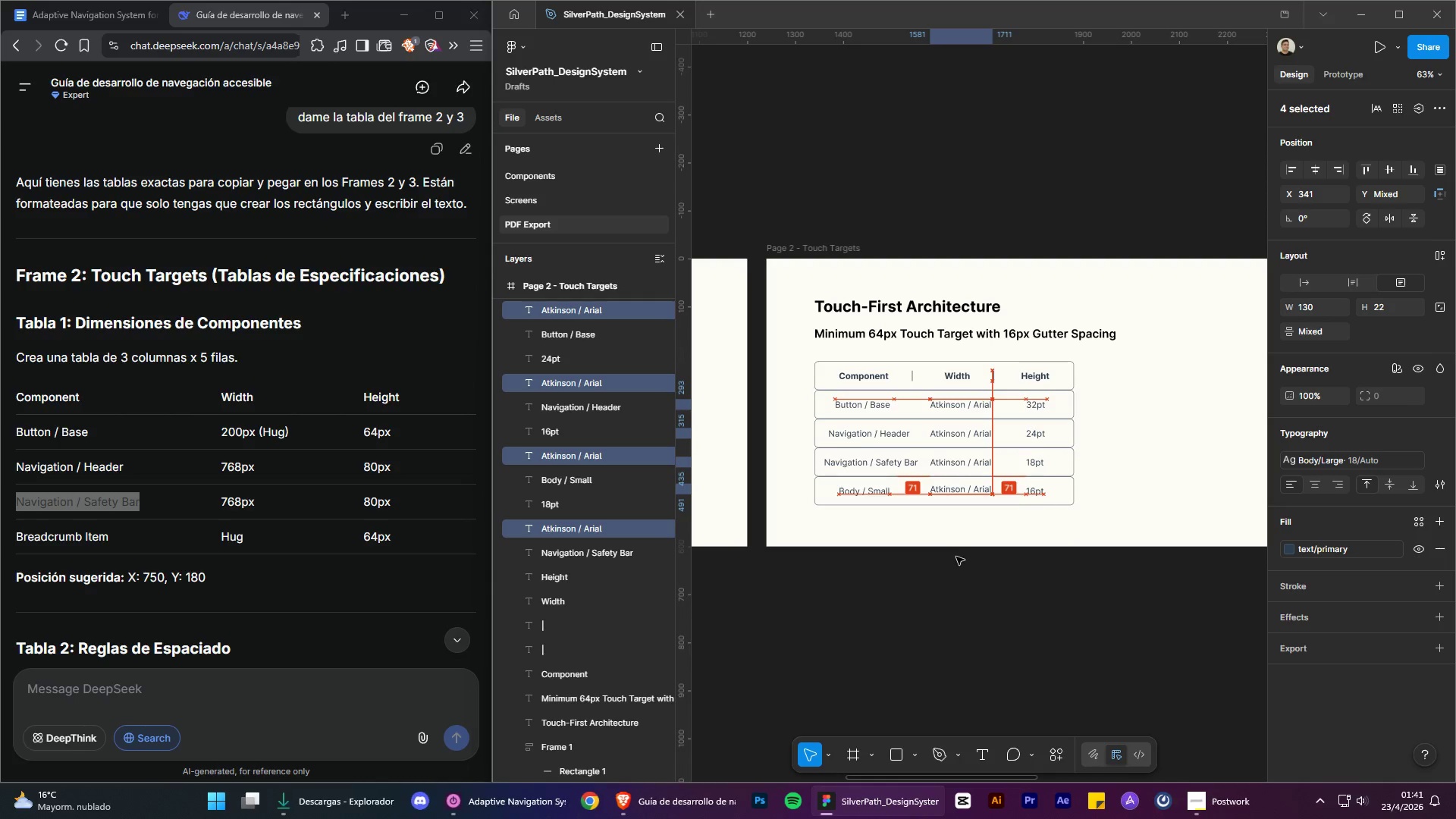 
left_click([956, 557])
 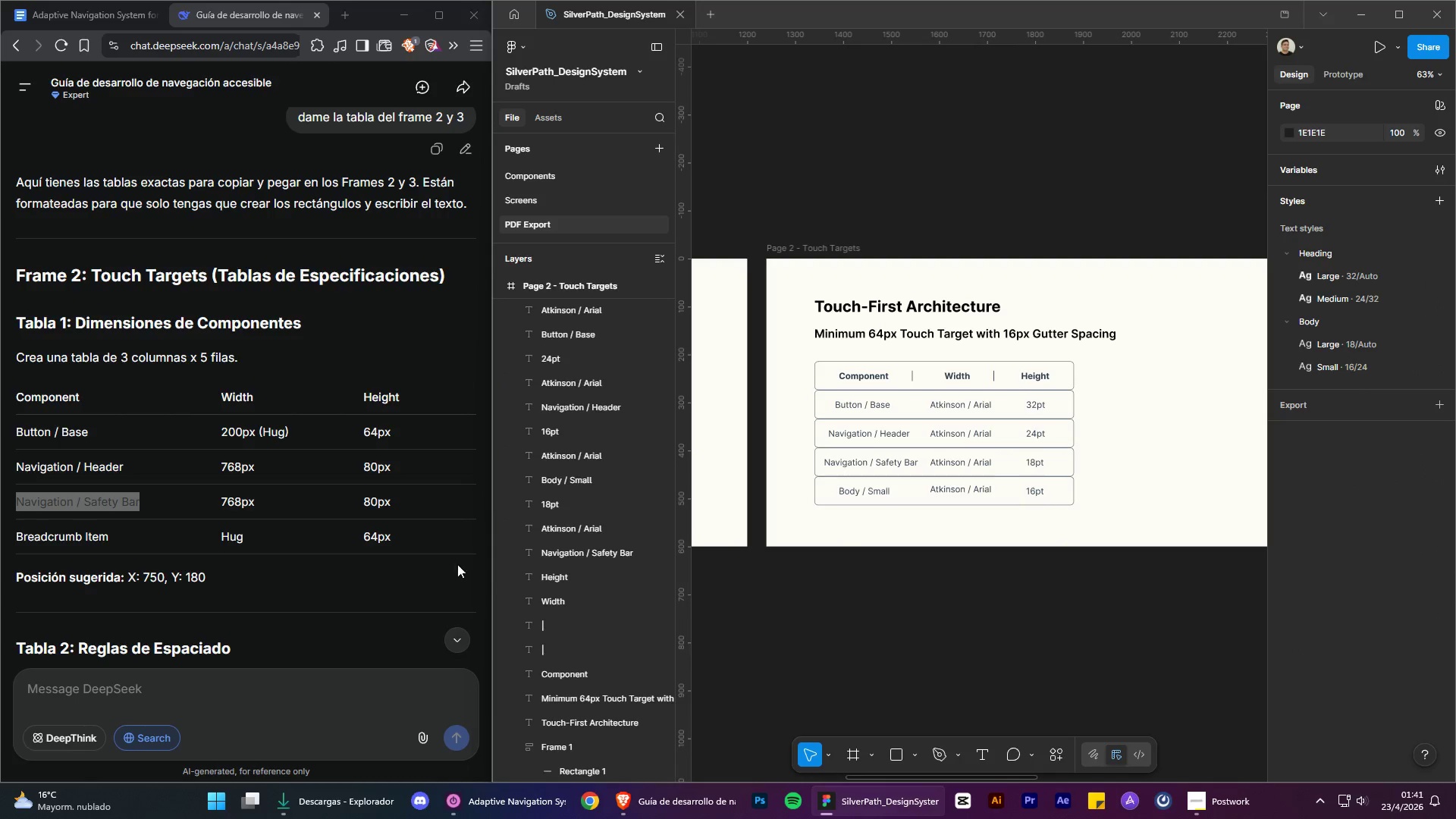 
left_click_drag(start_coordinate=[130, 541], to_coordinate=[17, 539])
 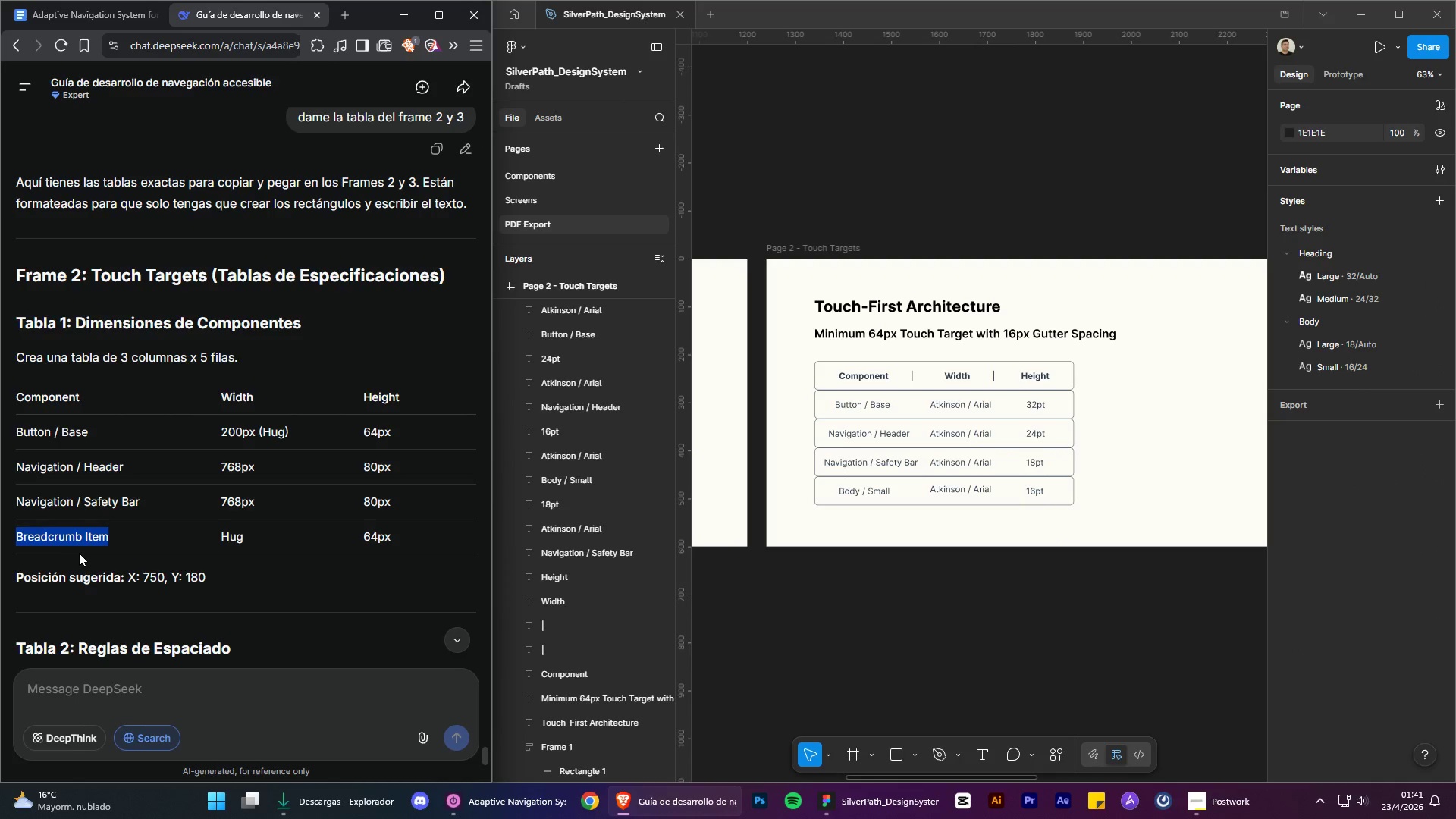 
key(Control+C)
 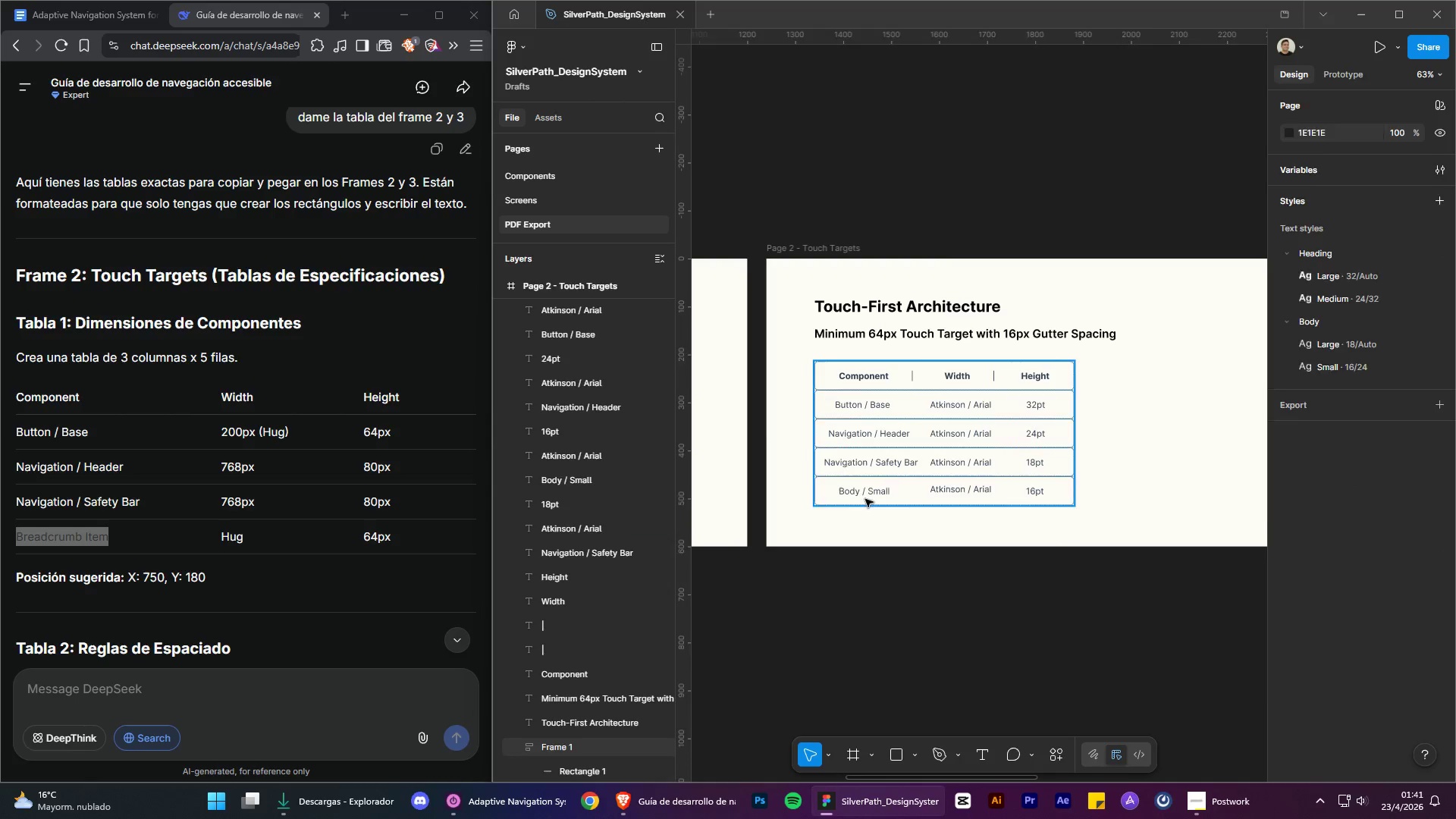 
double_click([868, 490])
 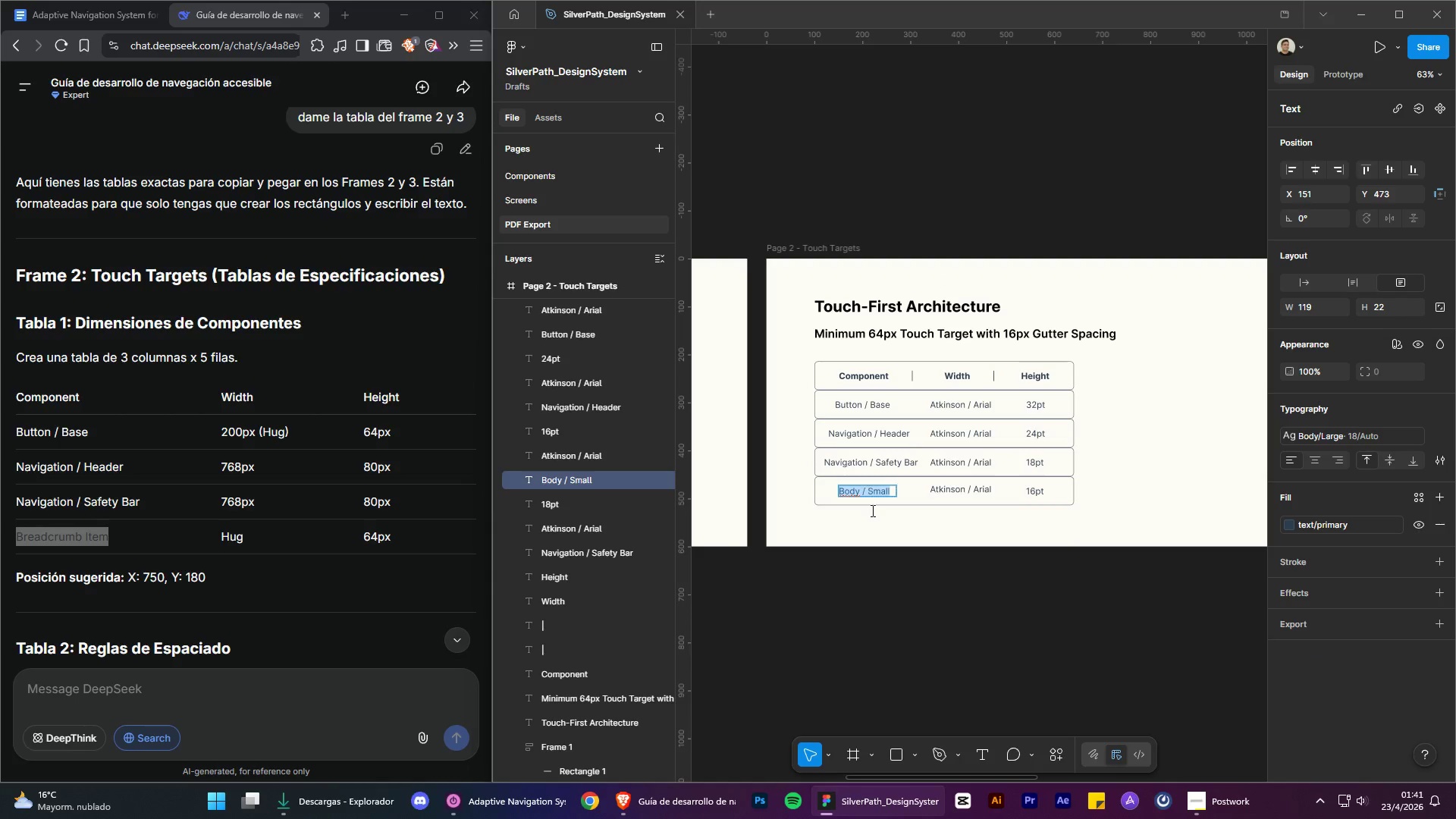 
key(Control+V)
 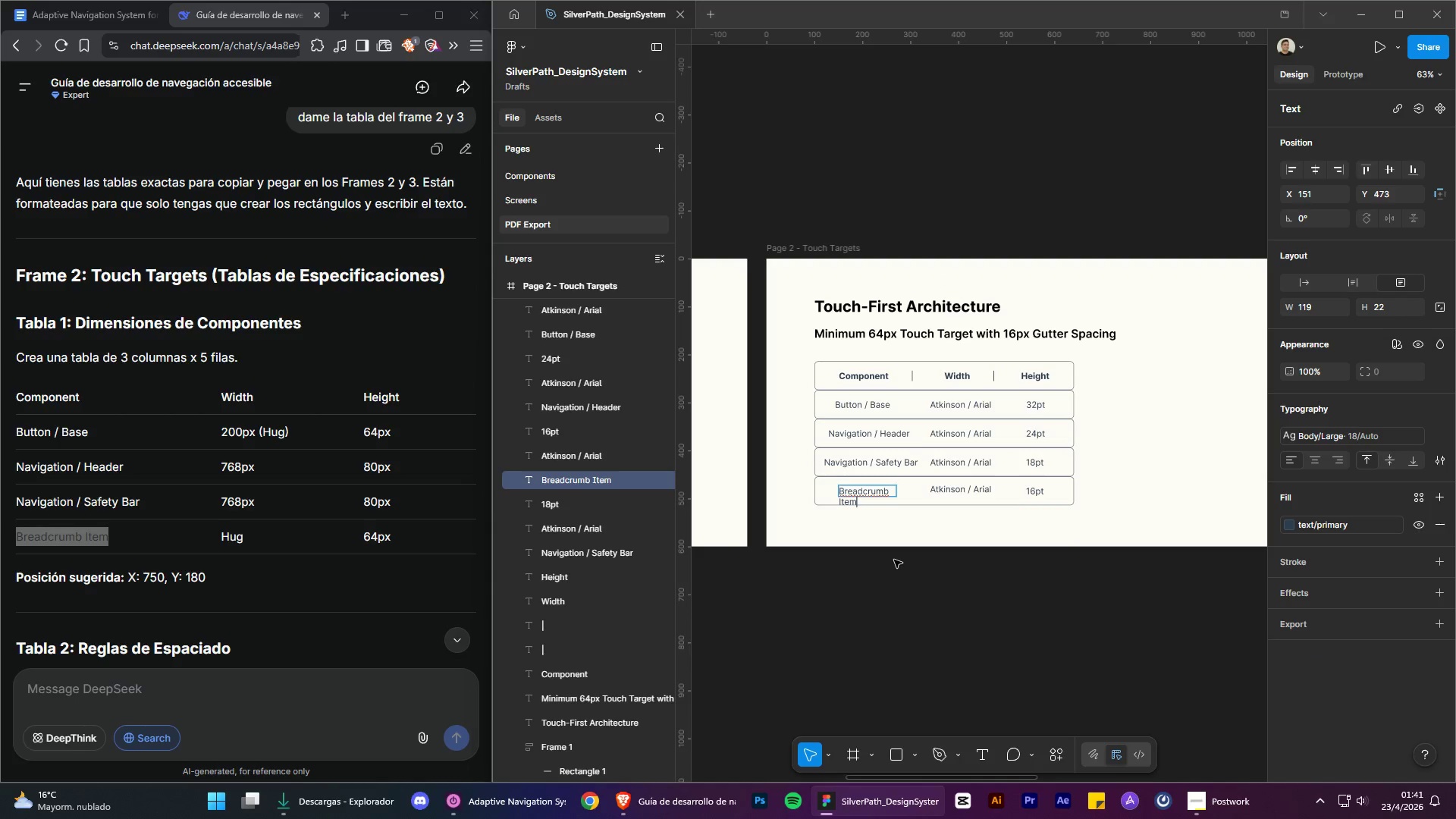 
left_click([894, 560])
 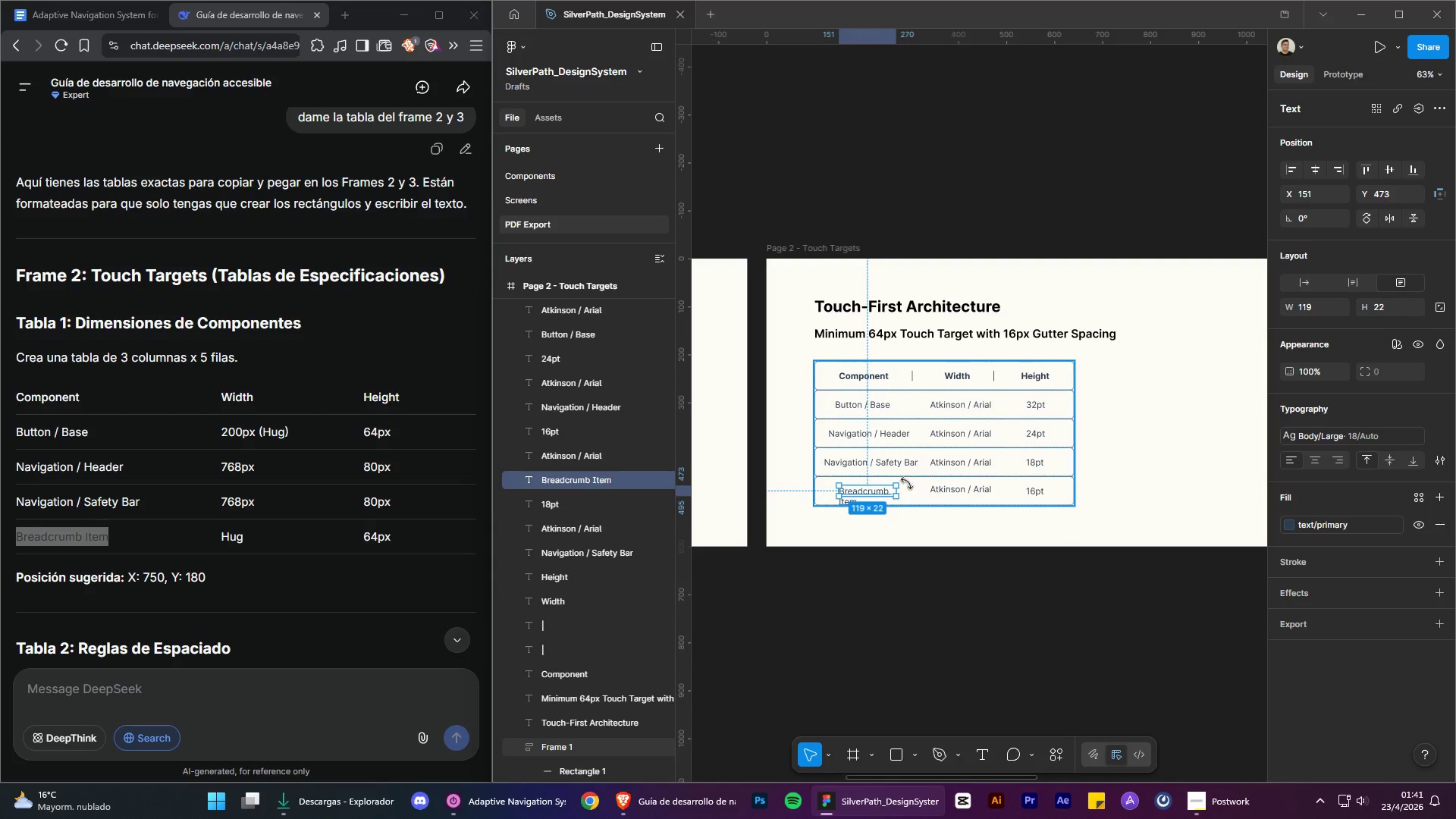 
left_click_drag(start_coordinate=[901, 488], to_coordinate=[909, 489])
 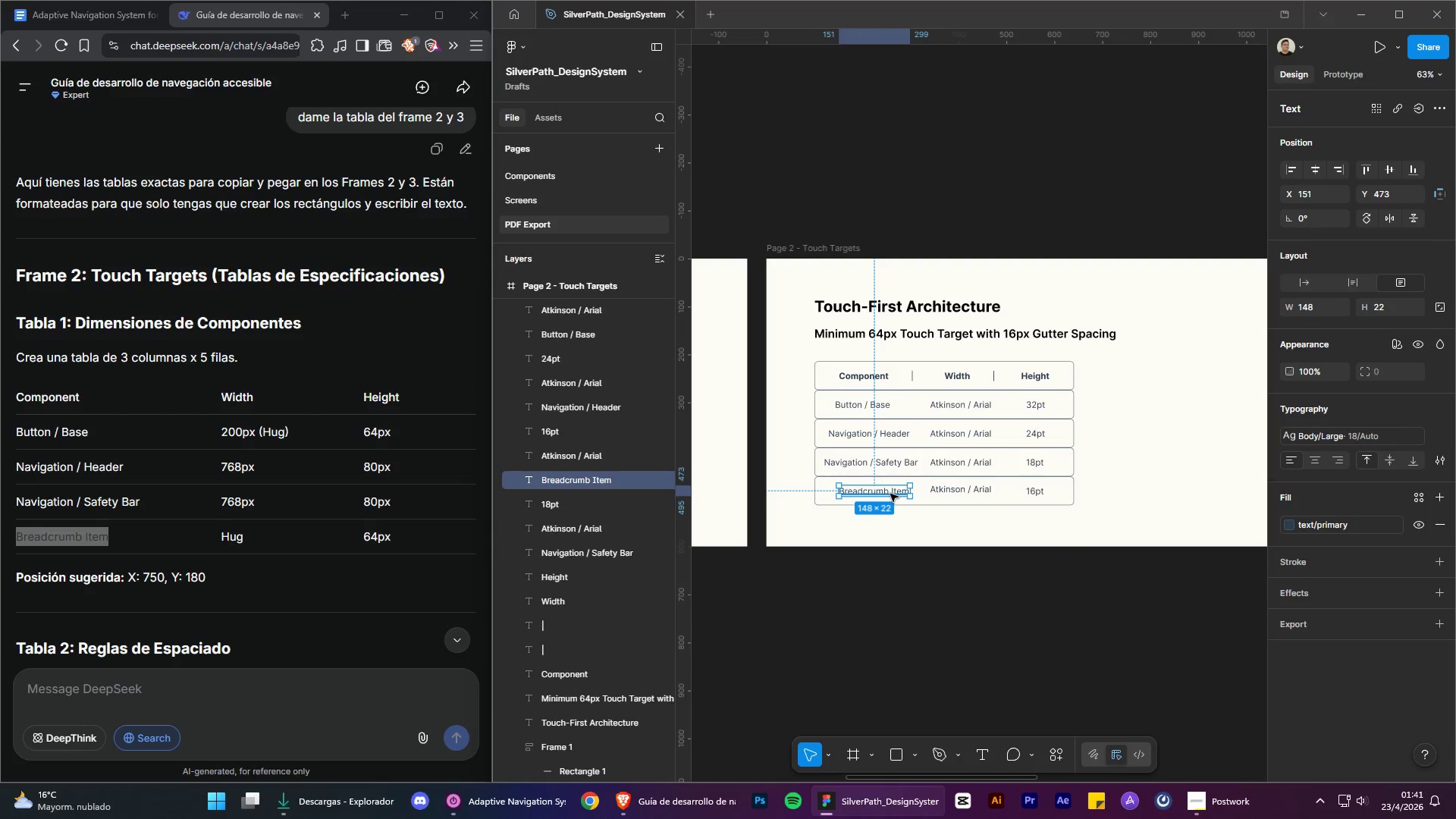 
left_click_drag(start_coordinate=[890, 494], to_coordinate=[883, 494])
 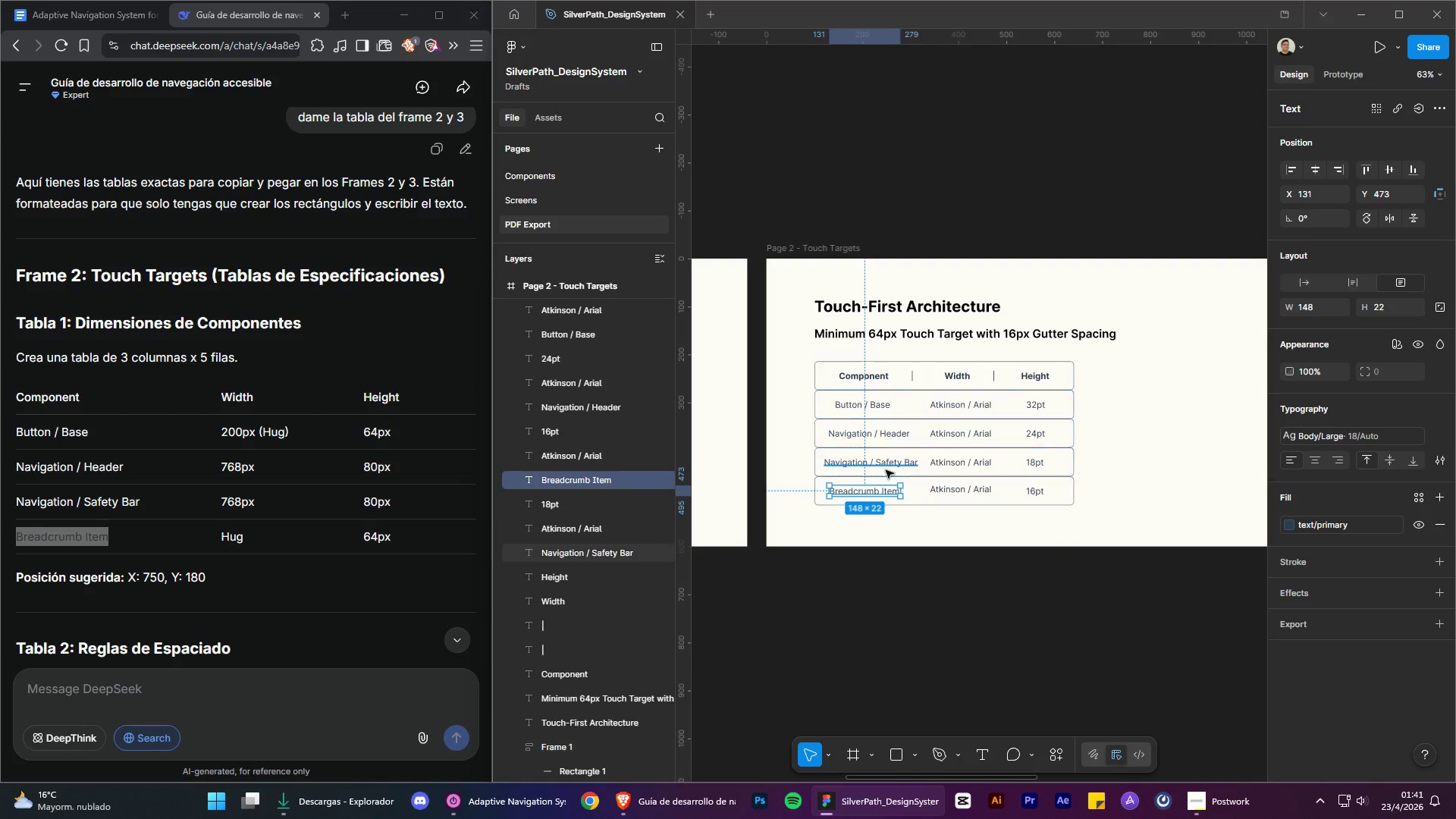 
hold_key(key=ShiftLeft, duration=1.5)
left_click([886, 470])
 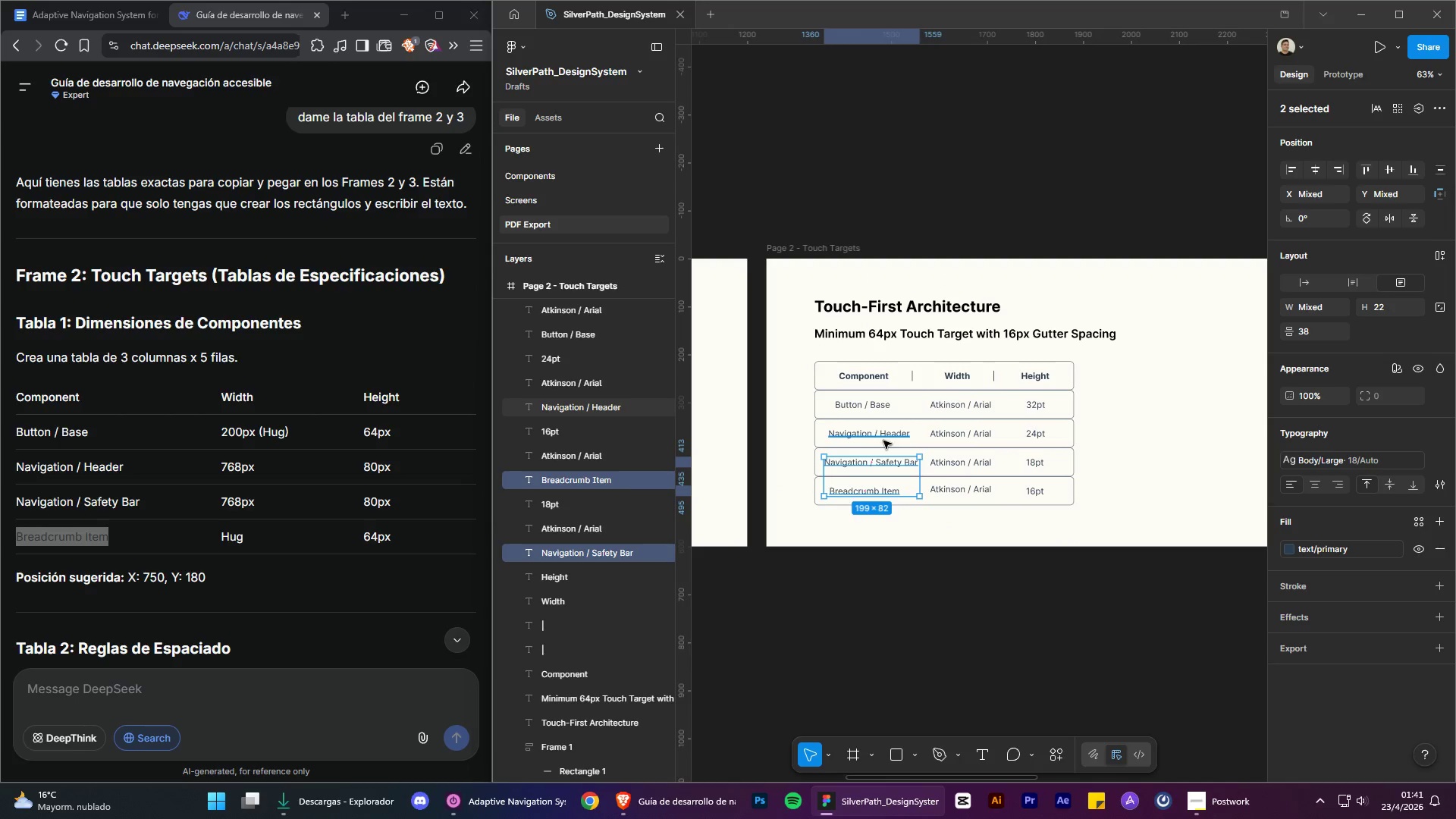 
left_click([883, 440])
 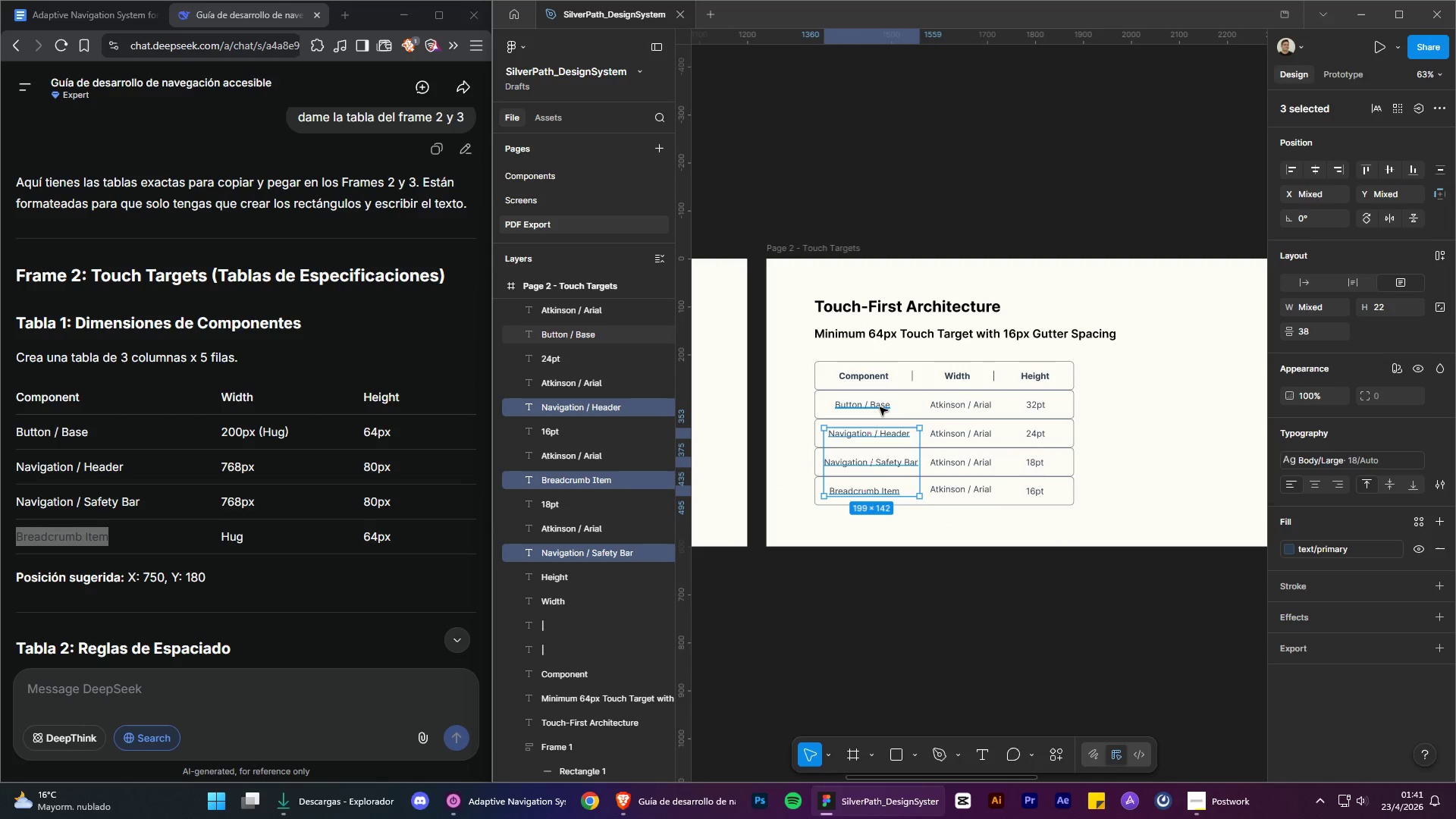 
double_click([880, 407])
 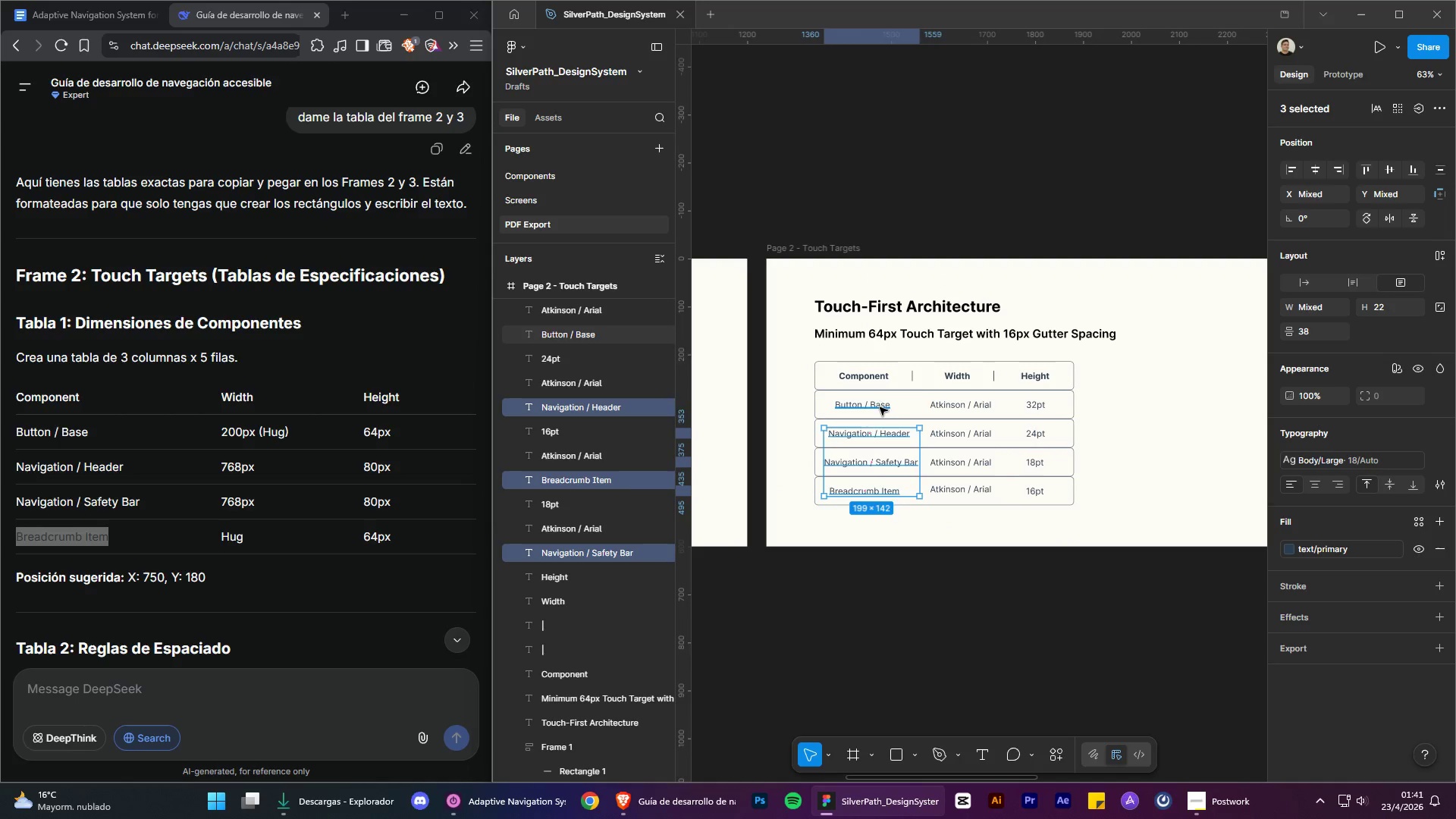 
key(Shift+ShiftLeft)
 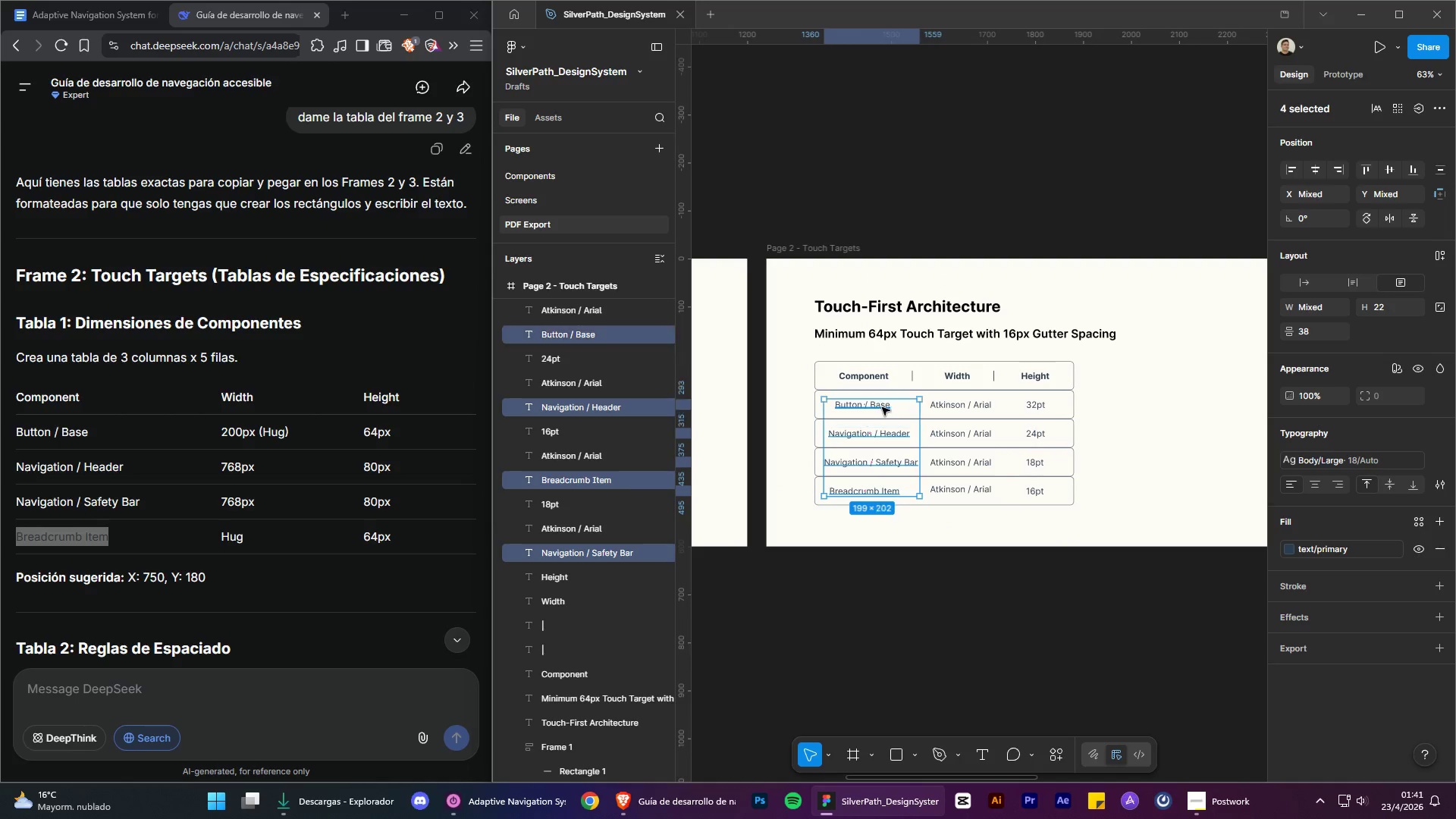 
key(Shift+ShiftLeft)
 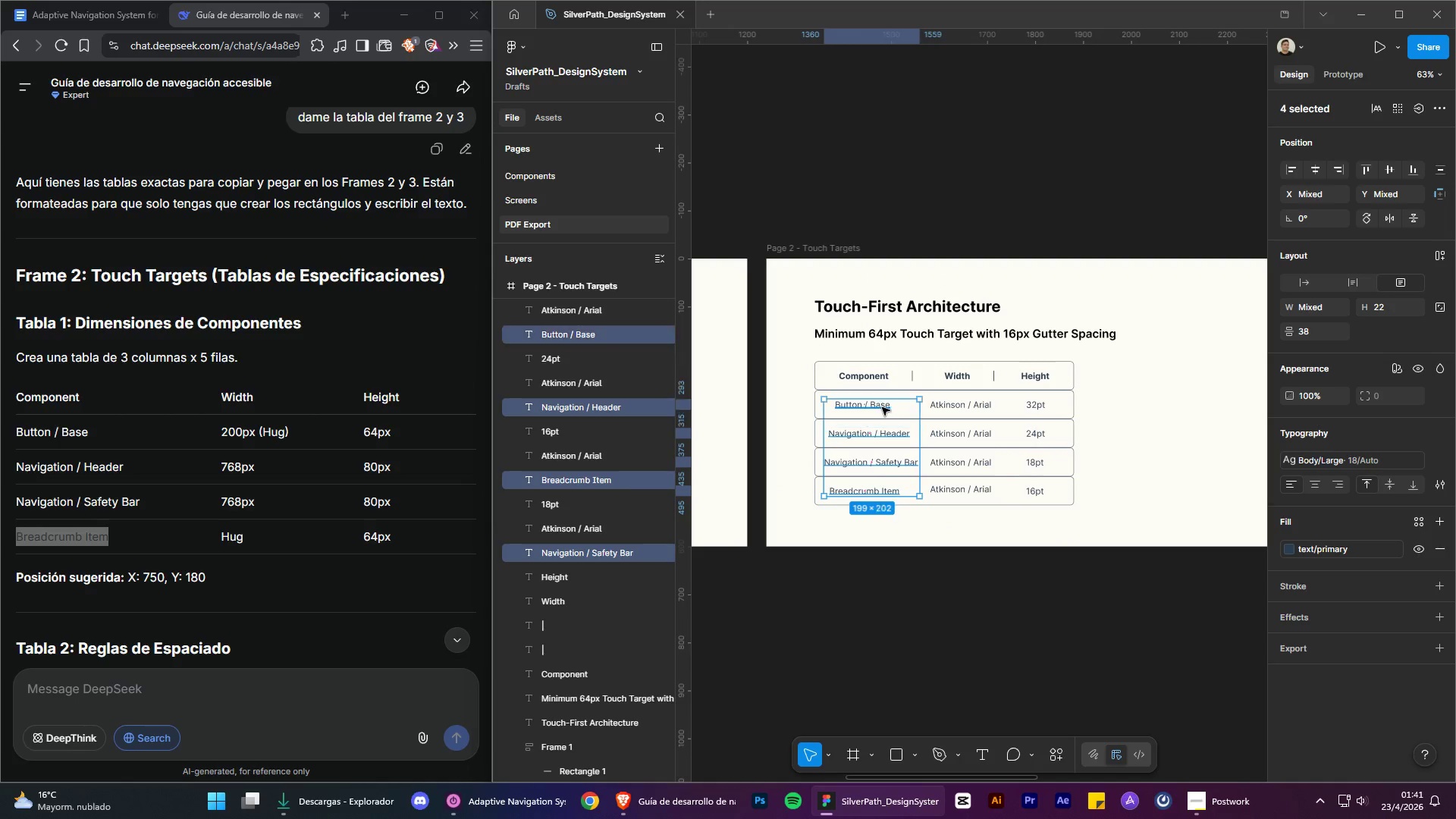 
key(Shift+ShiftLeft)
 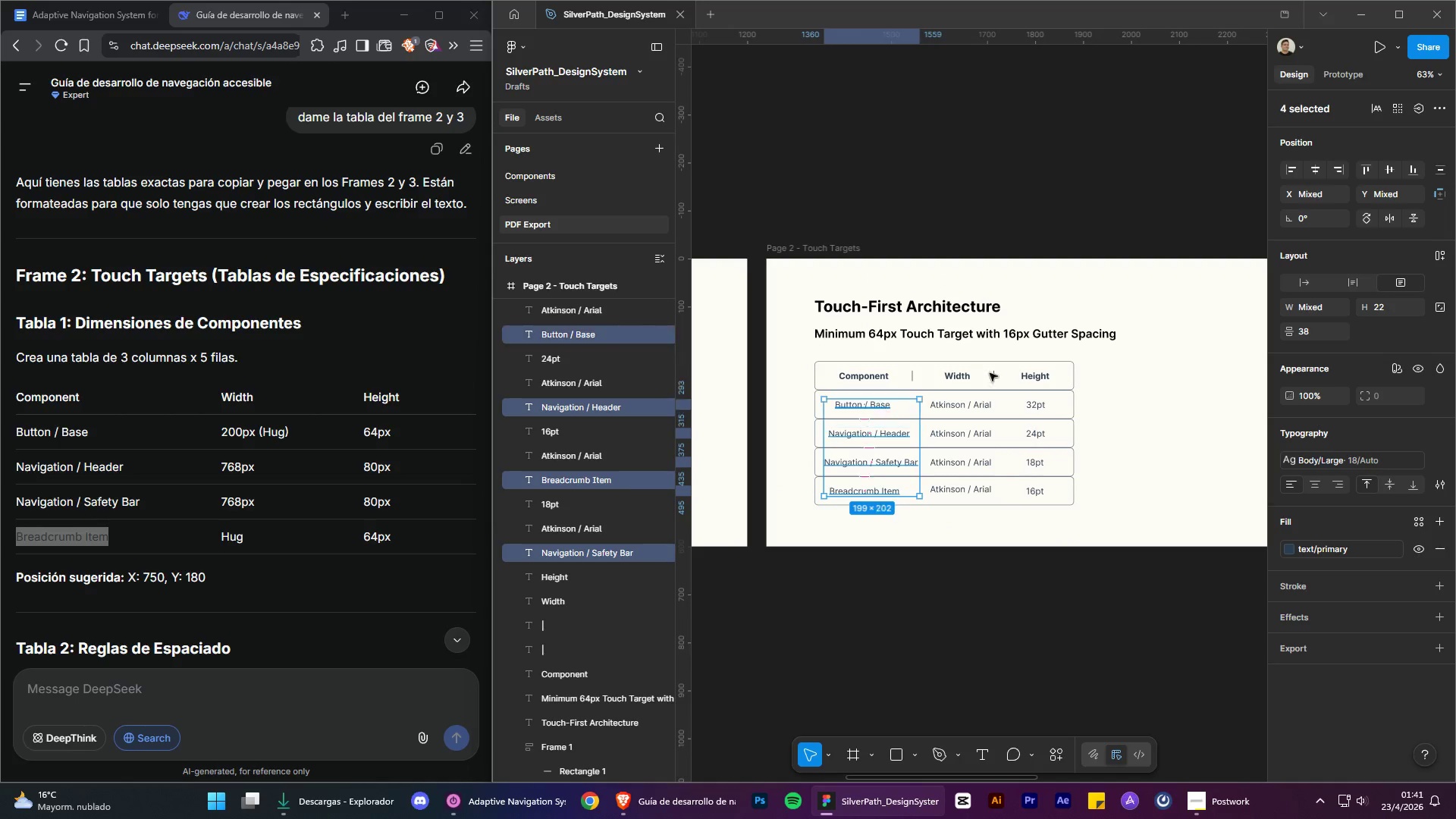 
key(Shift+ShiftLeft)
 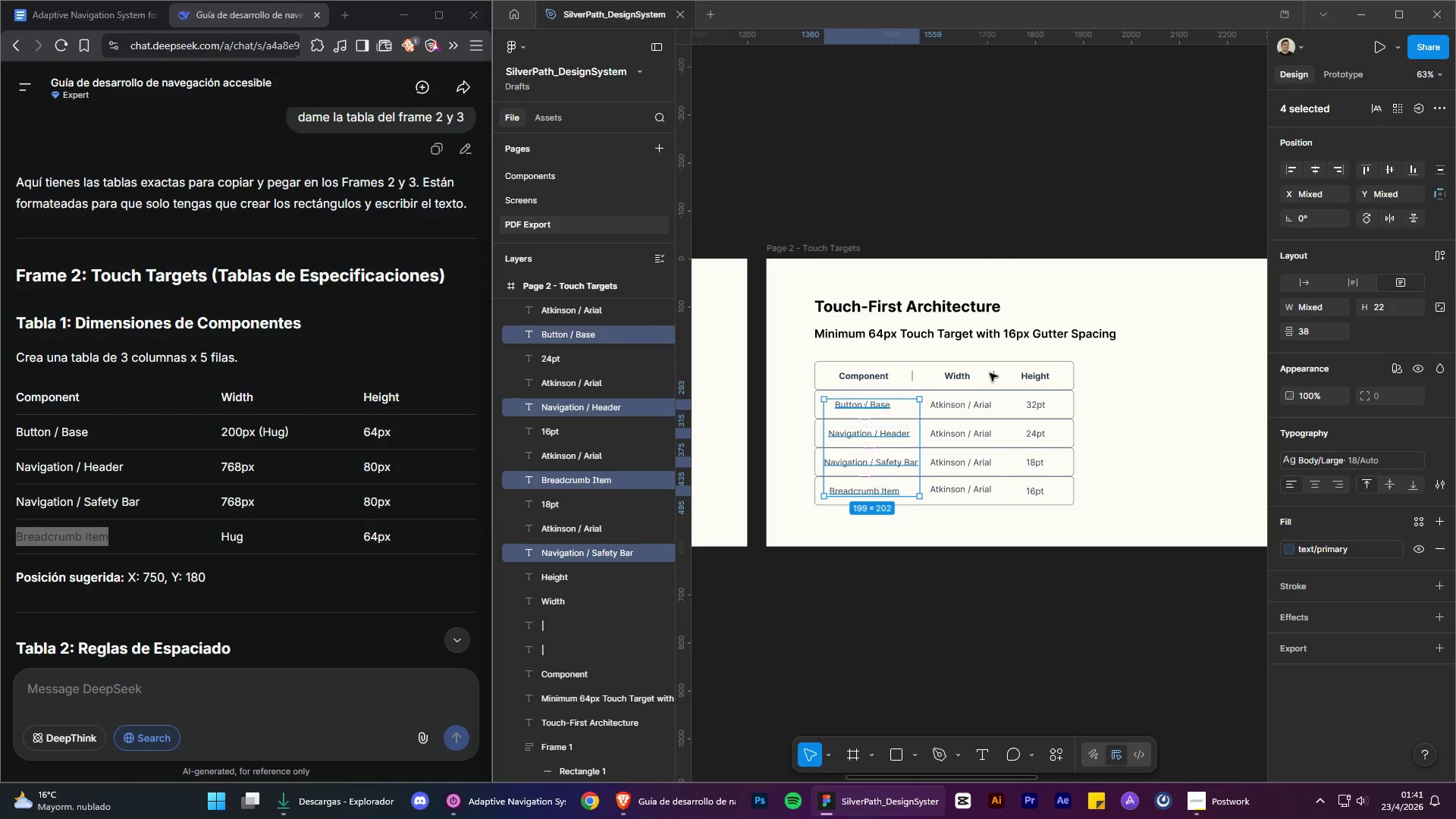 
key(Shift+ShiftLeft)
 